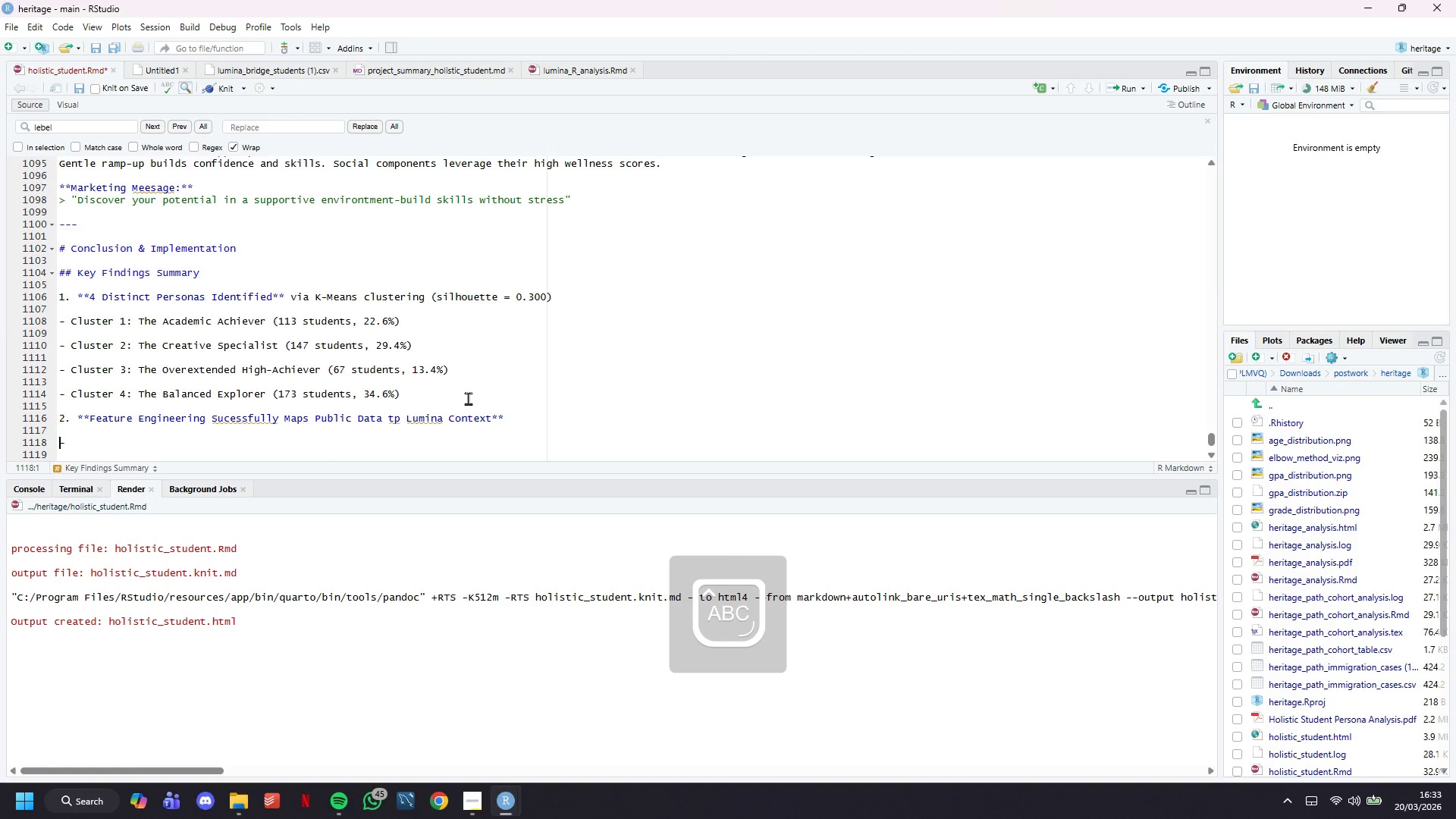 
key(Enter)
 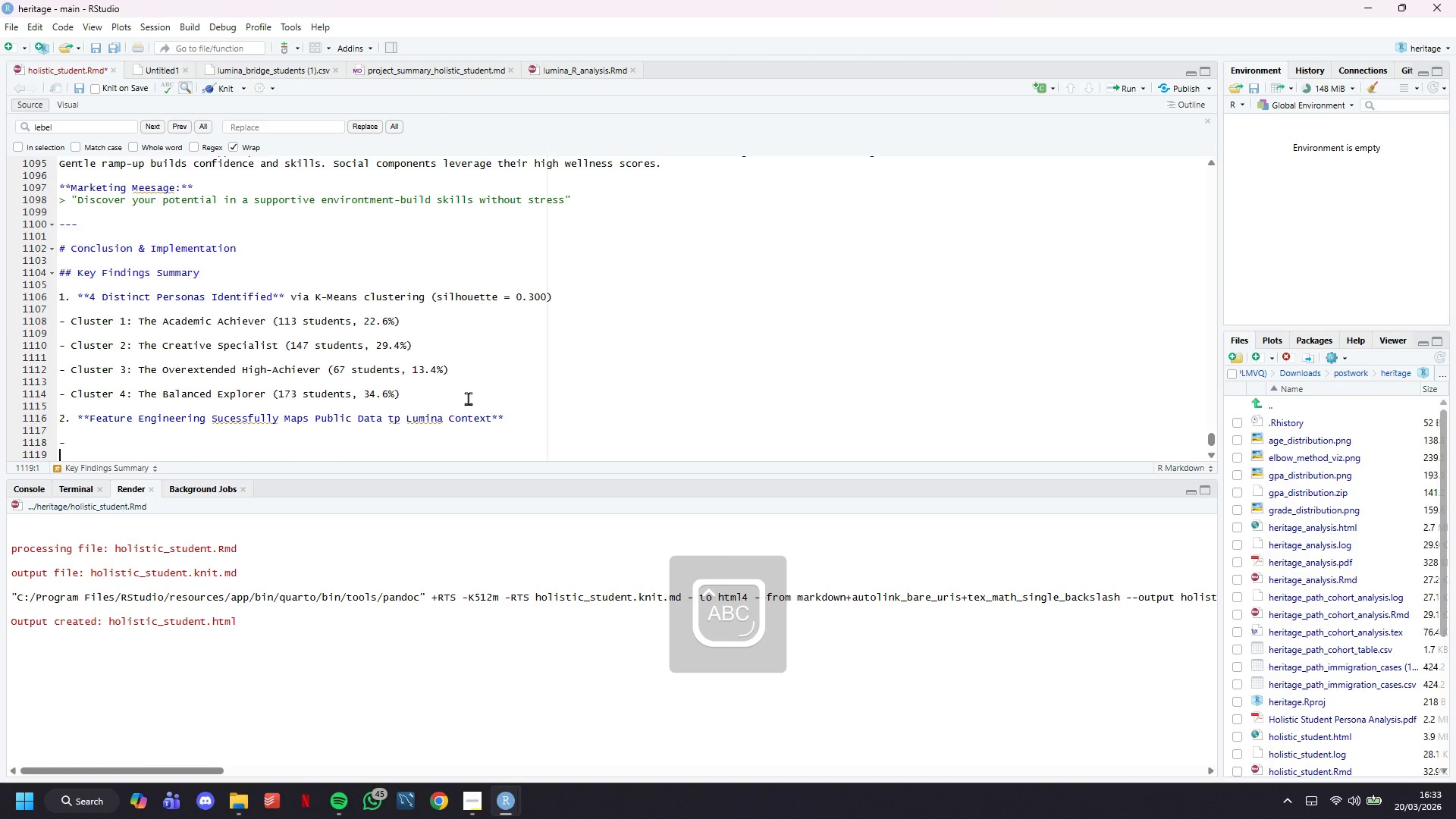 
key(ArrowDown)
 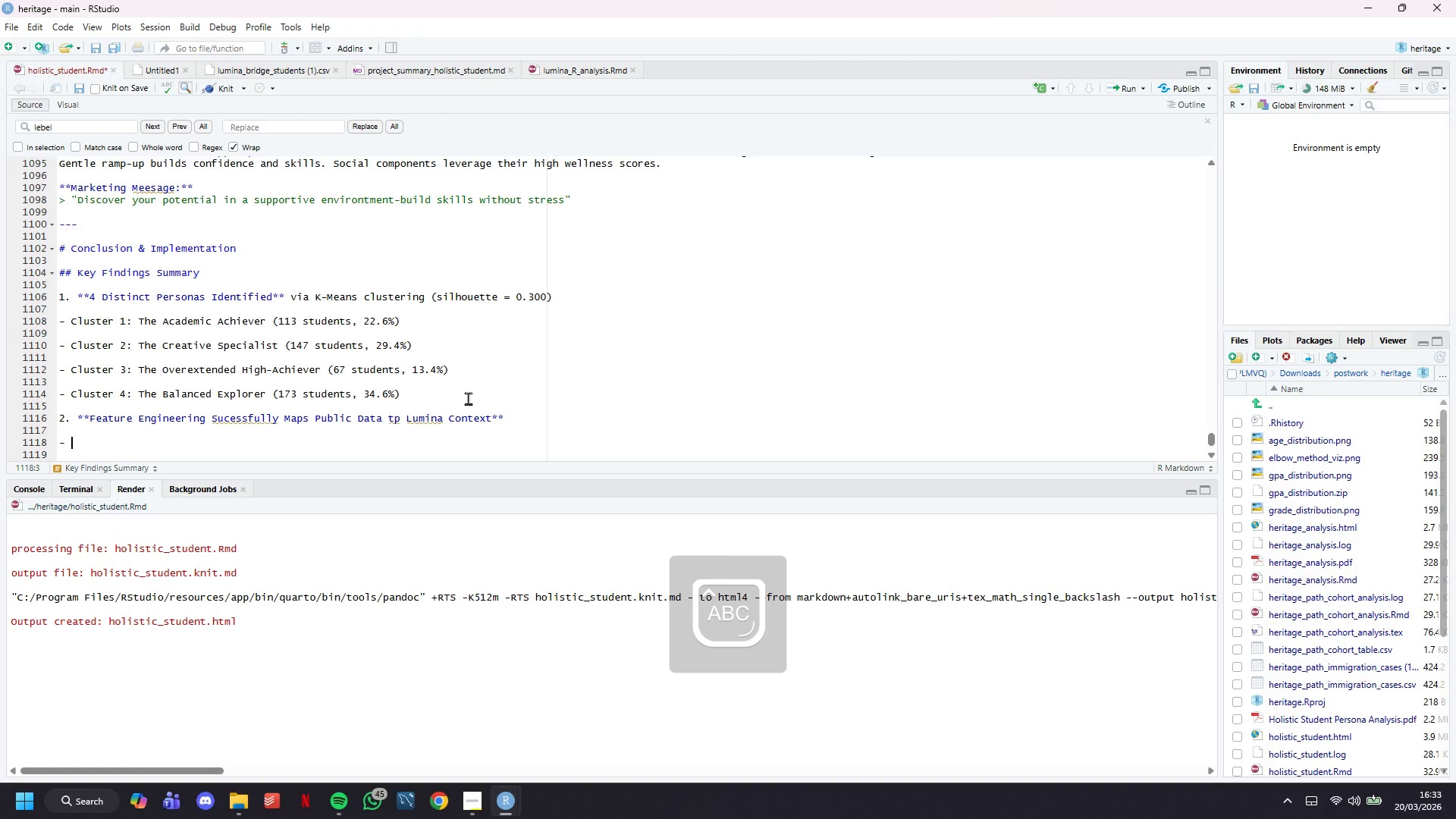 
key(ArrowLeft)
 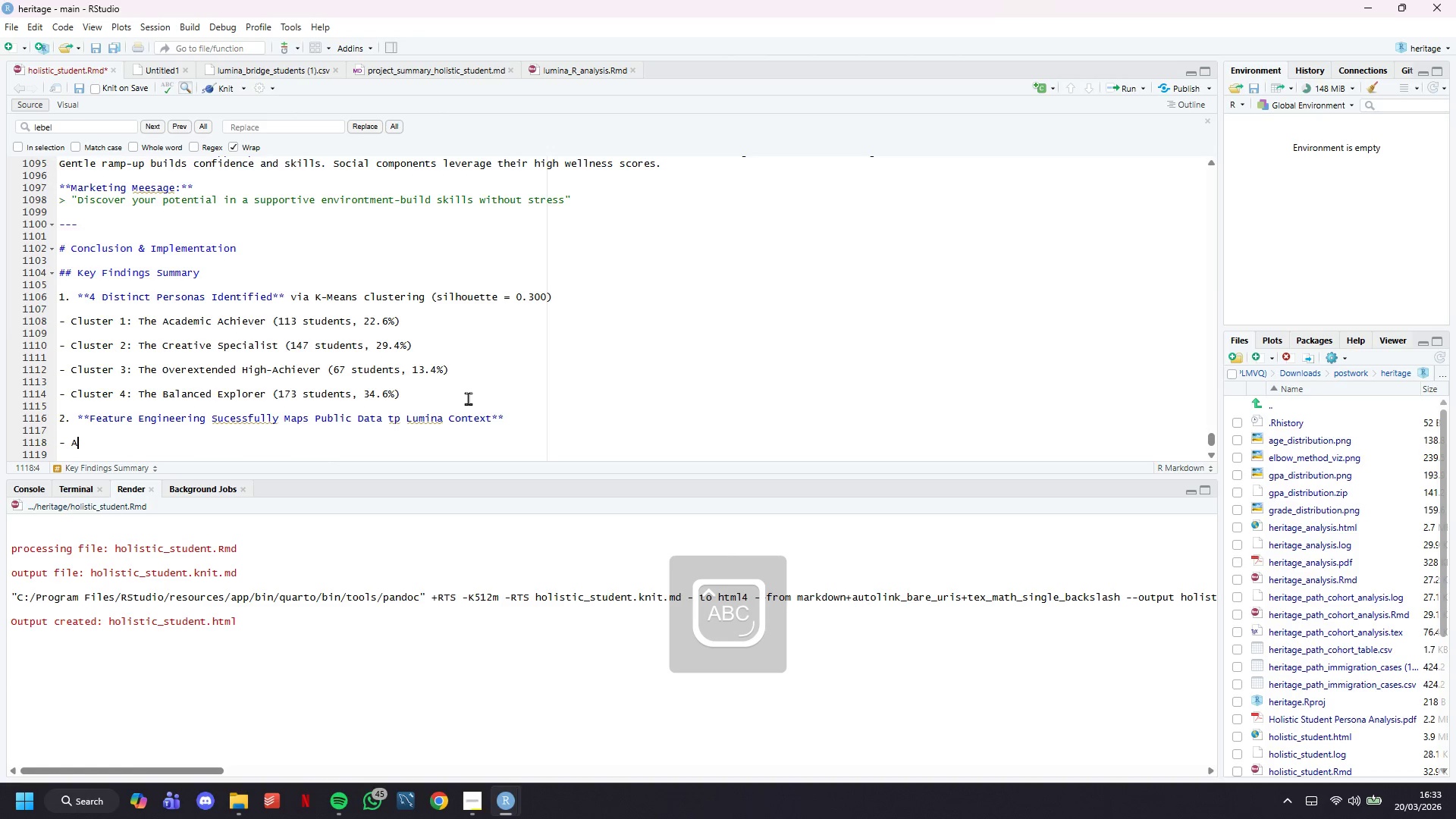 
type(Academic Rigor index captues test)
 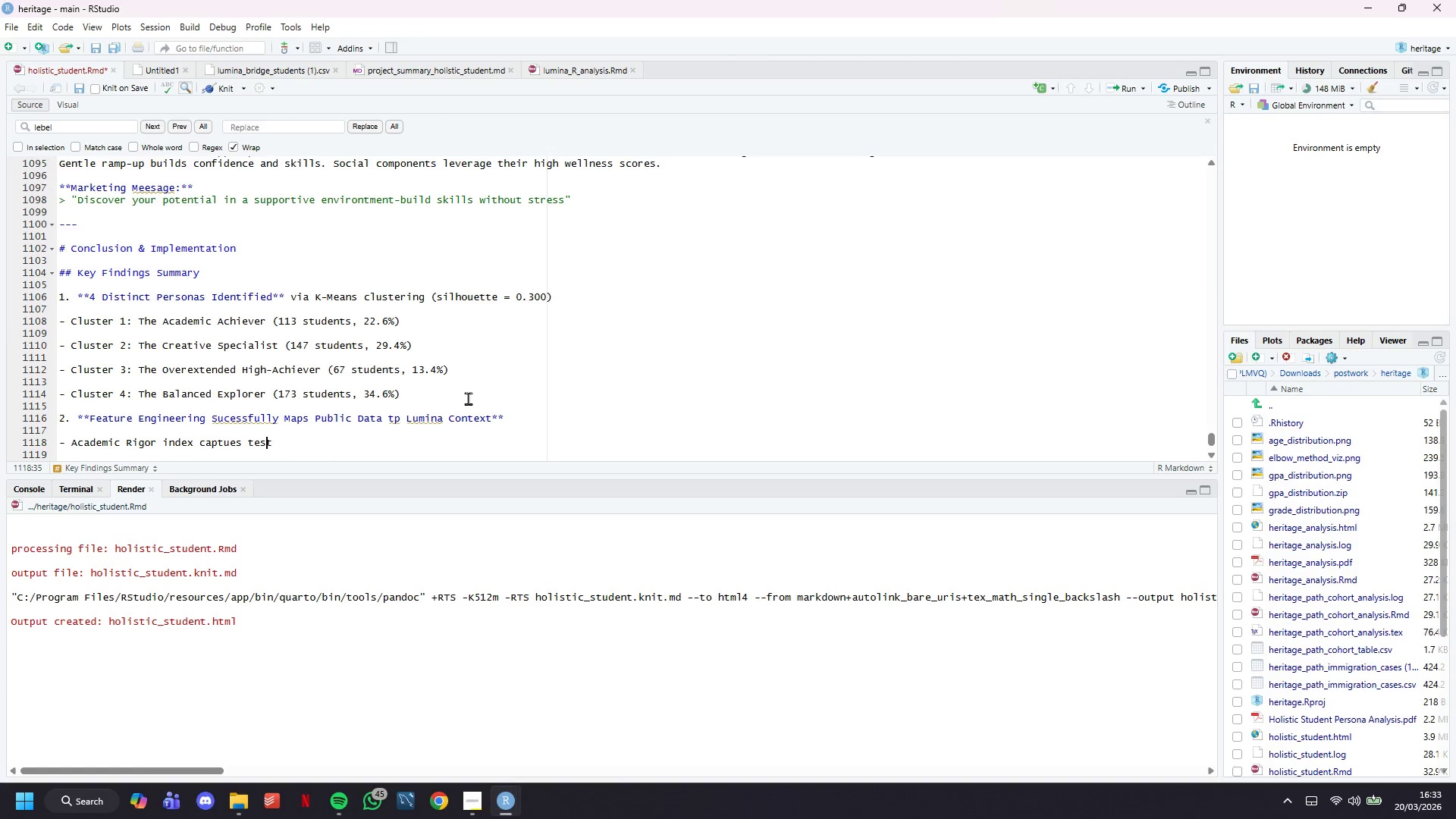 
hold_key(key=ArrowLeft, duration=0.59)
 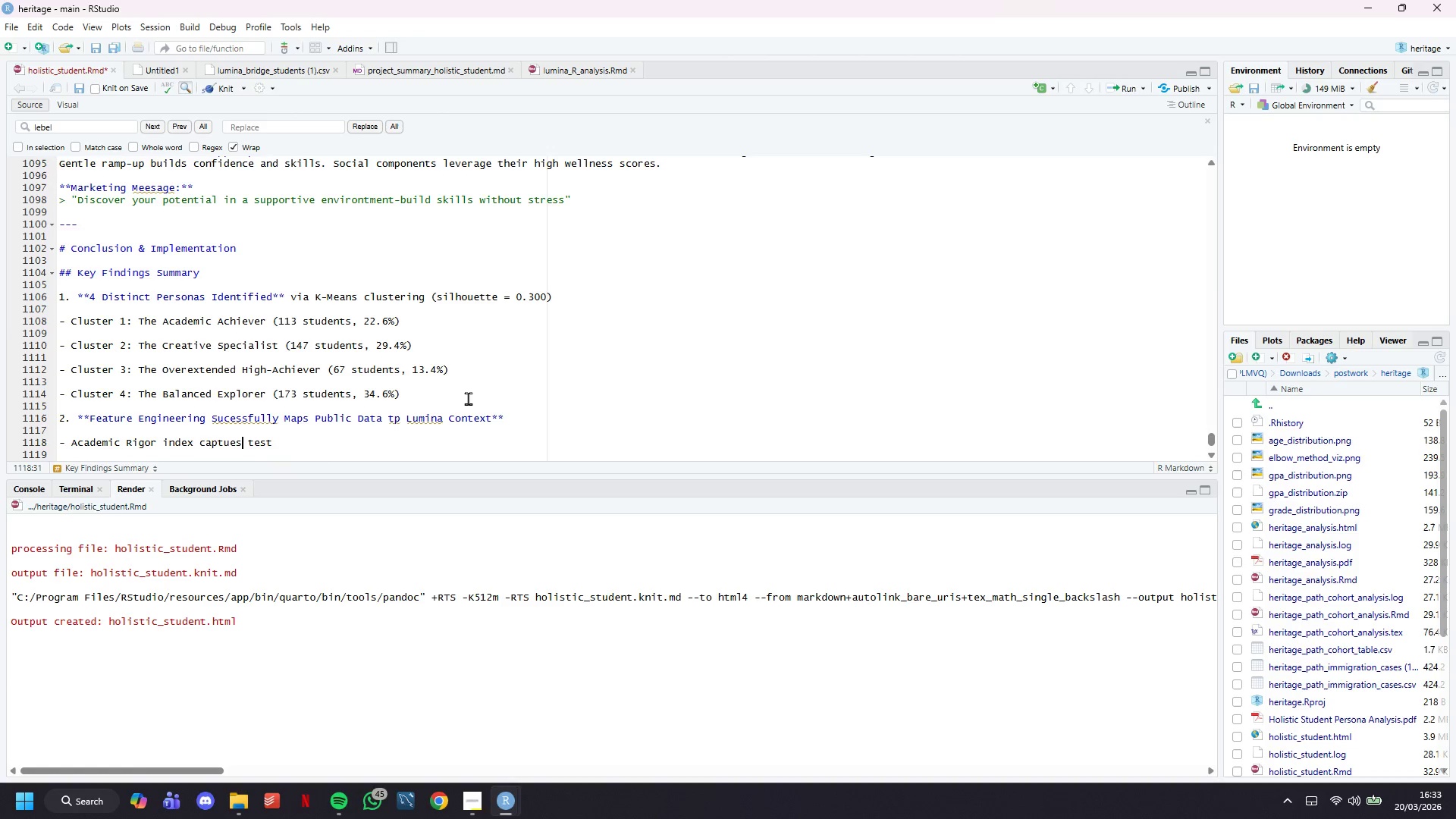 
key(ArrowLeft)
 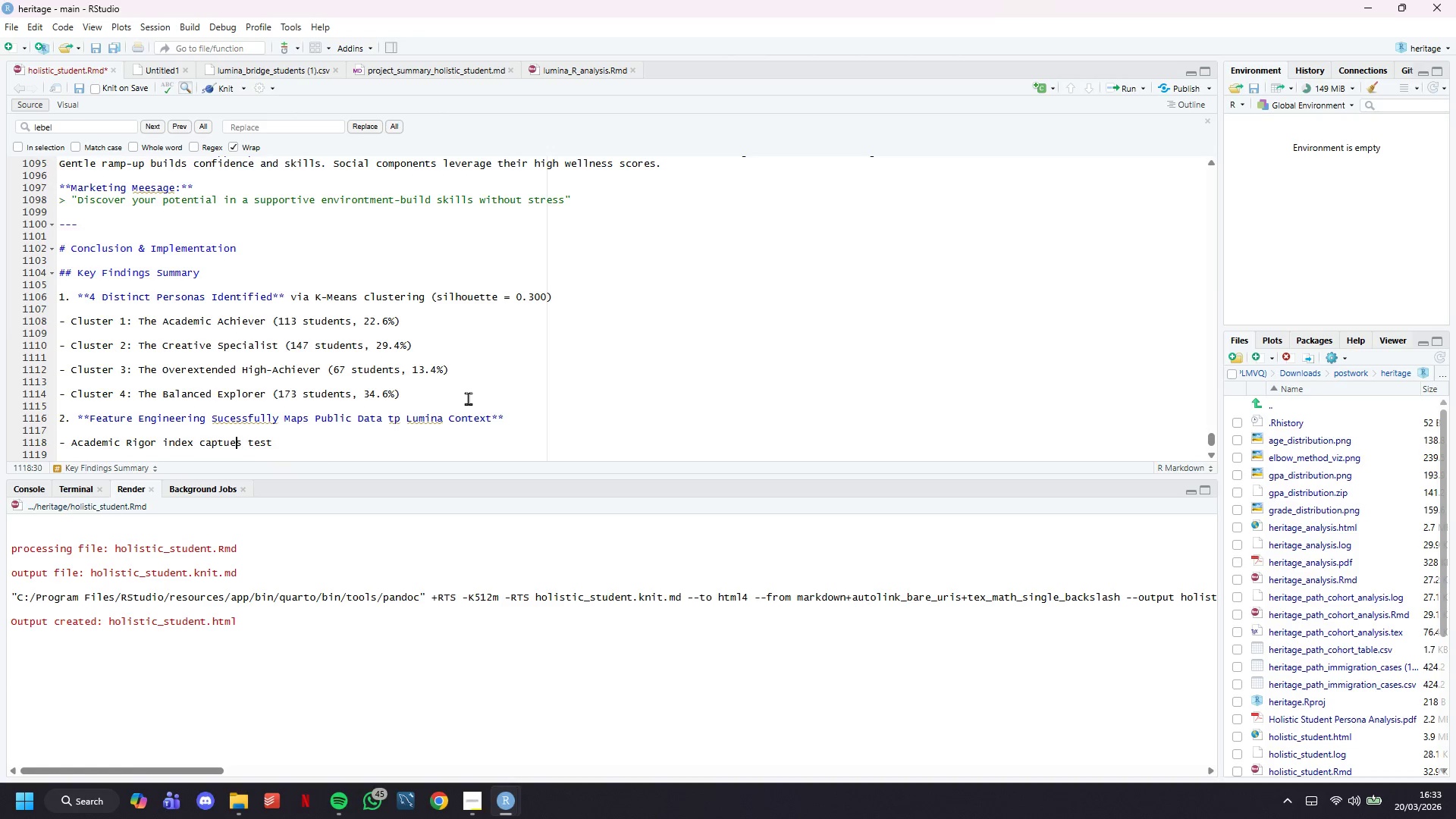 
key(ArrowLeft)
 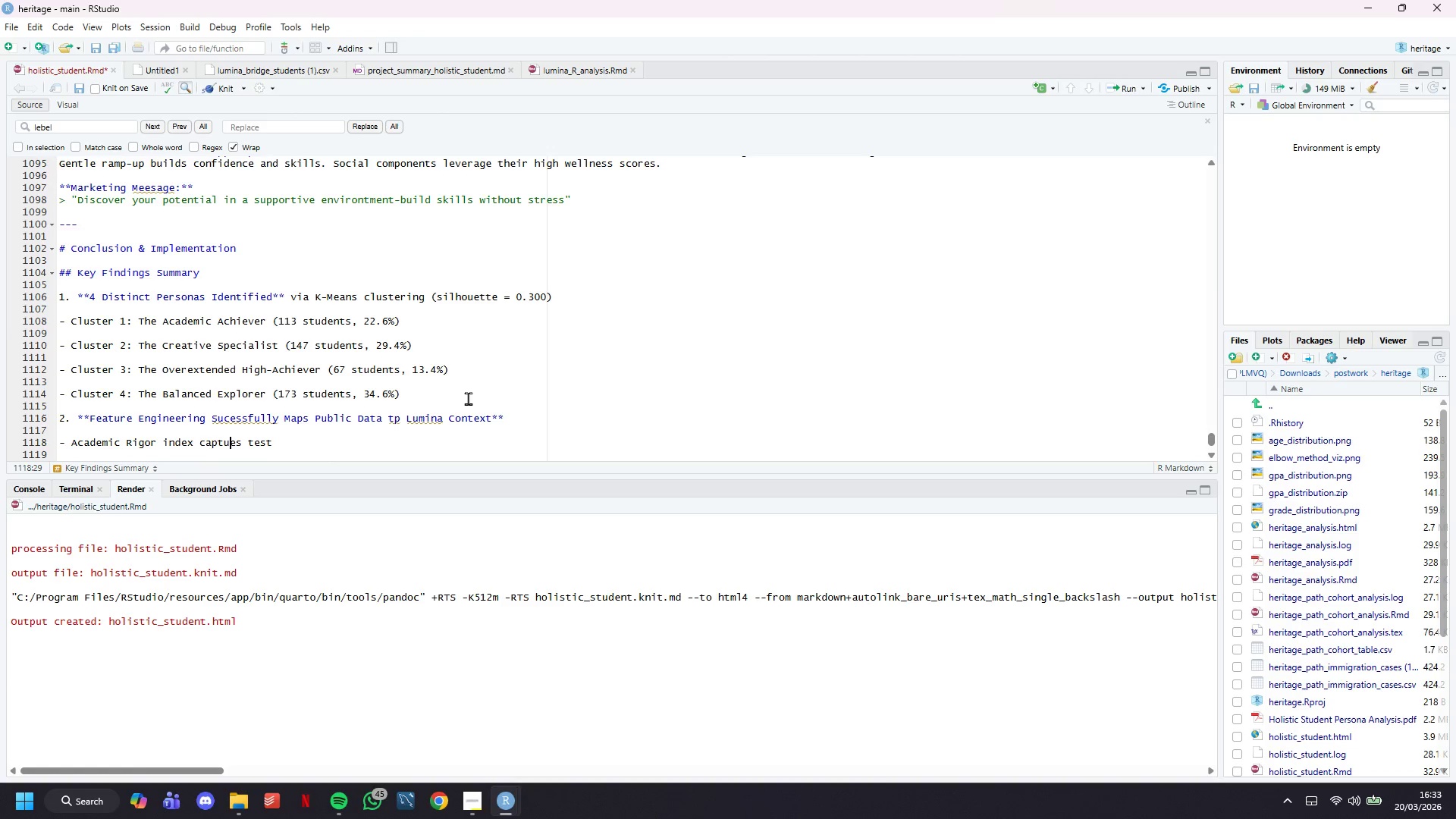 
key(ArrowLeft)
 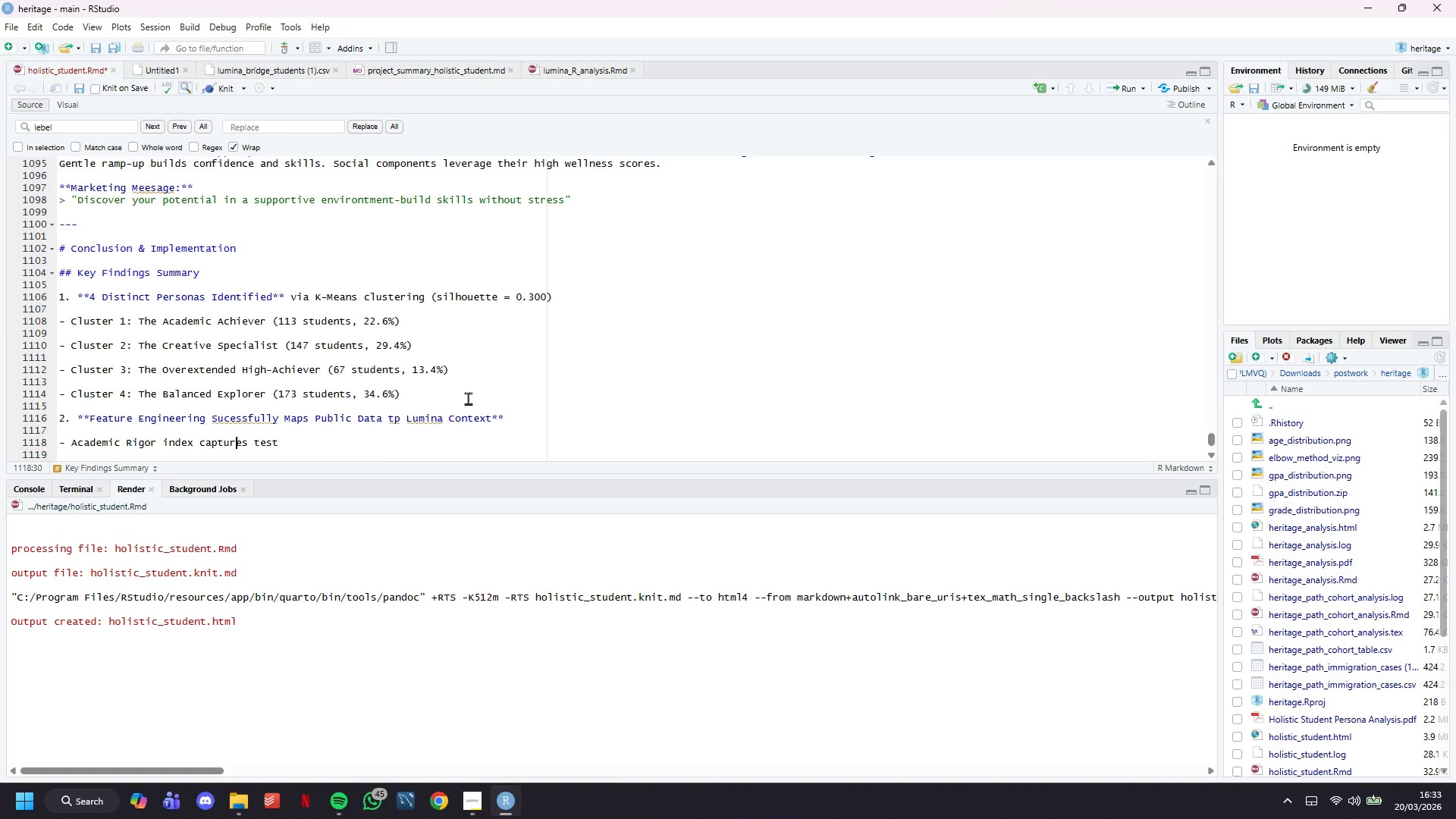 
key(R)
 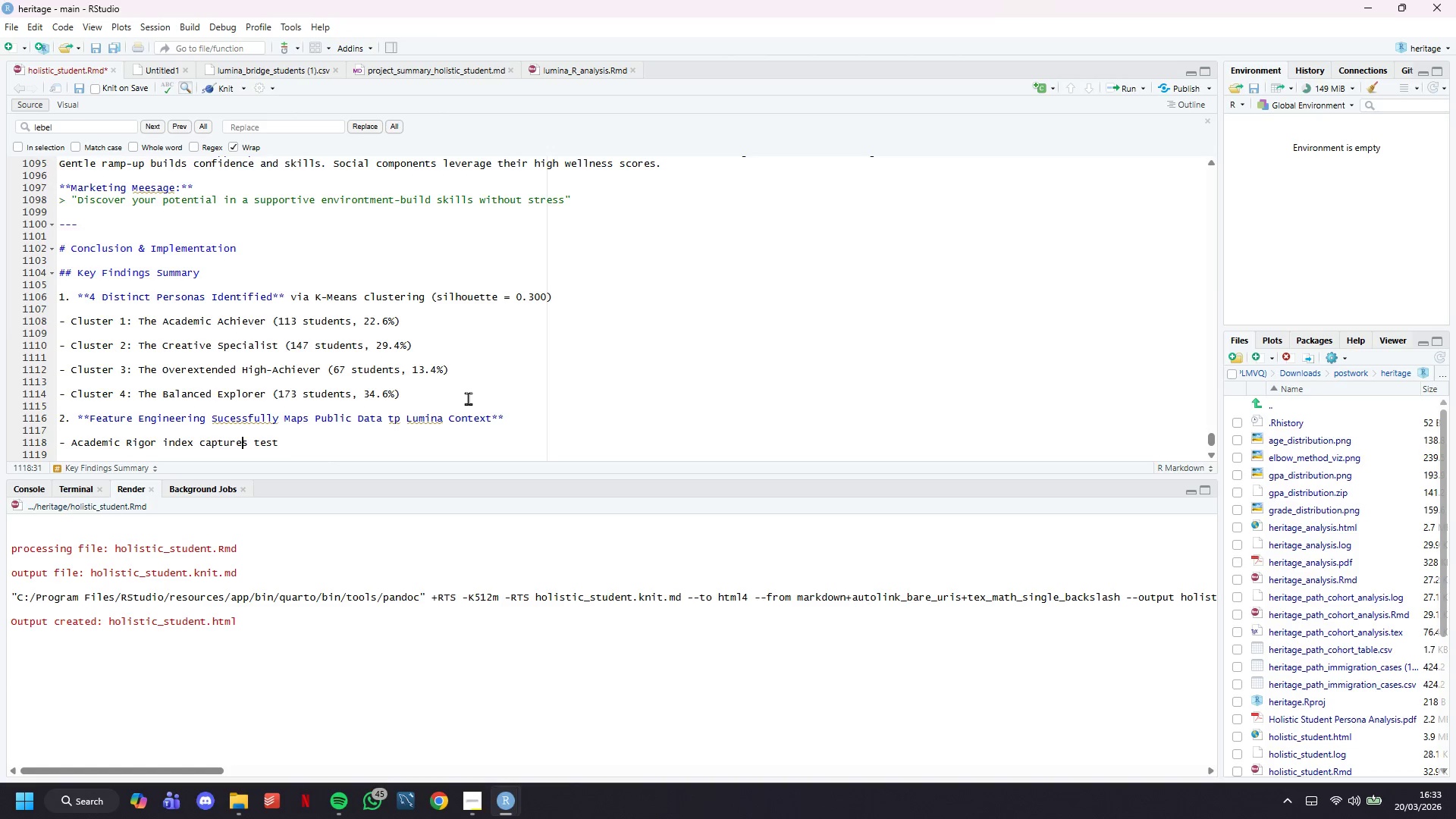 
key(ArrowRight)
 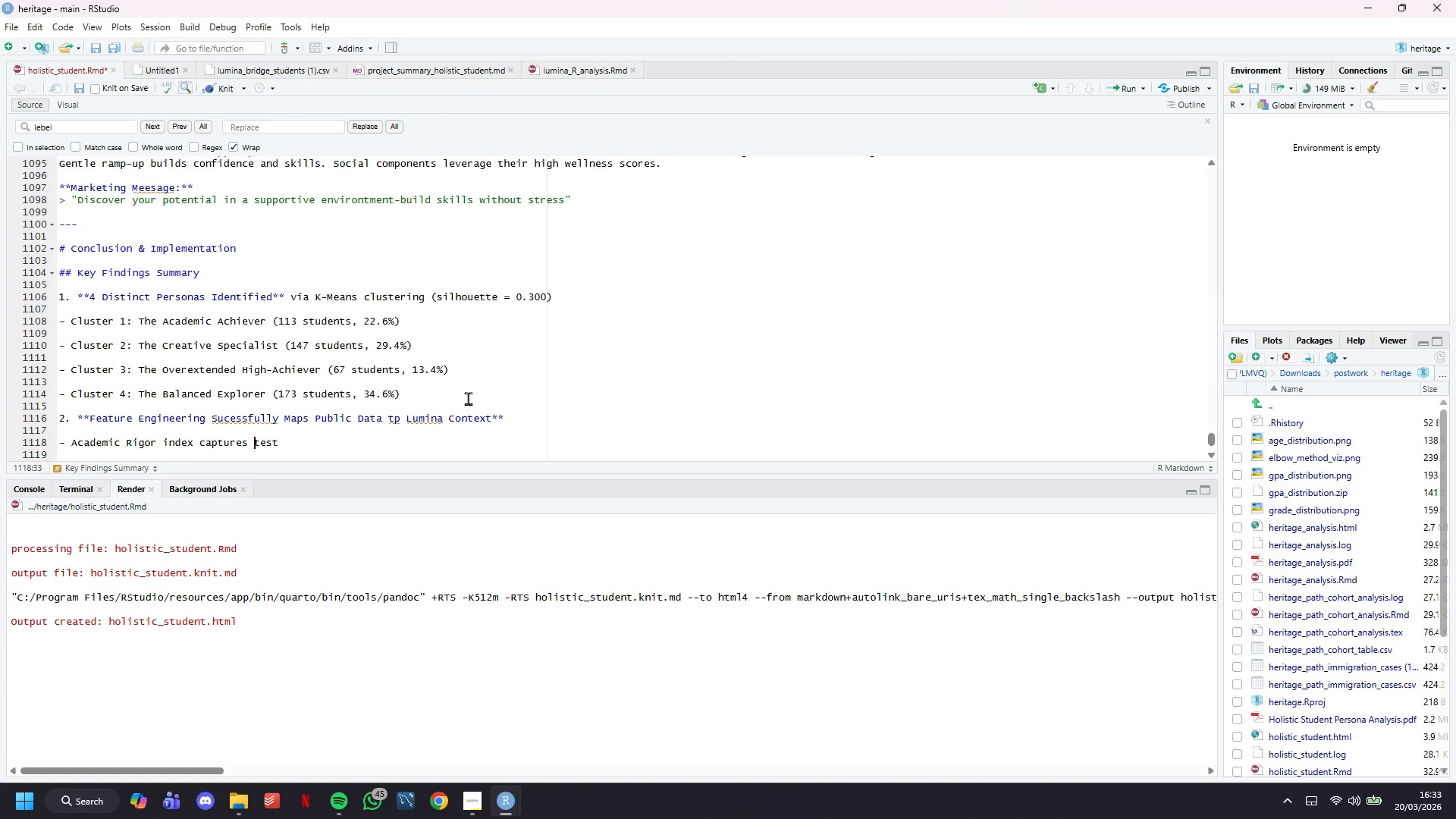 
key(ArrowRight)
 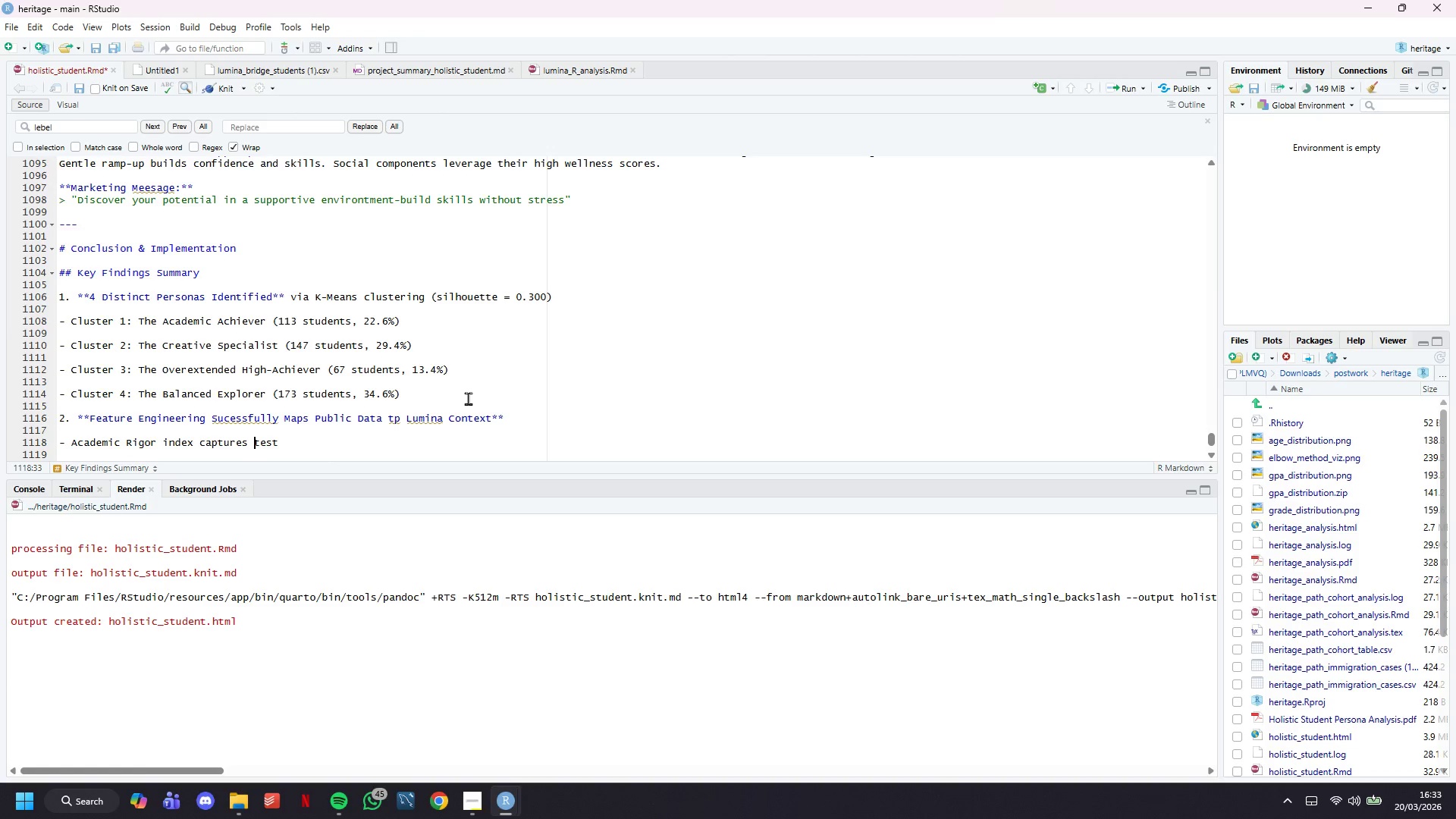 
key(ArrowRight)
 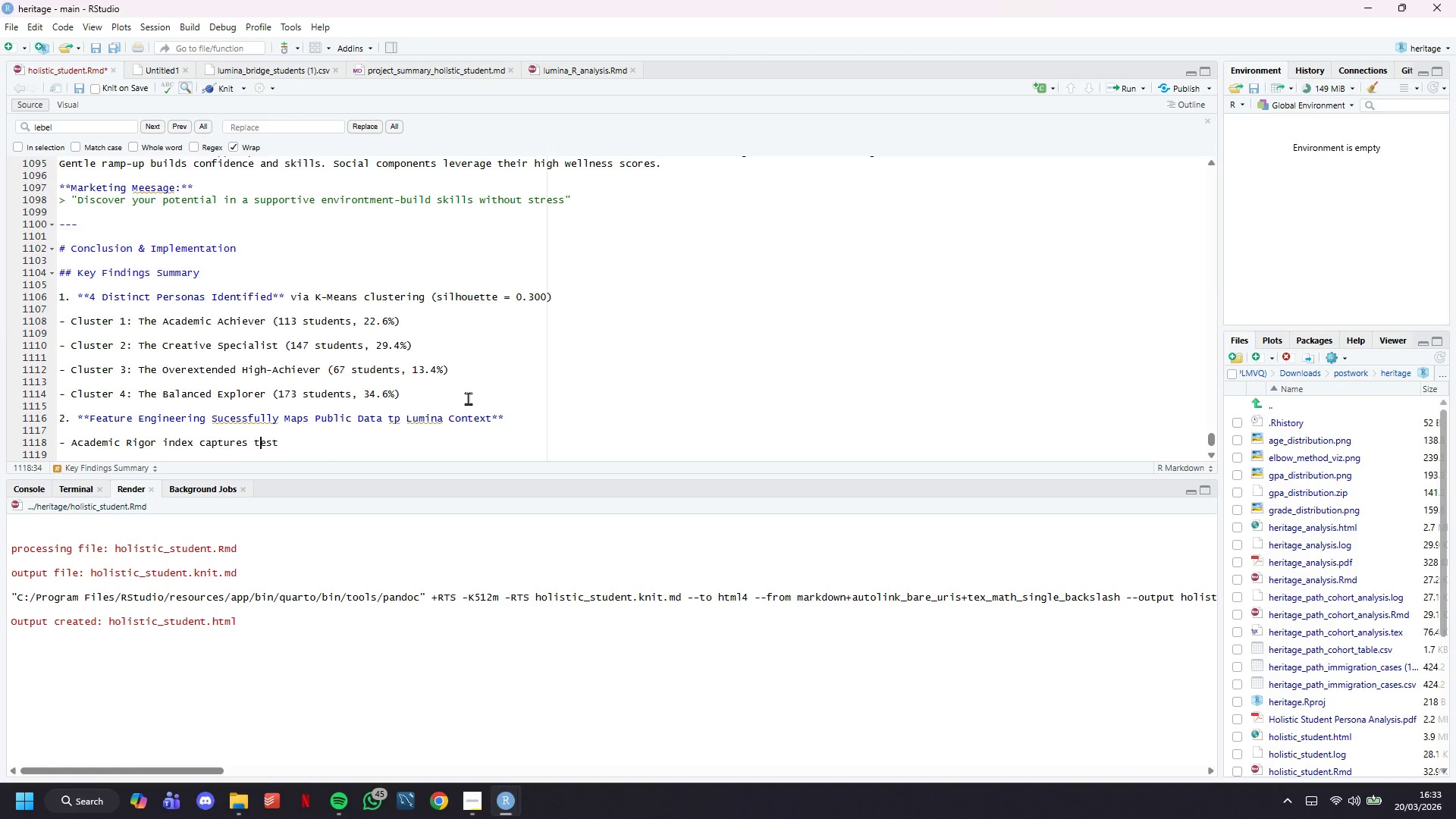 
key(ArrowRight)
 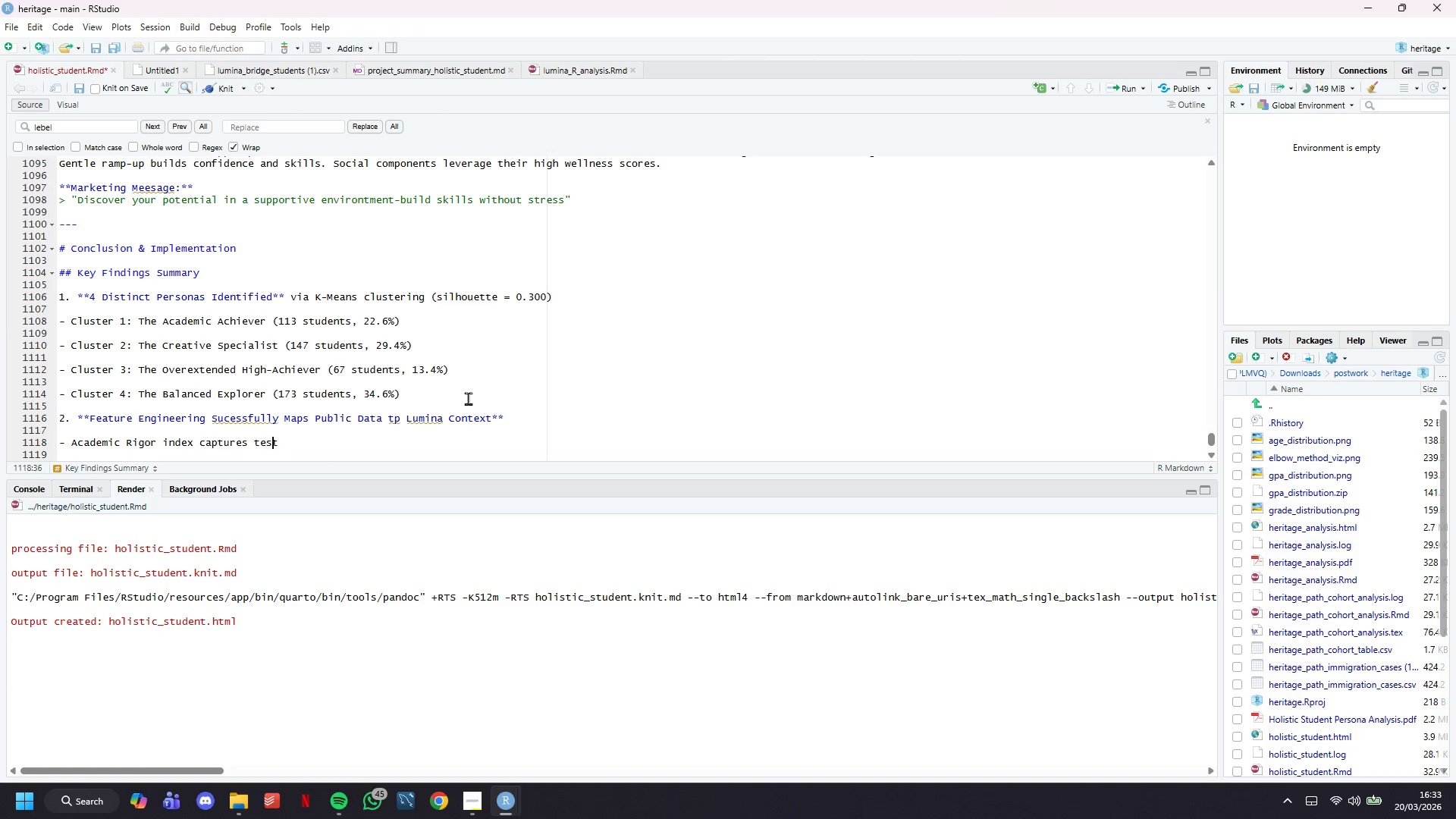 
key(ArrowRight)
 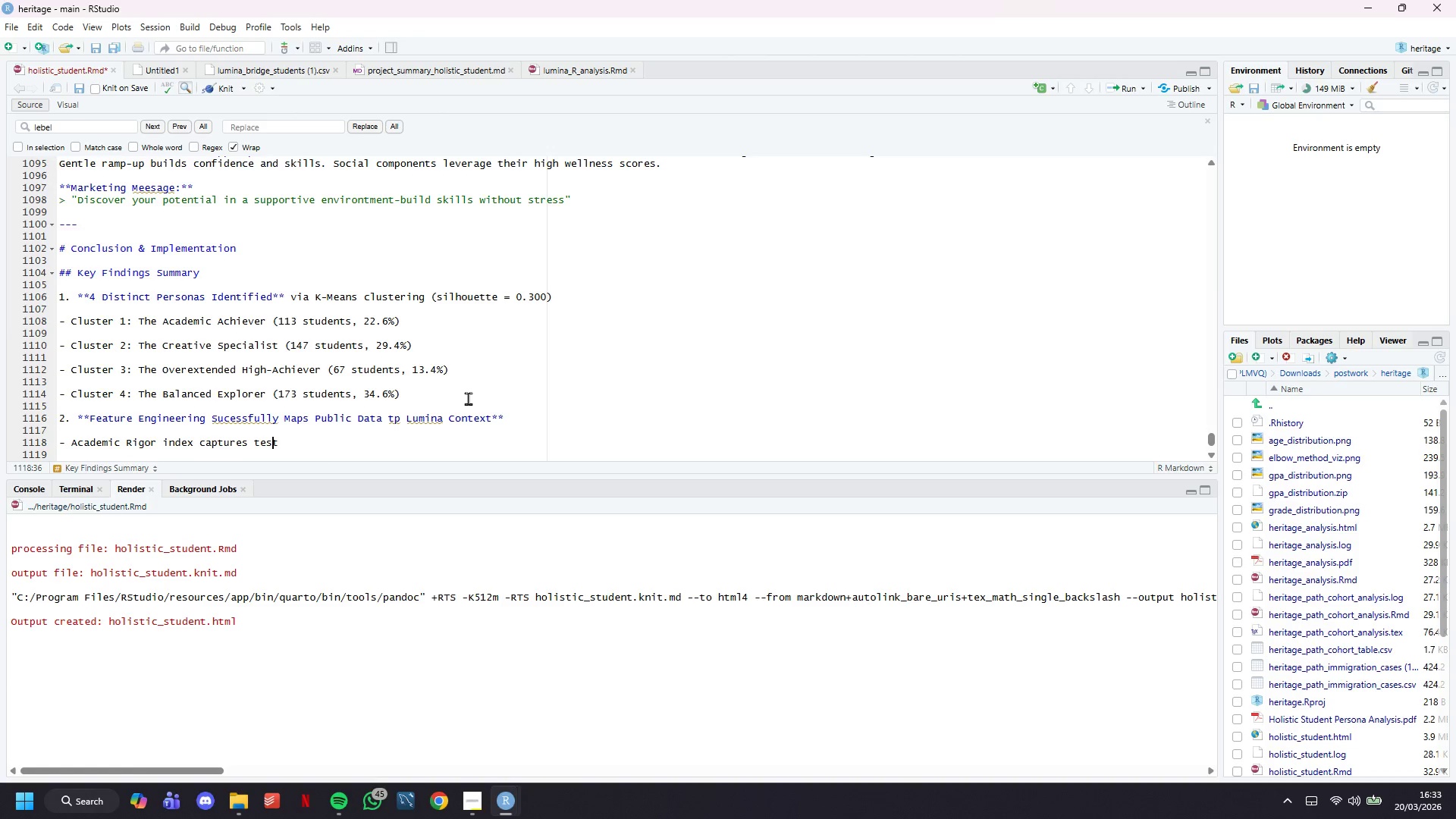 
key(ArrowRight)
 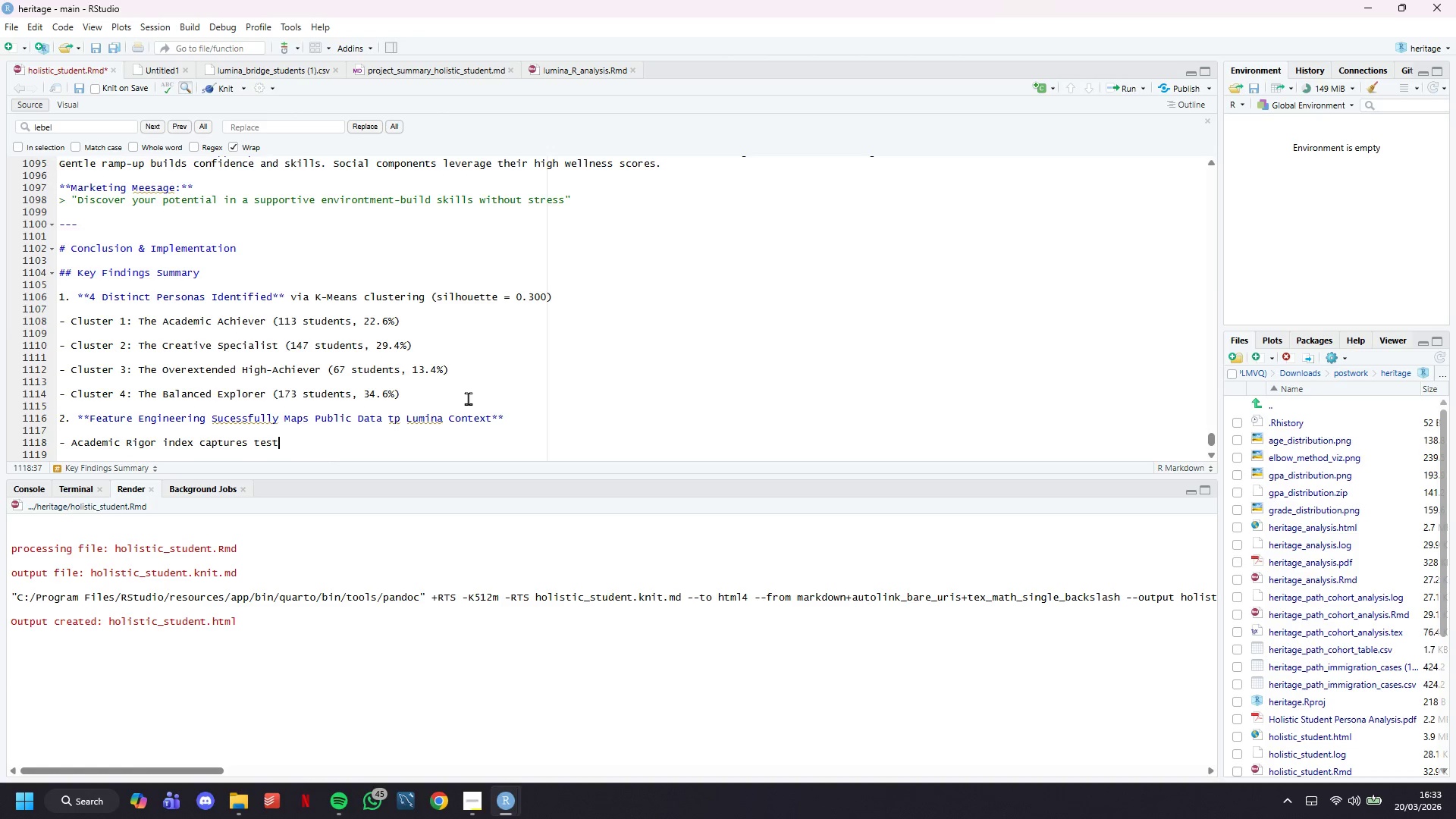 
key(ArrowRight)
 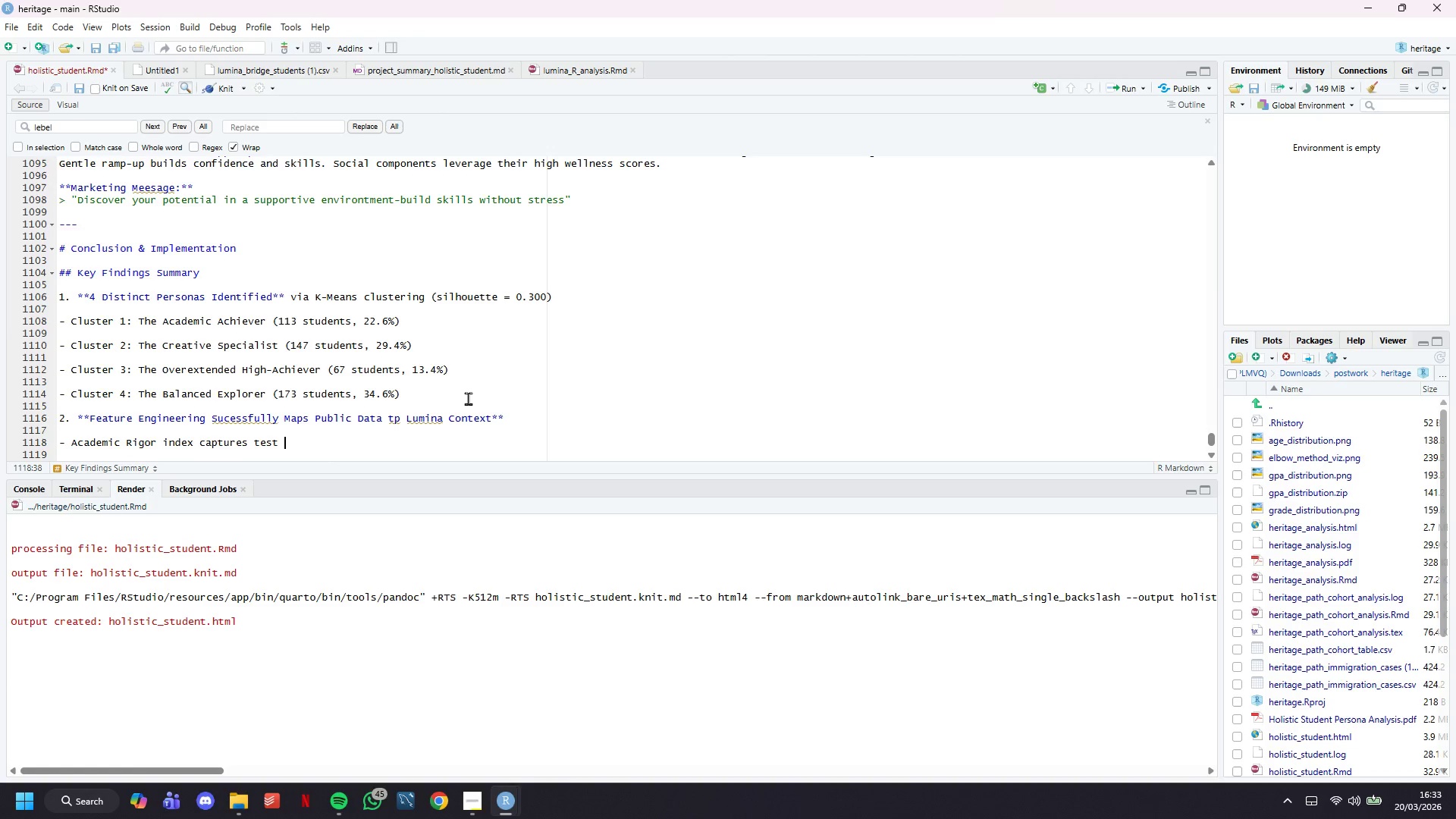 
type( prep readiness)
 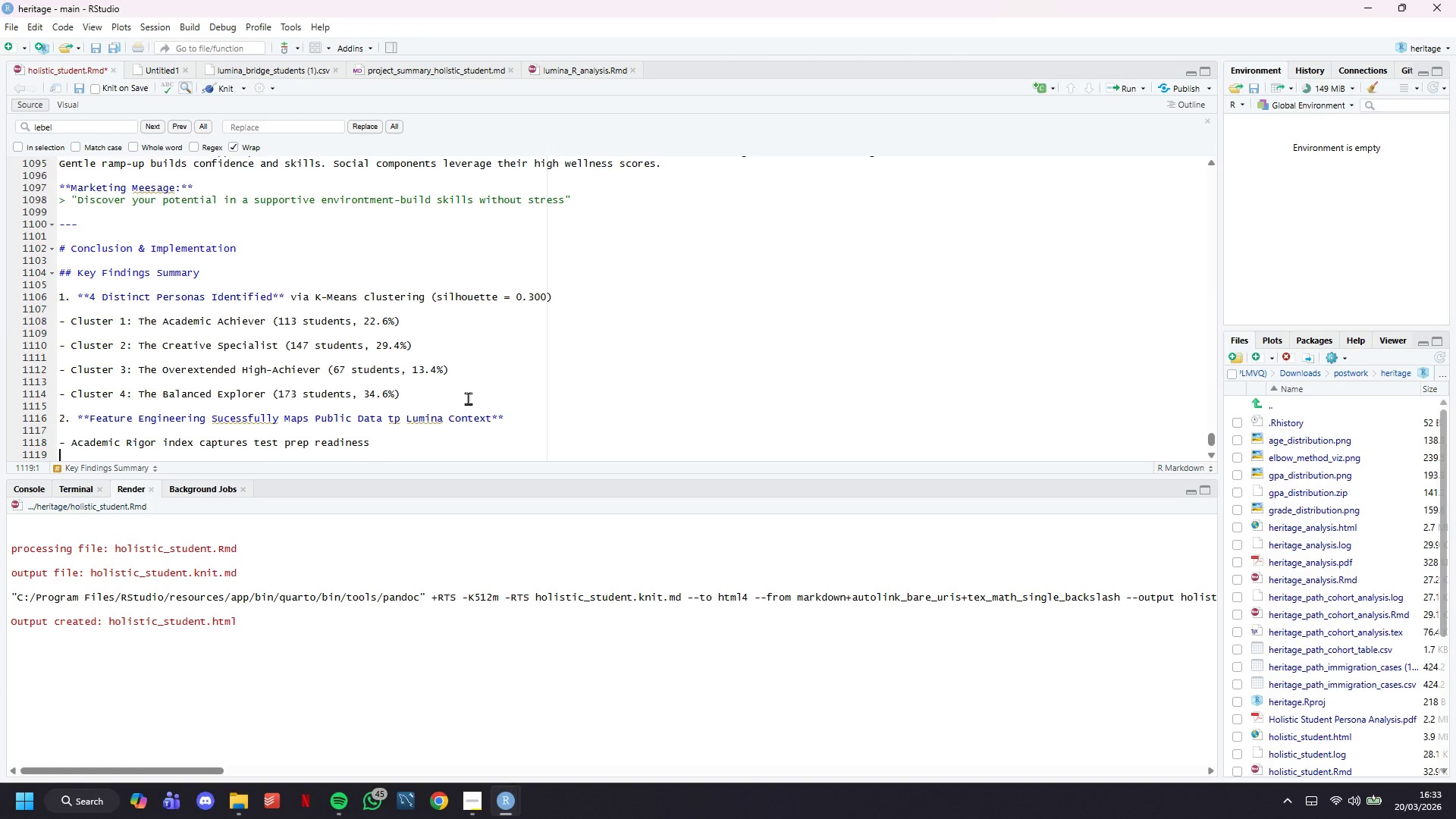 
key(Enter)
 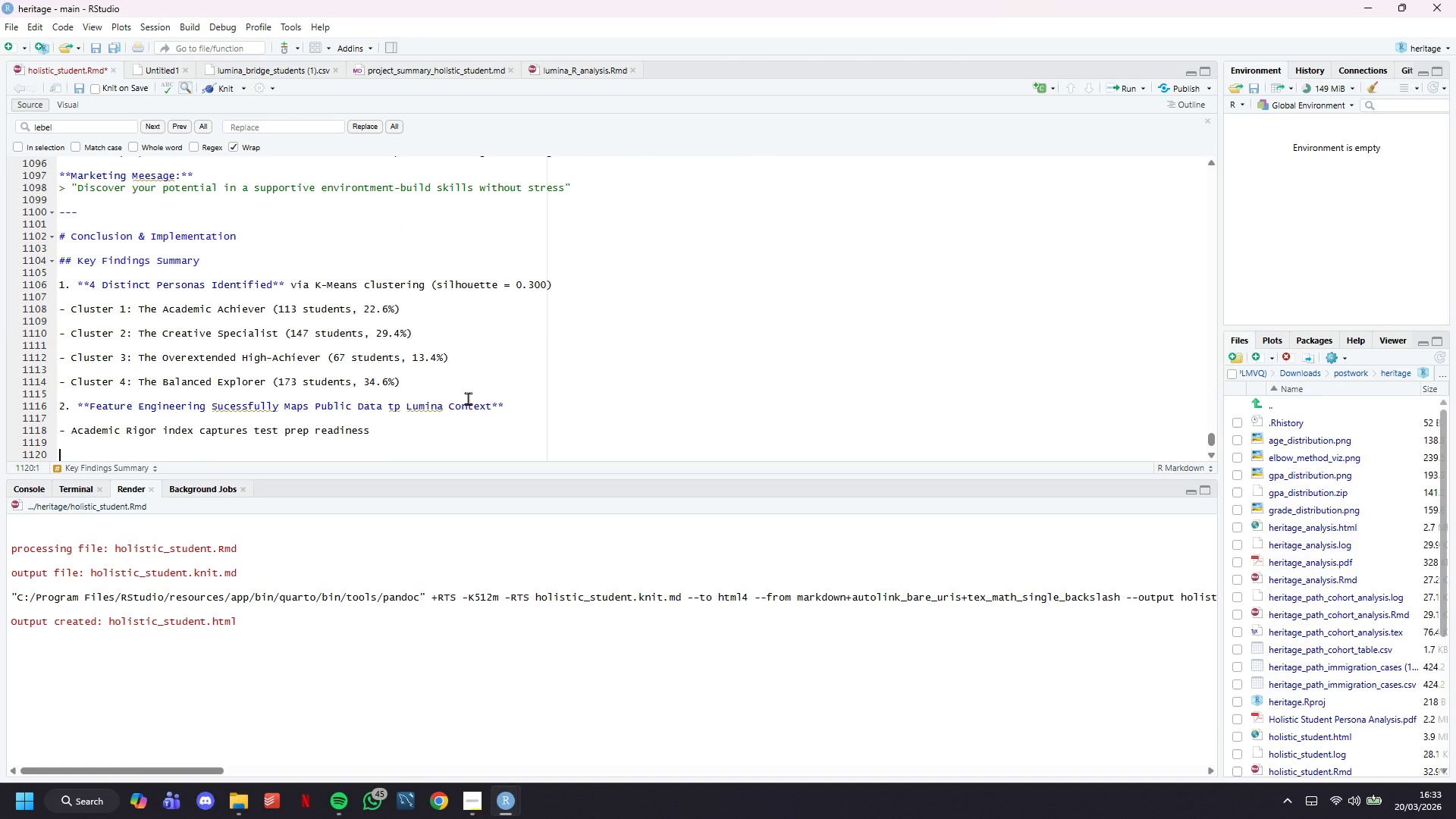 
key(Enter)
 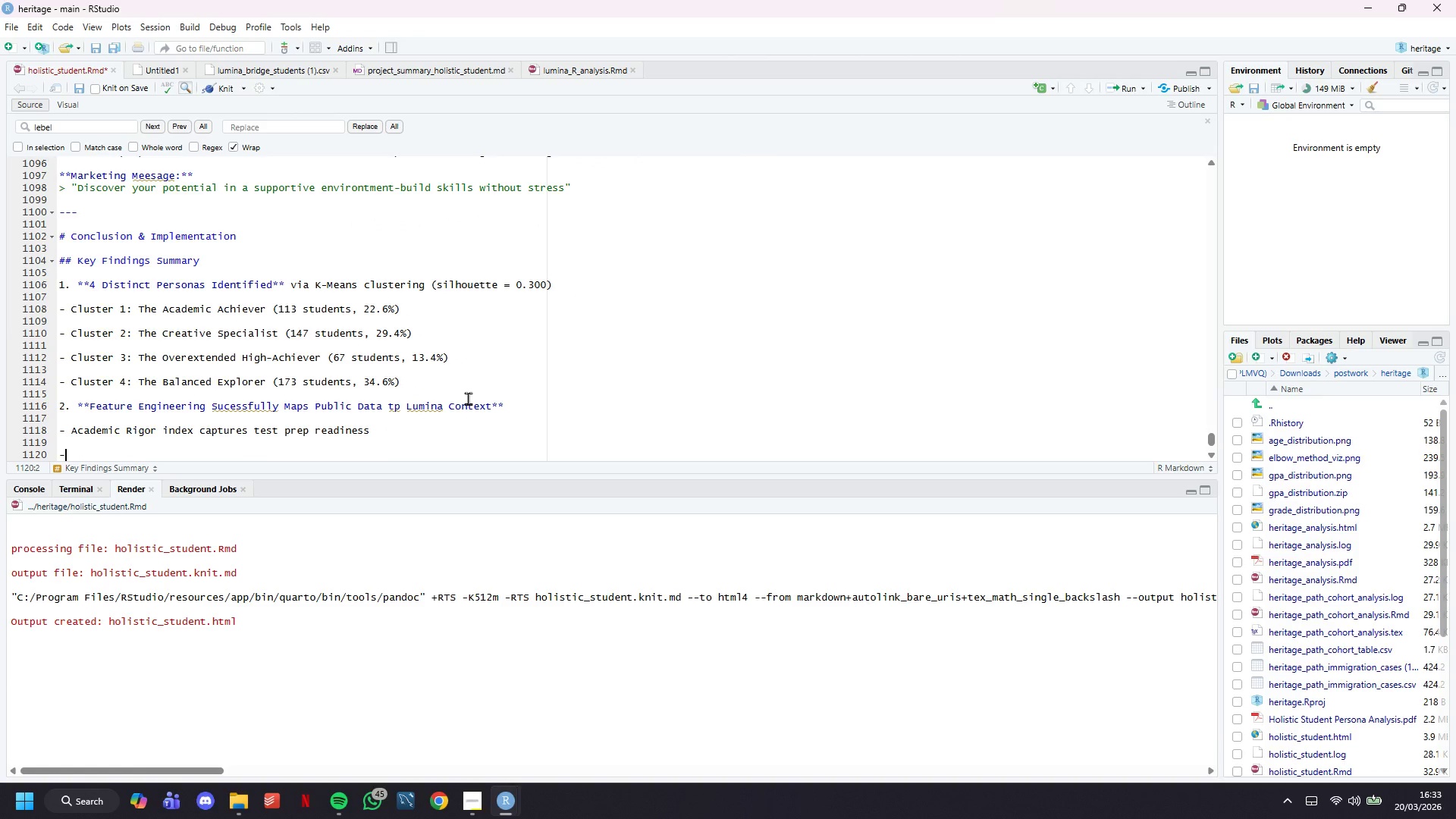 
type(- Creative Commitment quantifies music training intensity)
 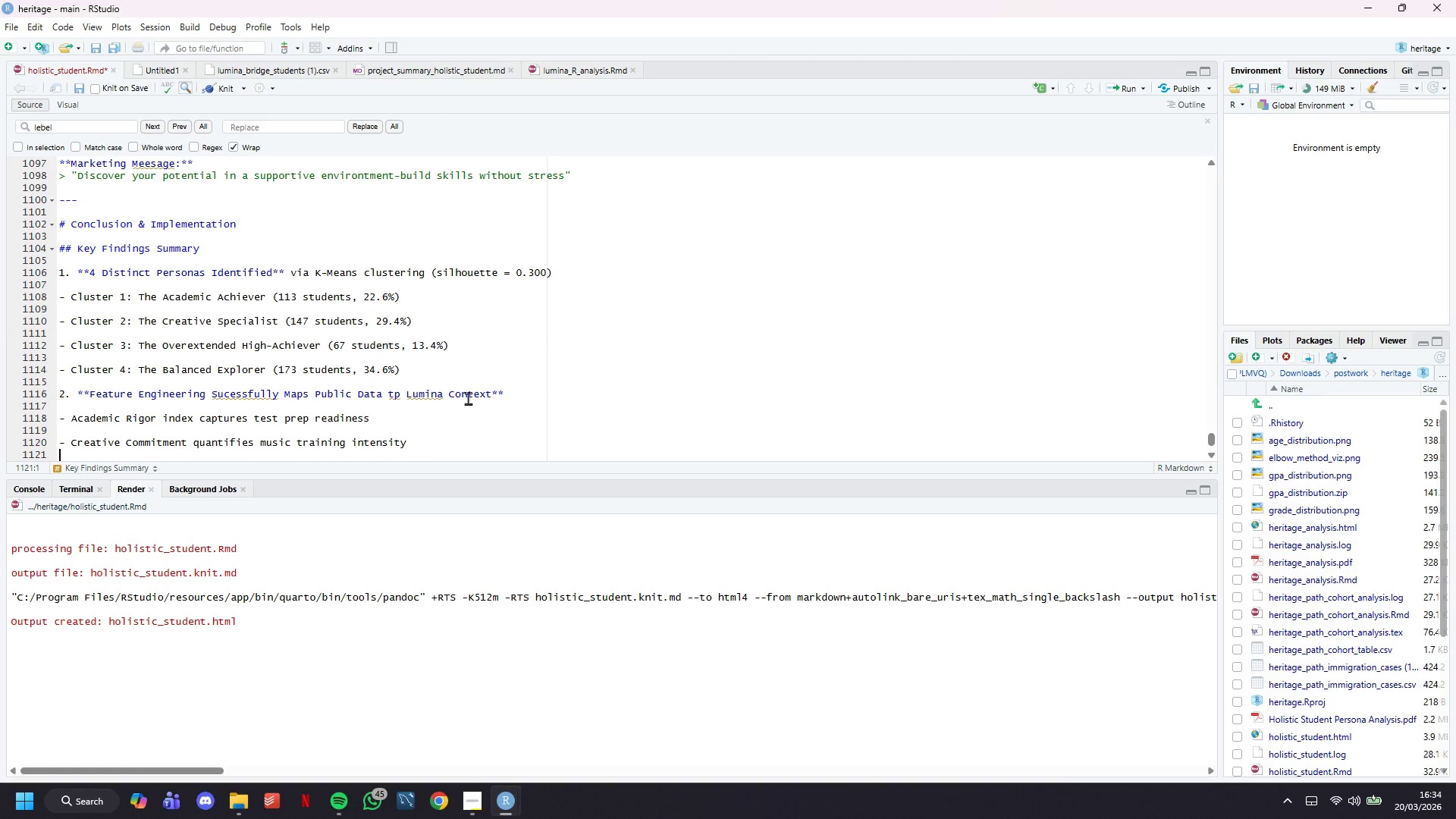 
key(Shift+Enter)
 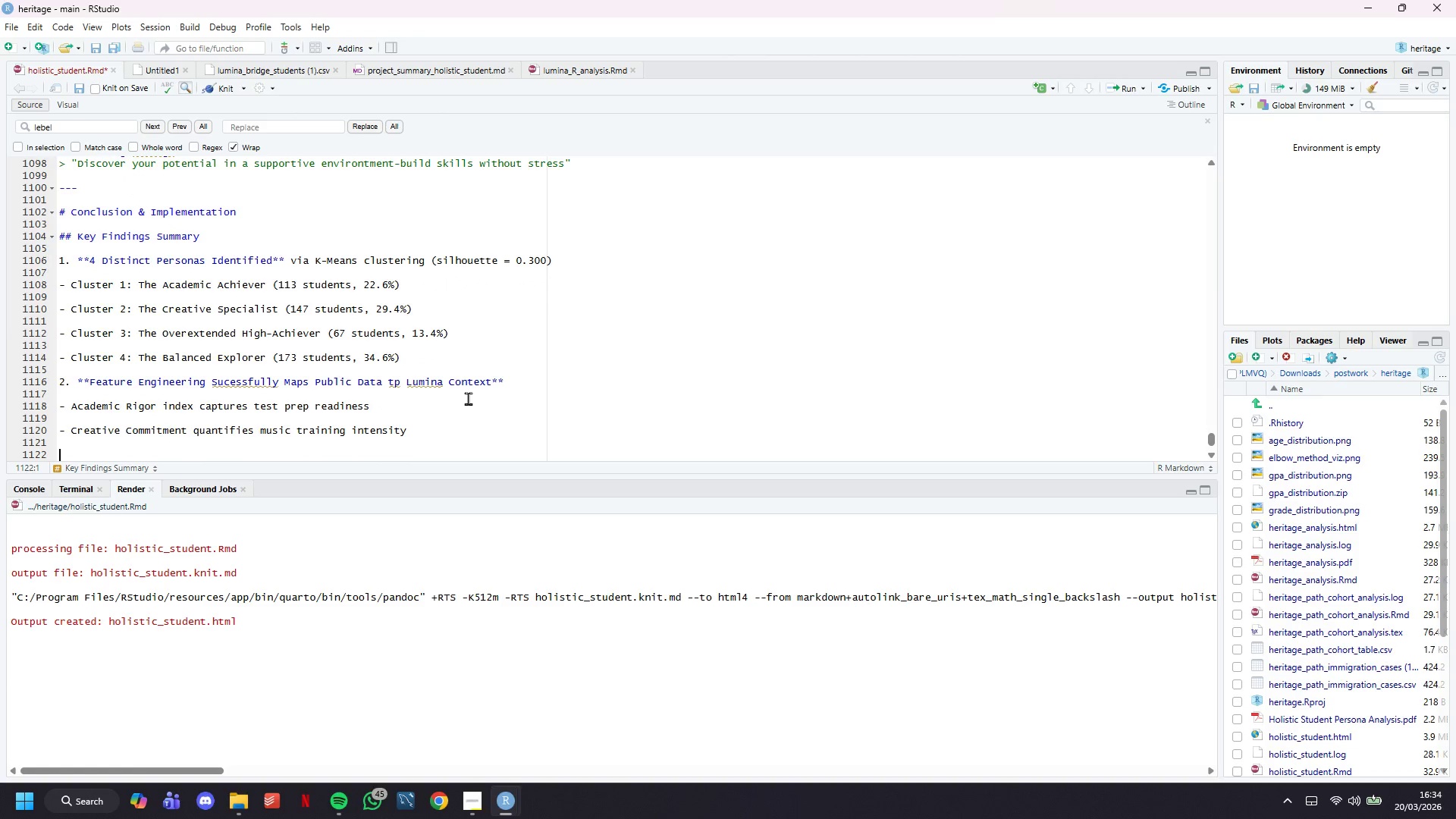 
key(Enter)
 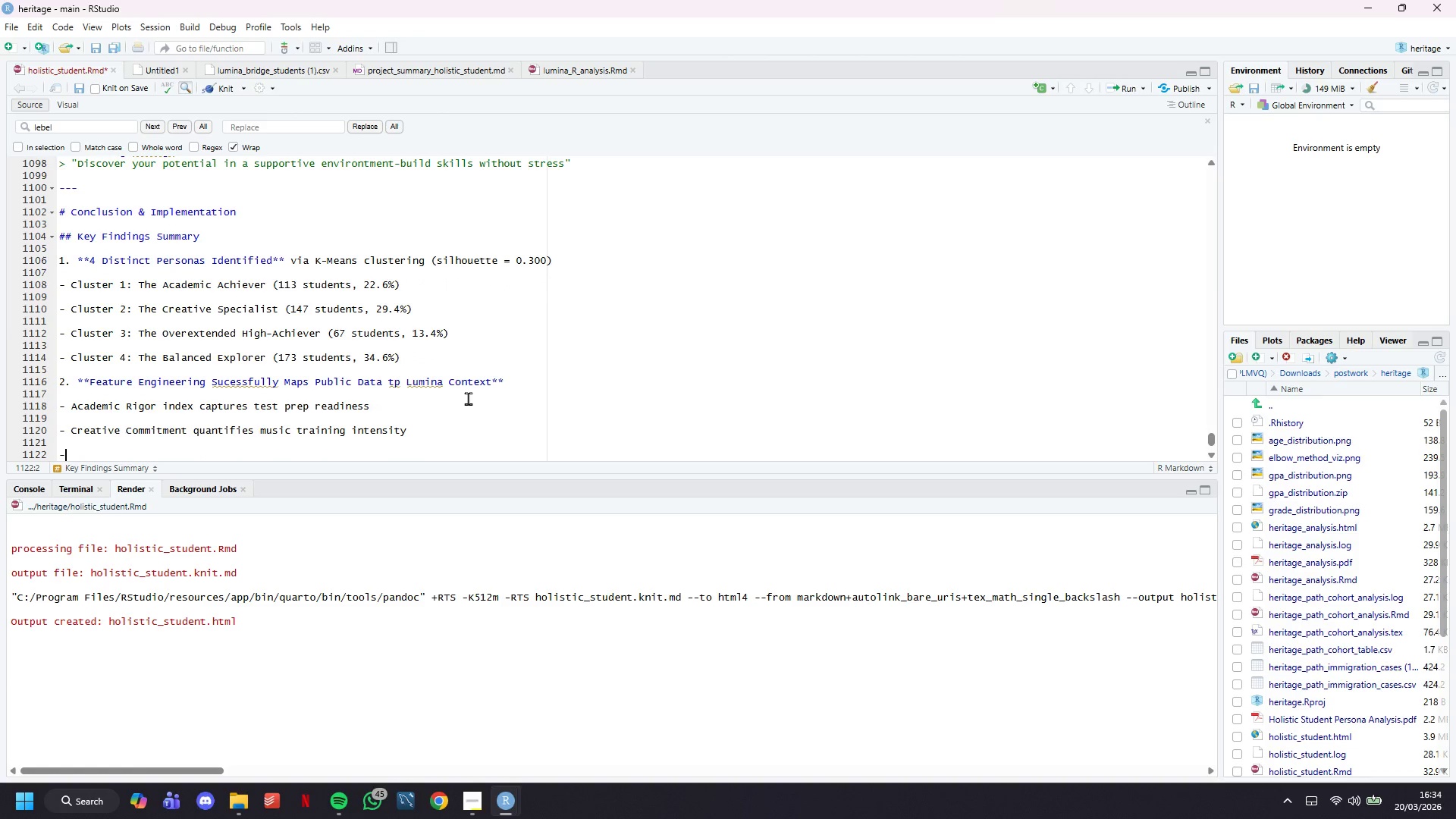 
type(- Wellness Balance identifies overextended students)
 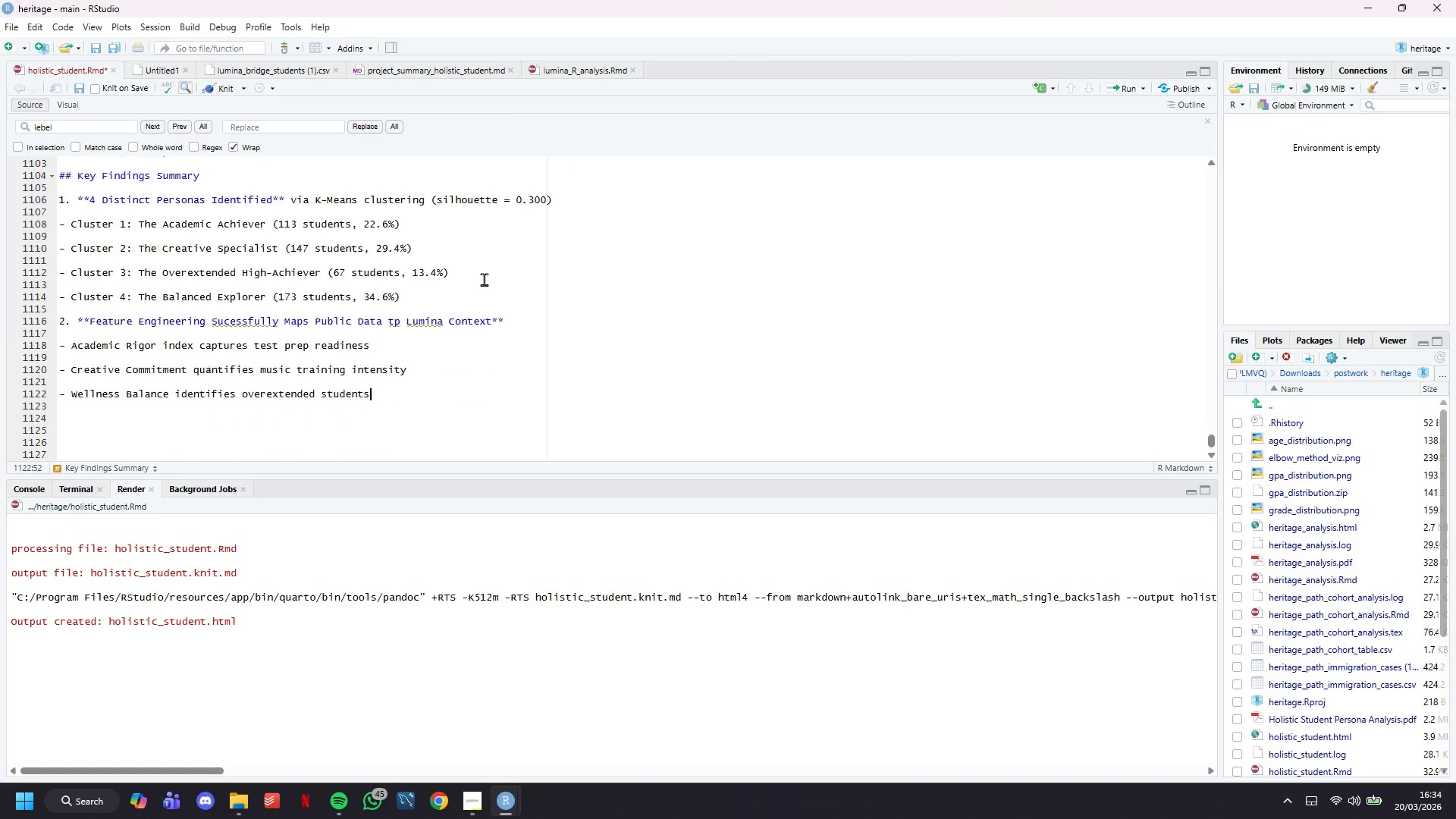 
scroll: coordinate [485, 278], scroll_direction: down, amount: 5.0
 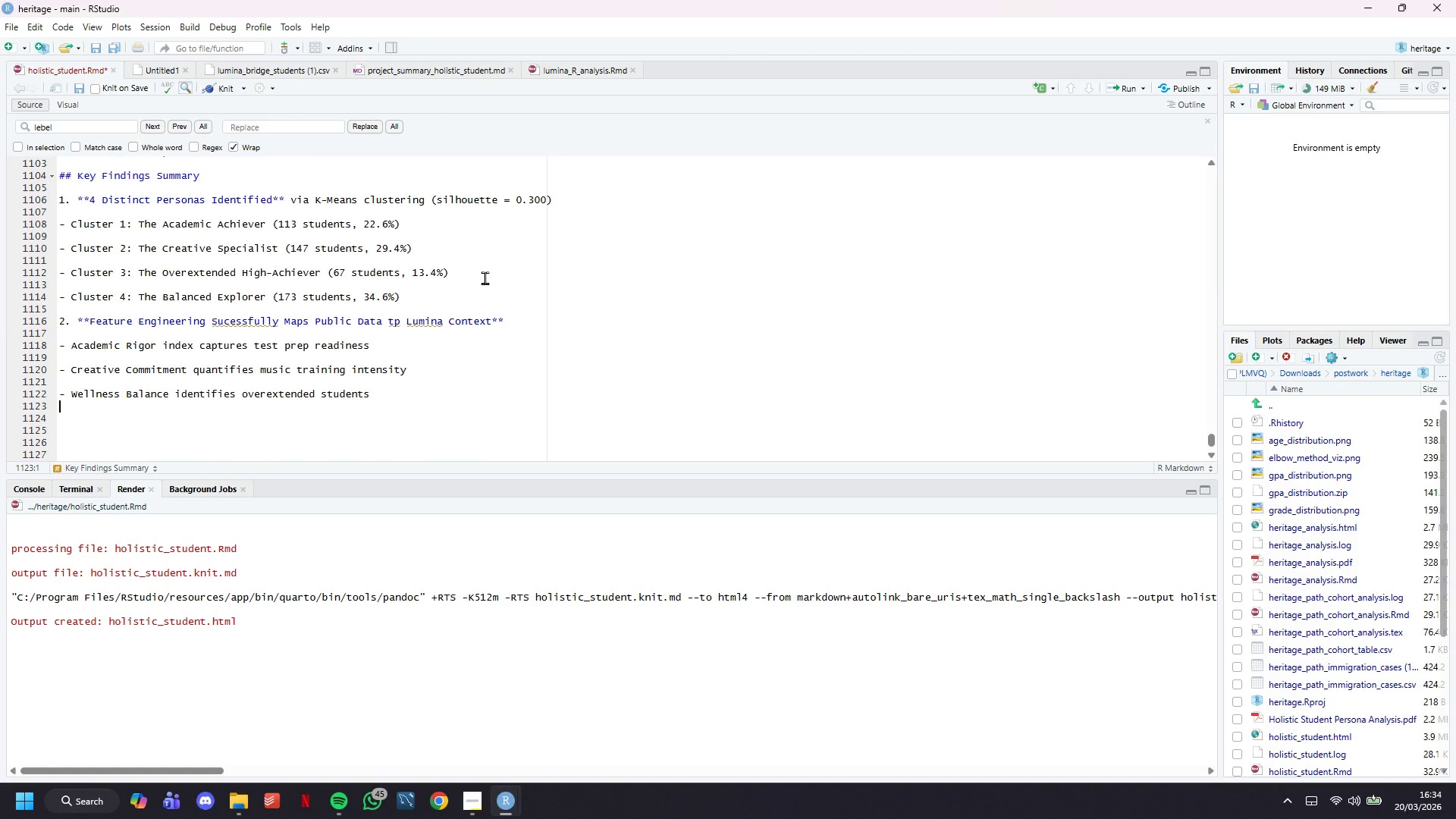 
key(Enter)
 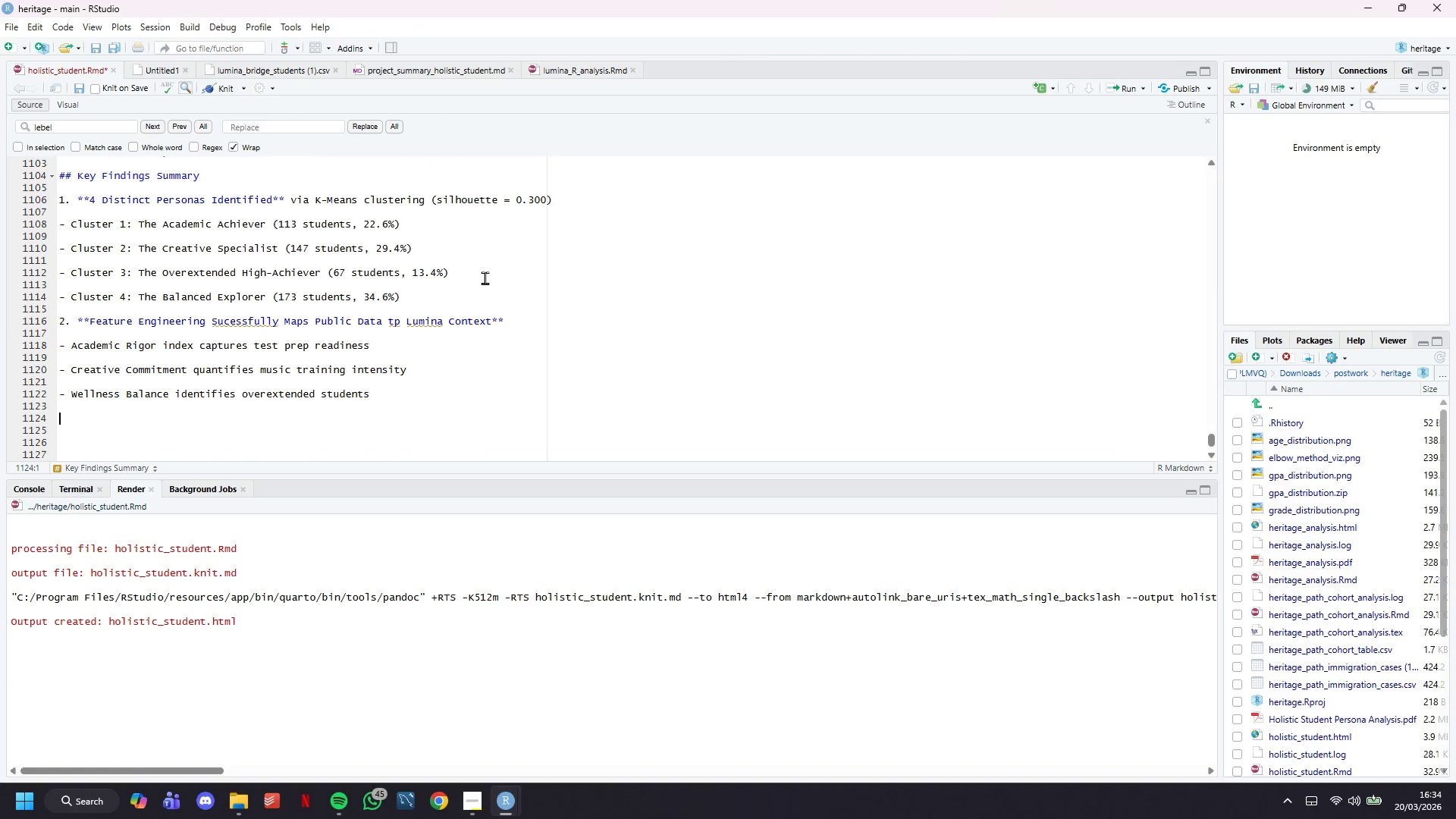 
key(Enter)
 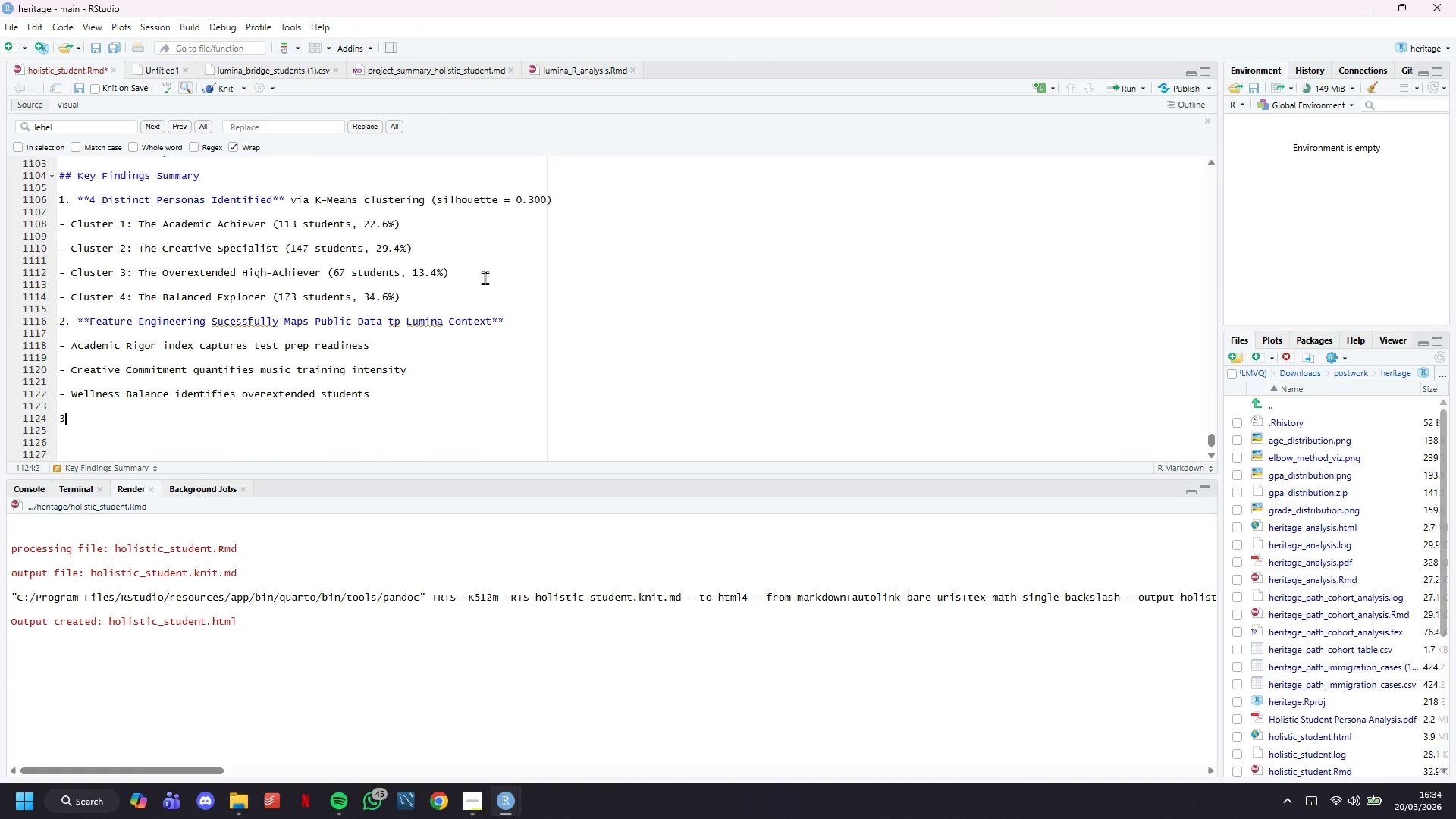 
type(3. ****)
 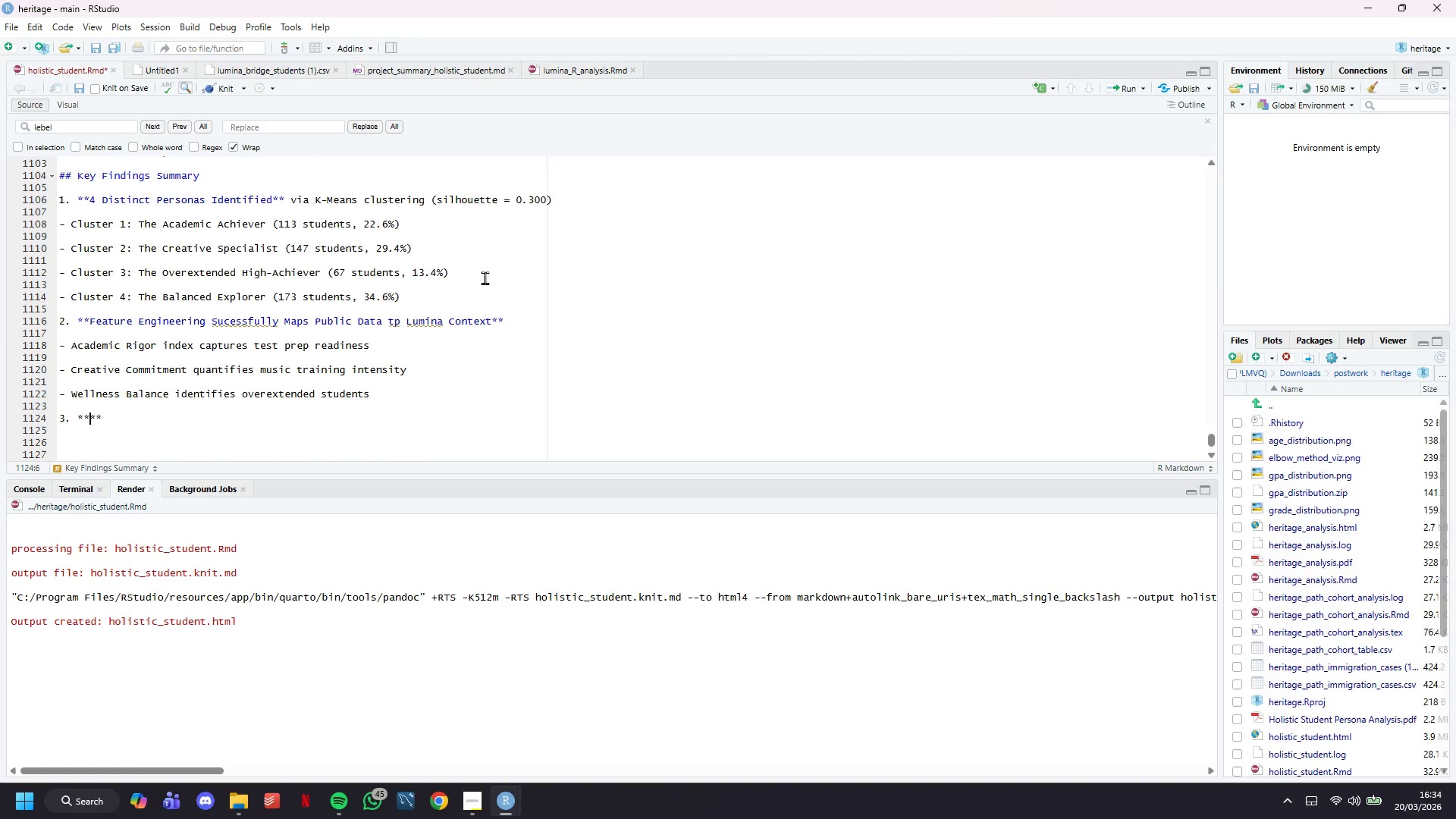 
 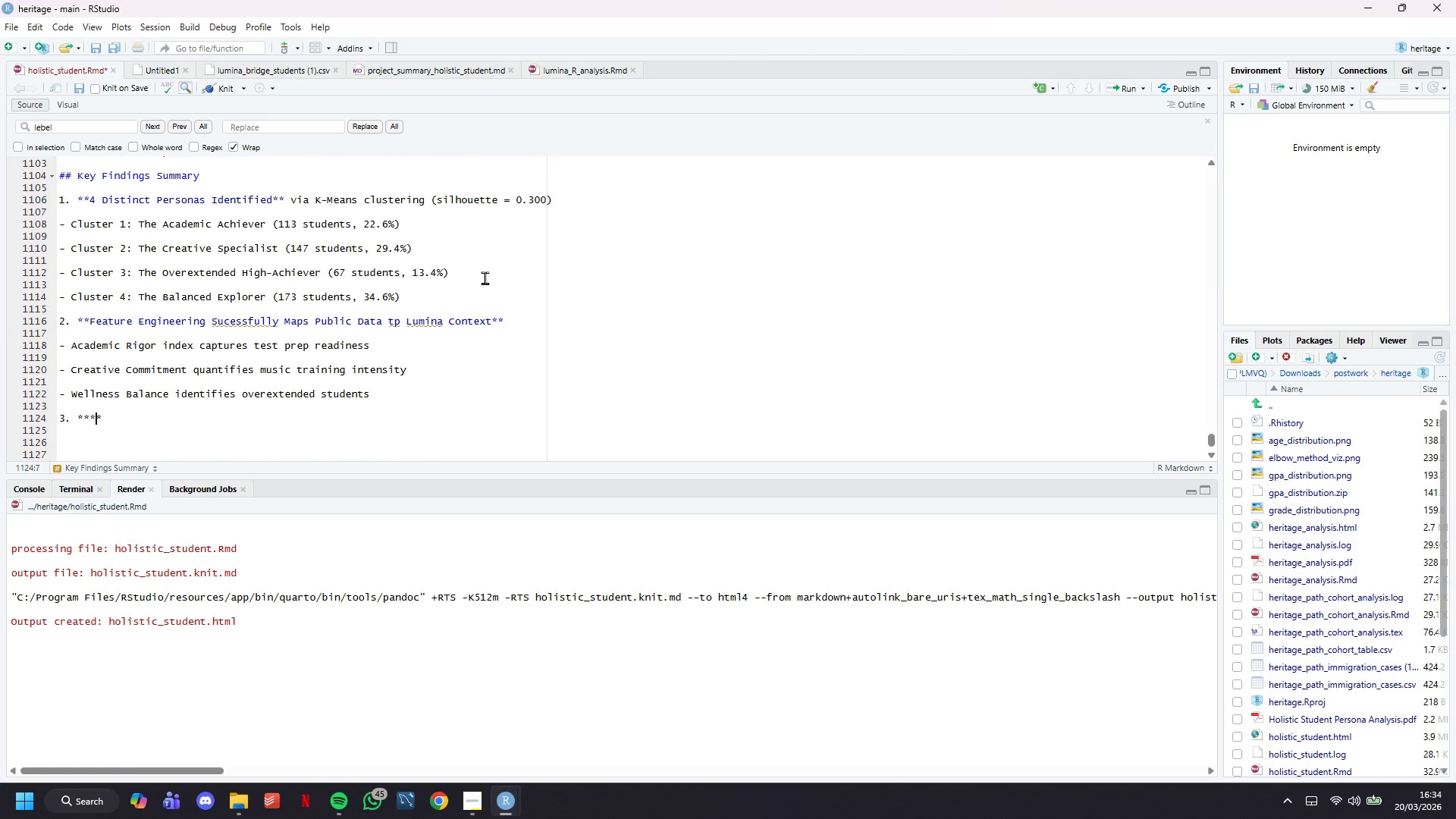 
key(ArrowLeft)
 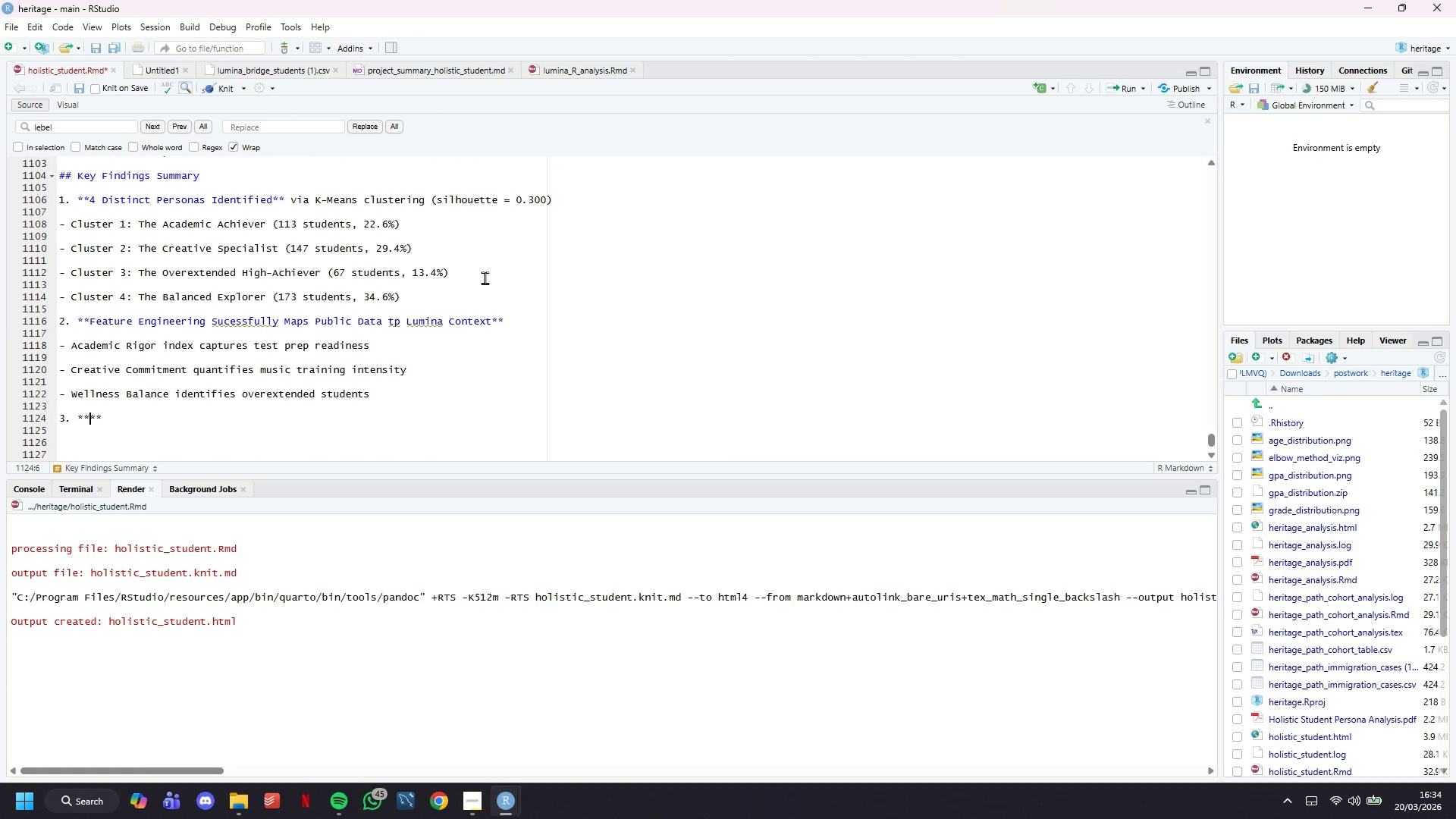 
key(ArrowLeft)
 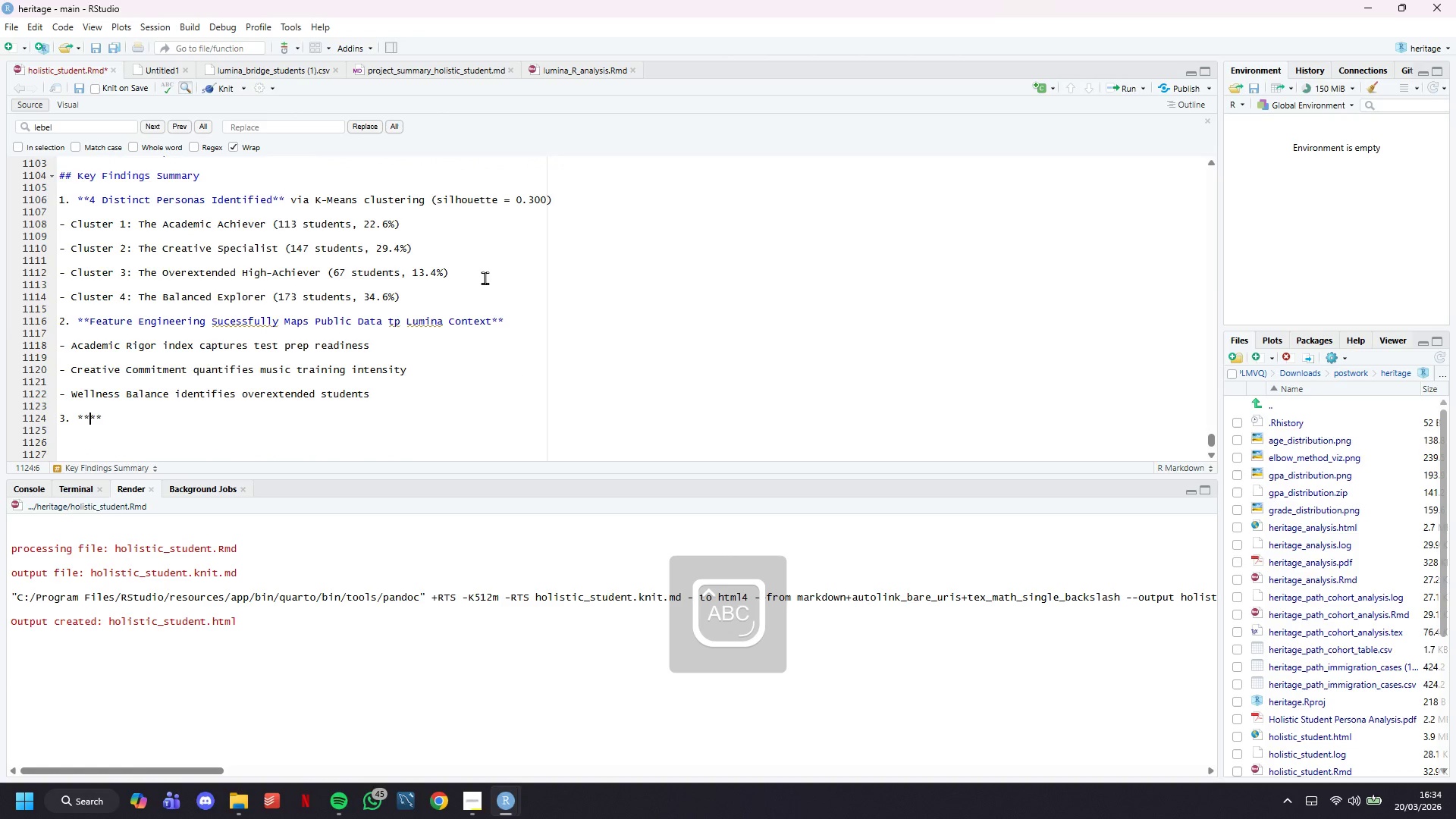 
type(Y)
key(Backspace)
type(Targeted )
 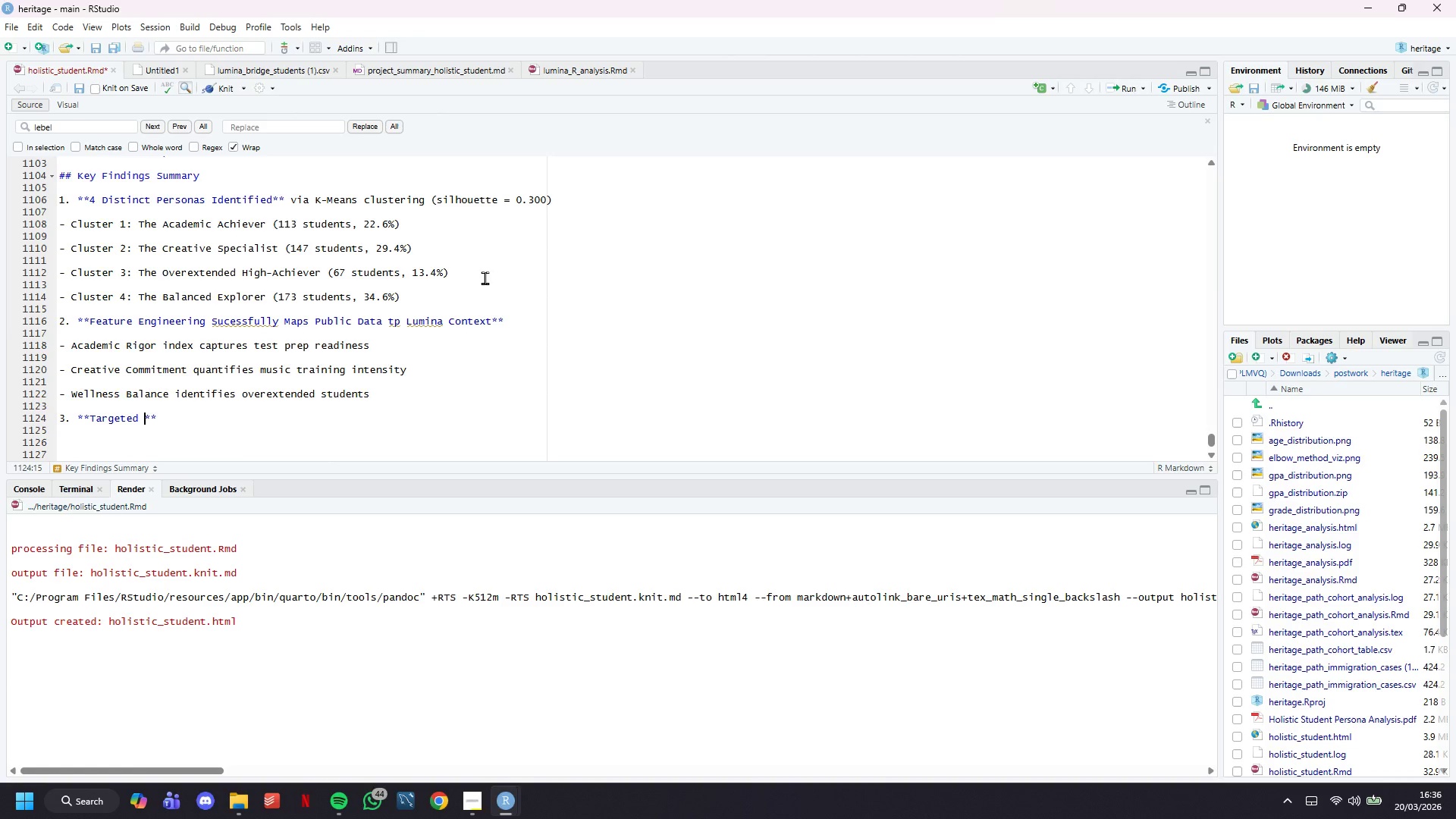 
wait(117.78)
 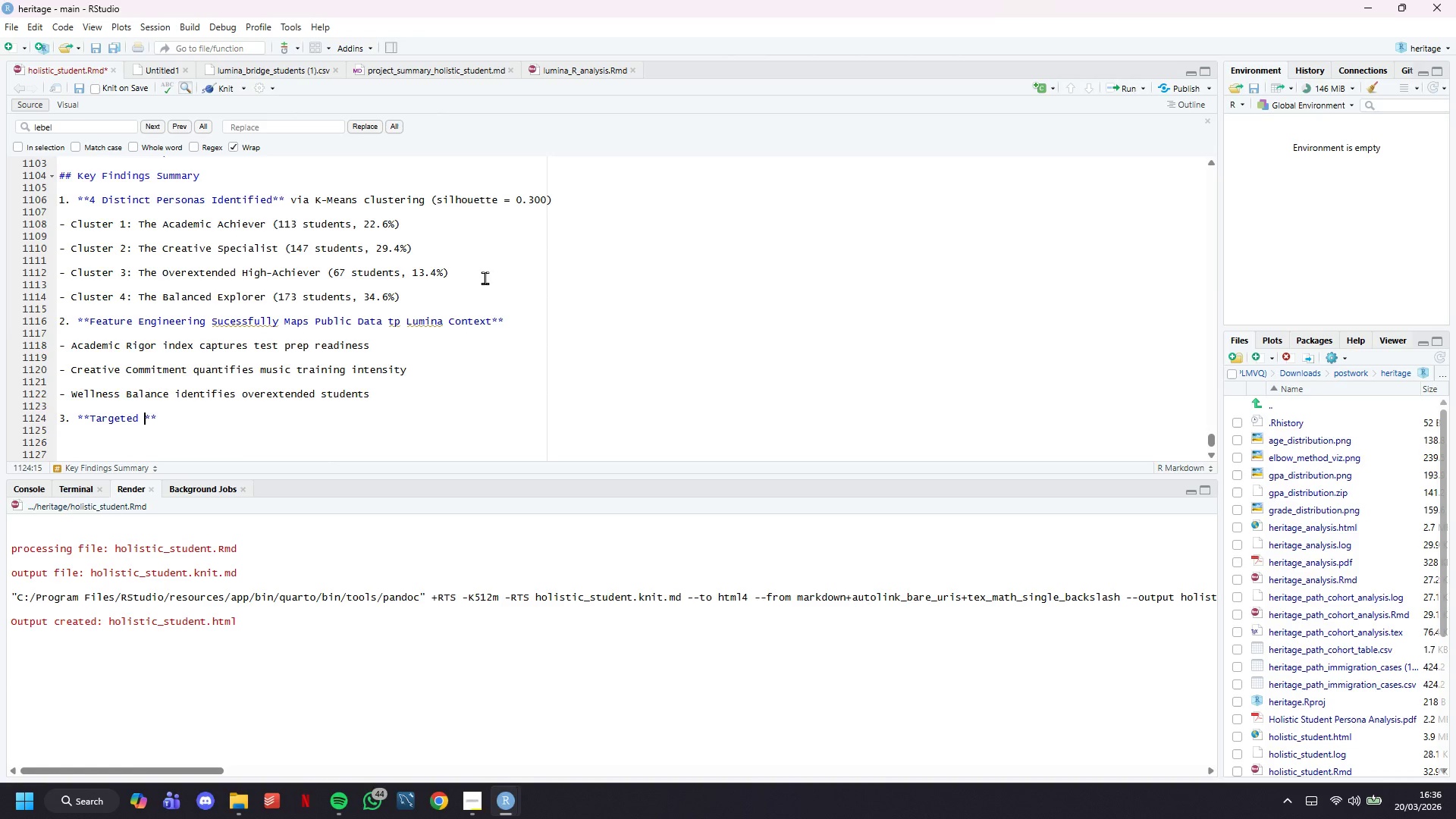 
type(Bundles Enable 35-50% Hu)
key(Backspace)
type(u)
key(Backspace)
type(igher Cobn)
key(Backspace)
key(Backspace)
type(nversion)
 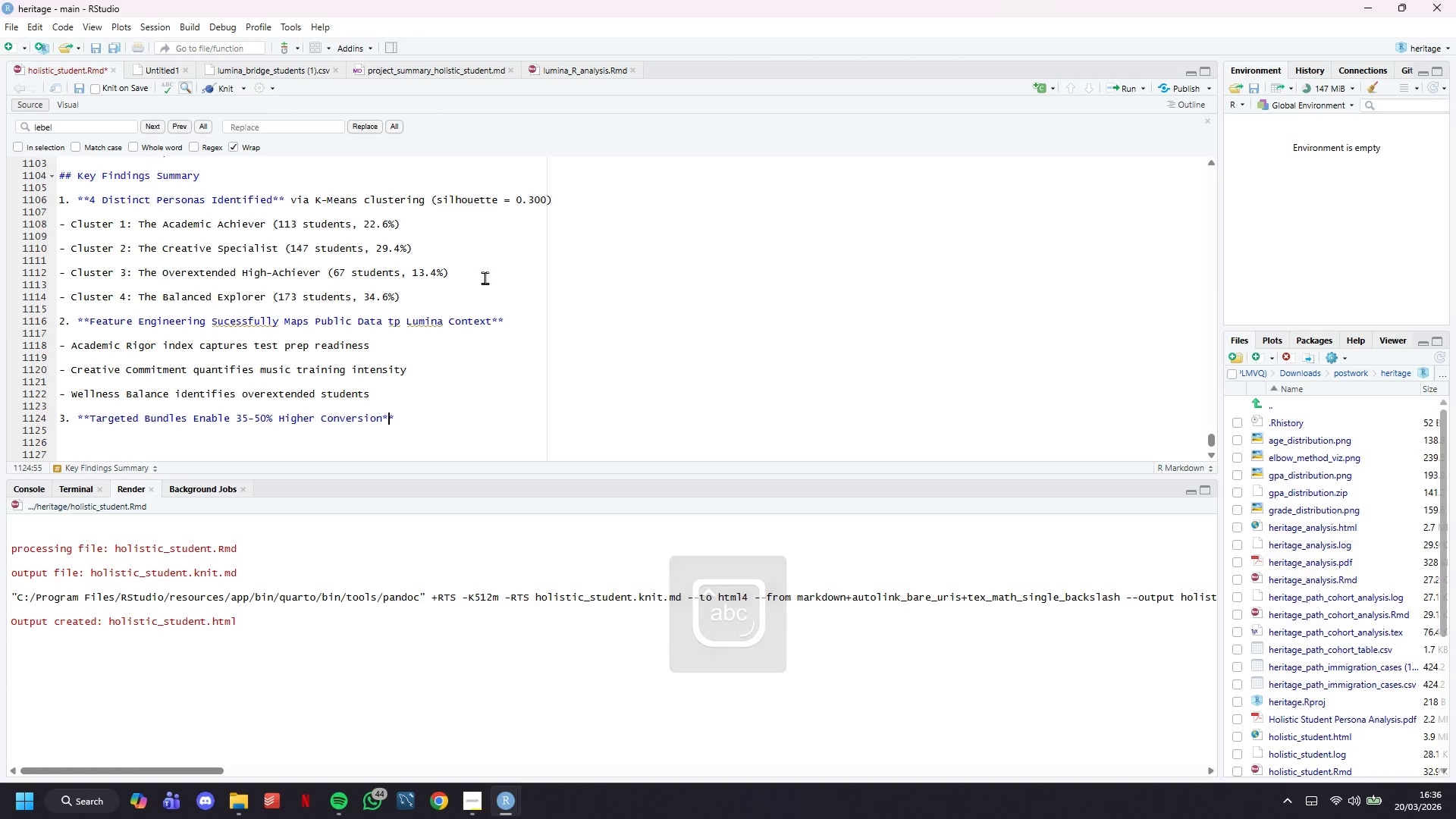 
 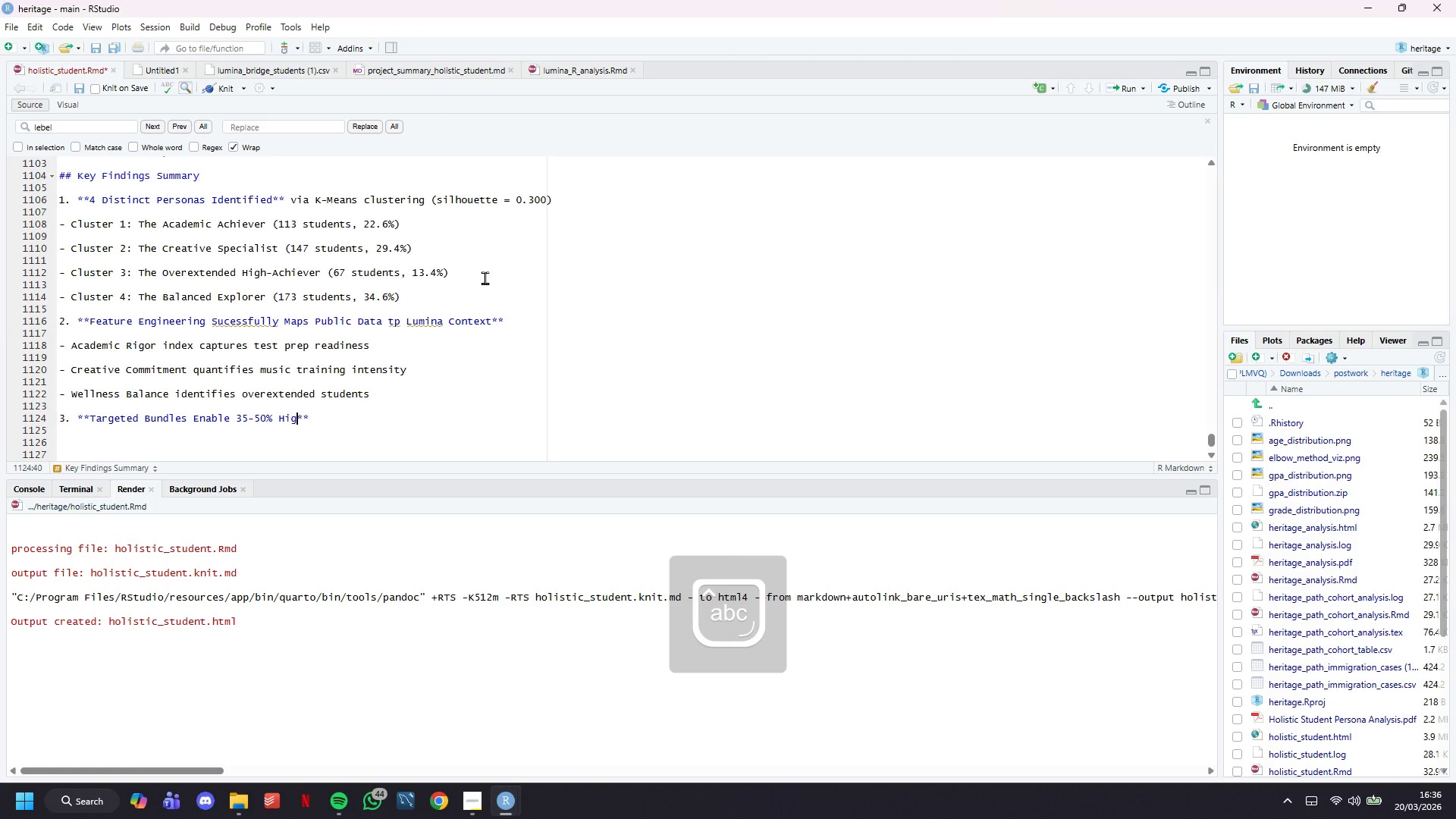 
key(ArrowRight)
 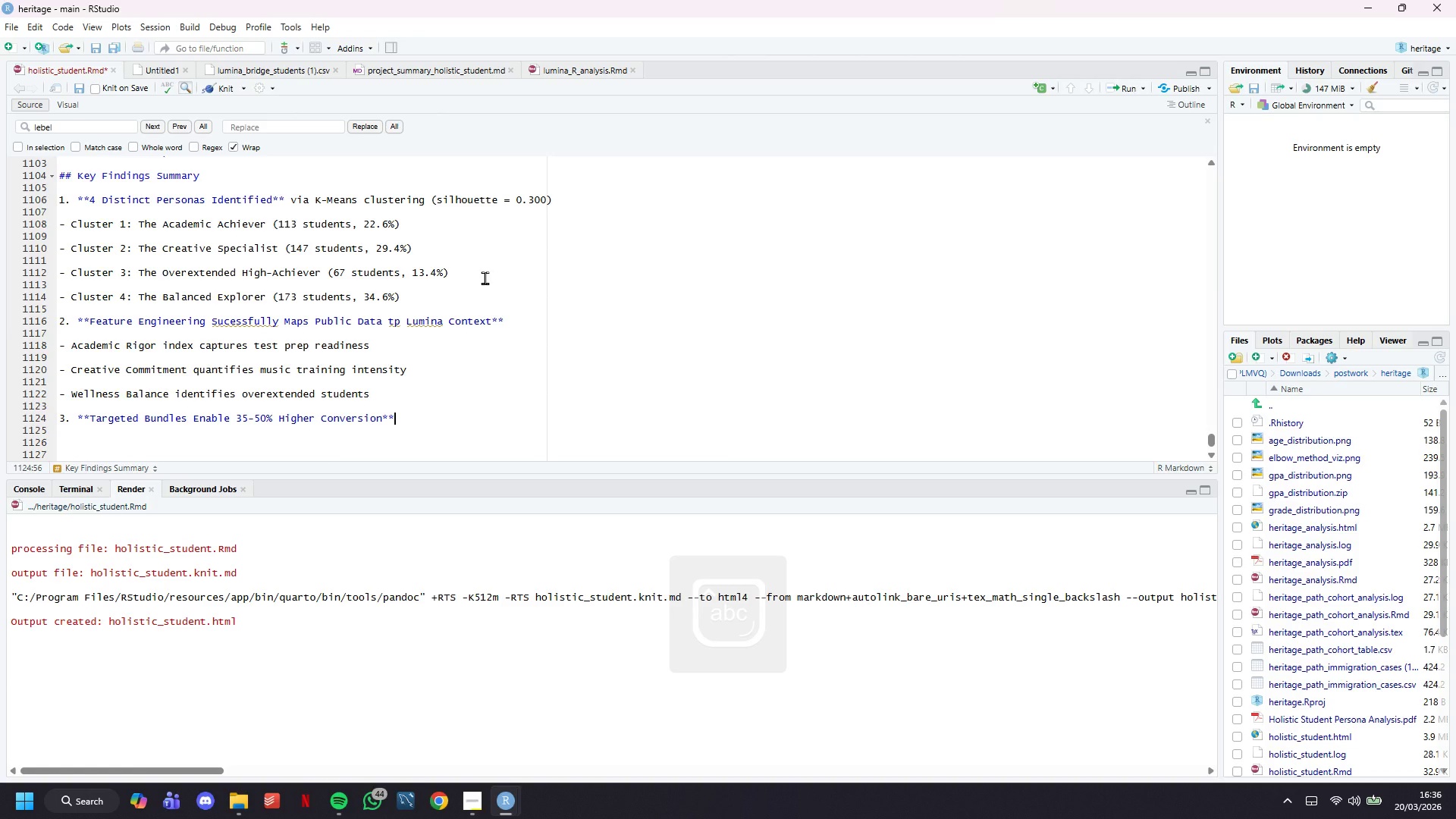 
key(ArrowRight)
 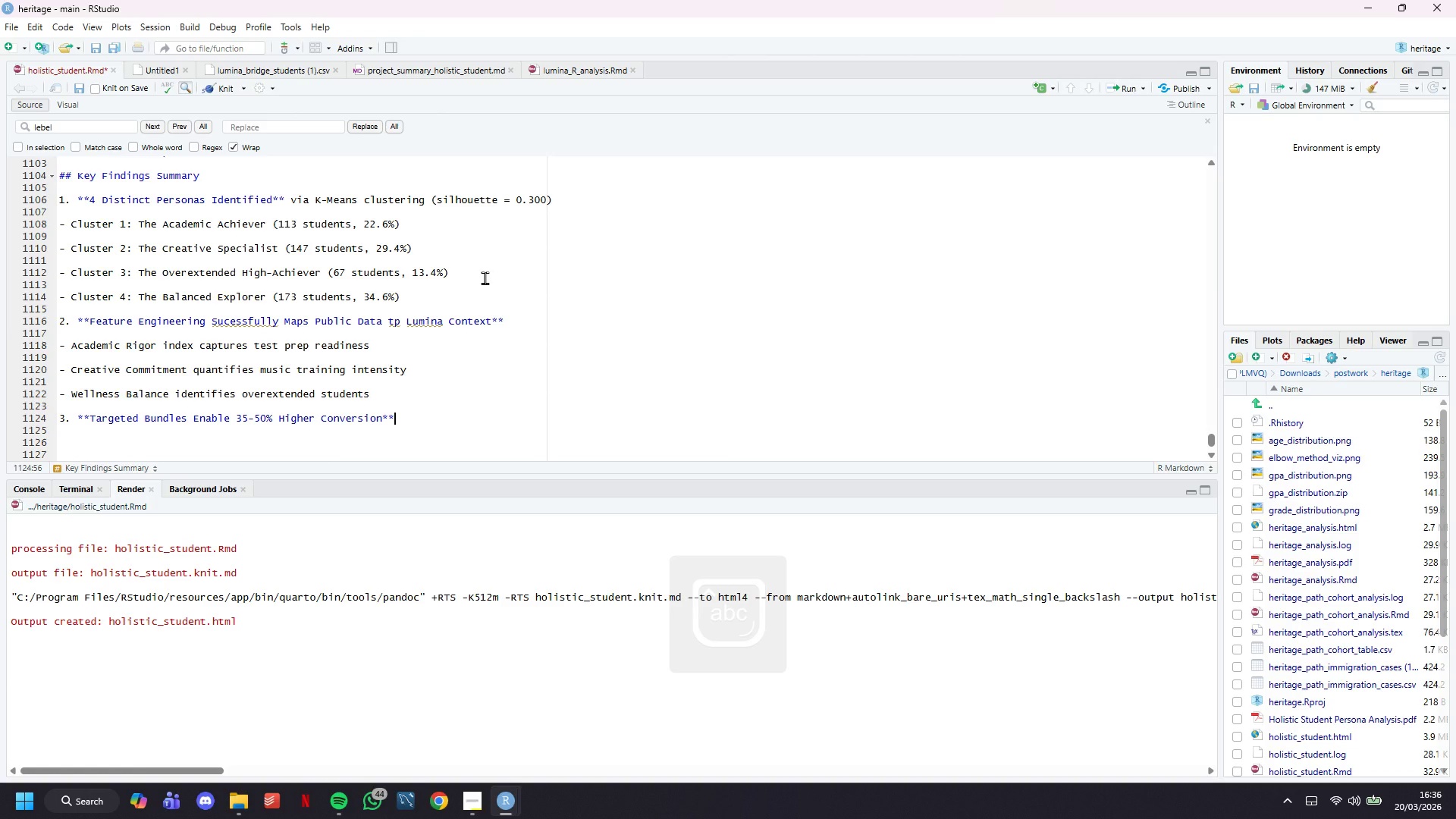 
key(Enter)
 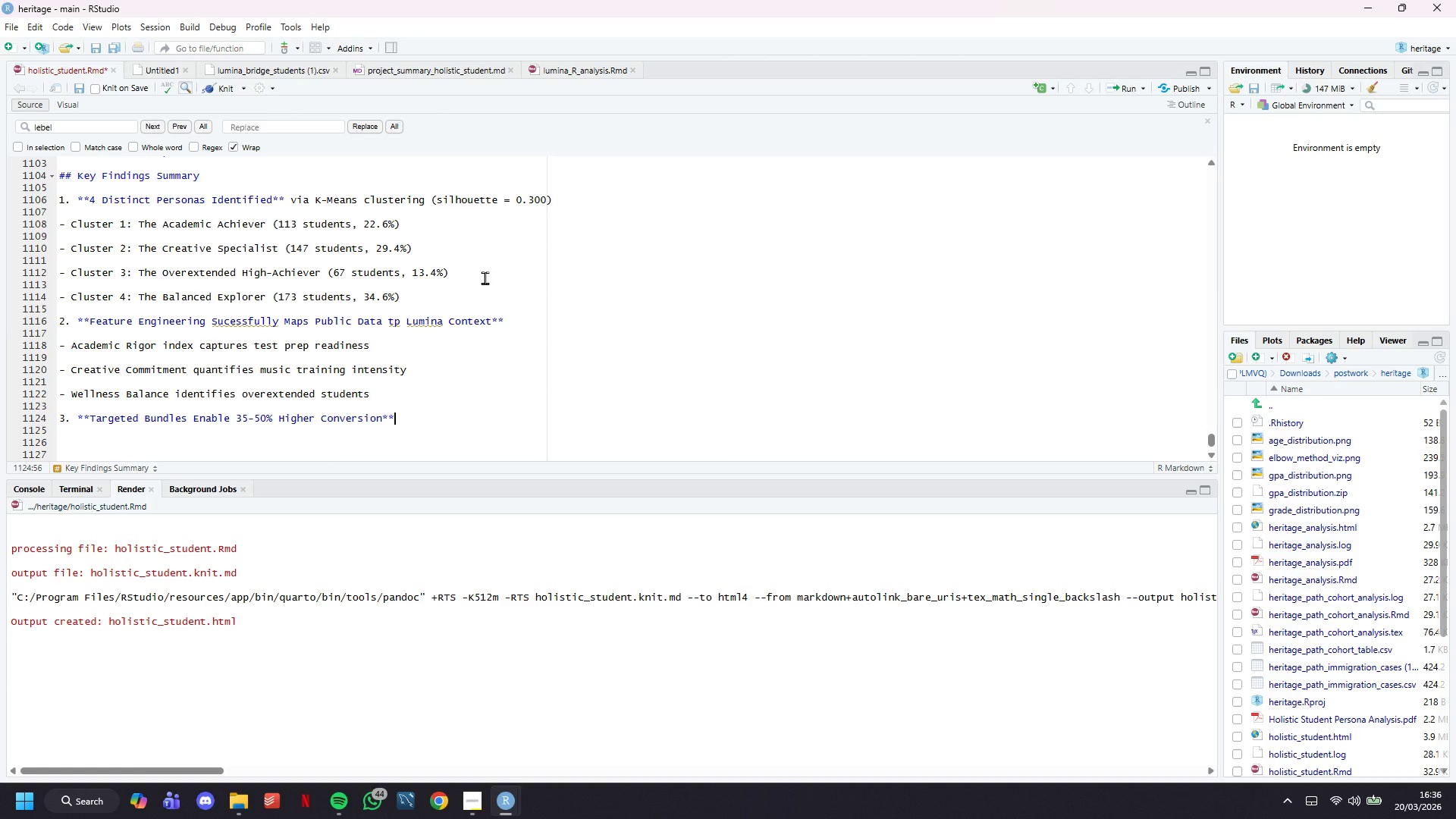 
key(Enter)
 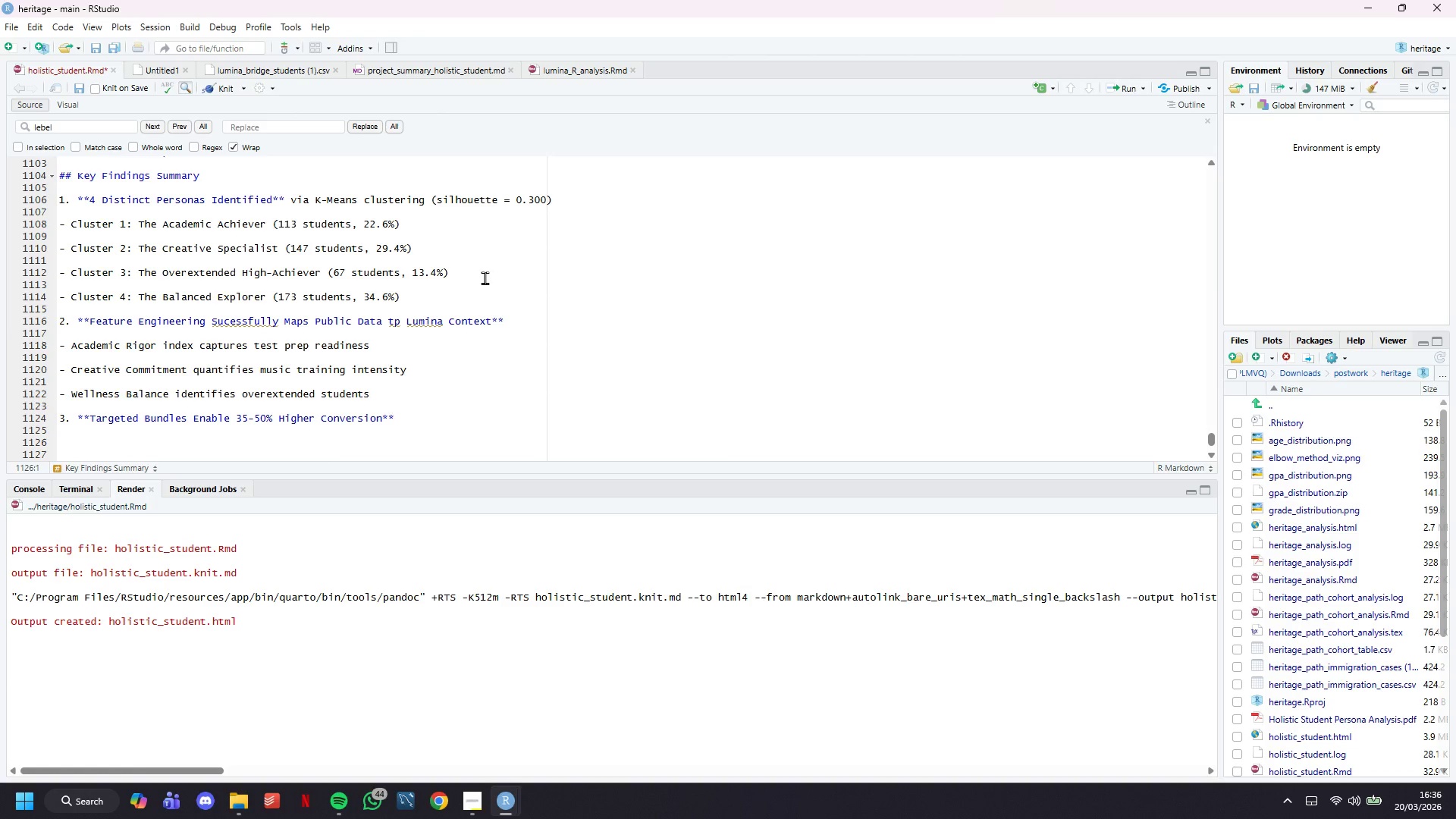 
scroll: coordinate [485, 278], scroll_direction: down, amount: 7.0
 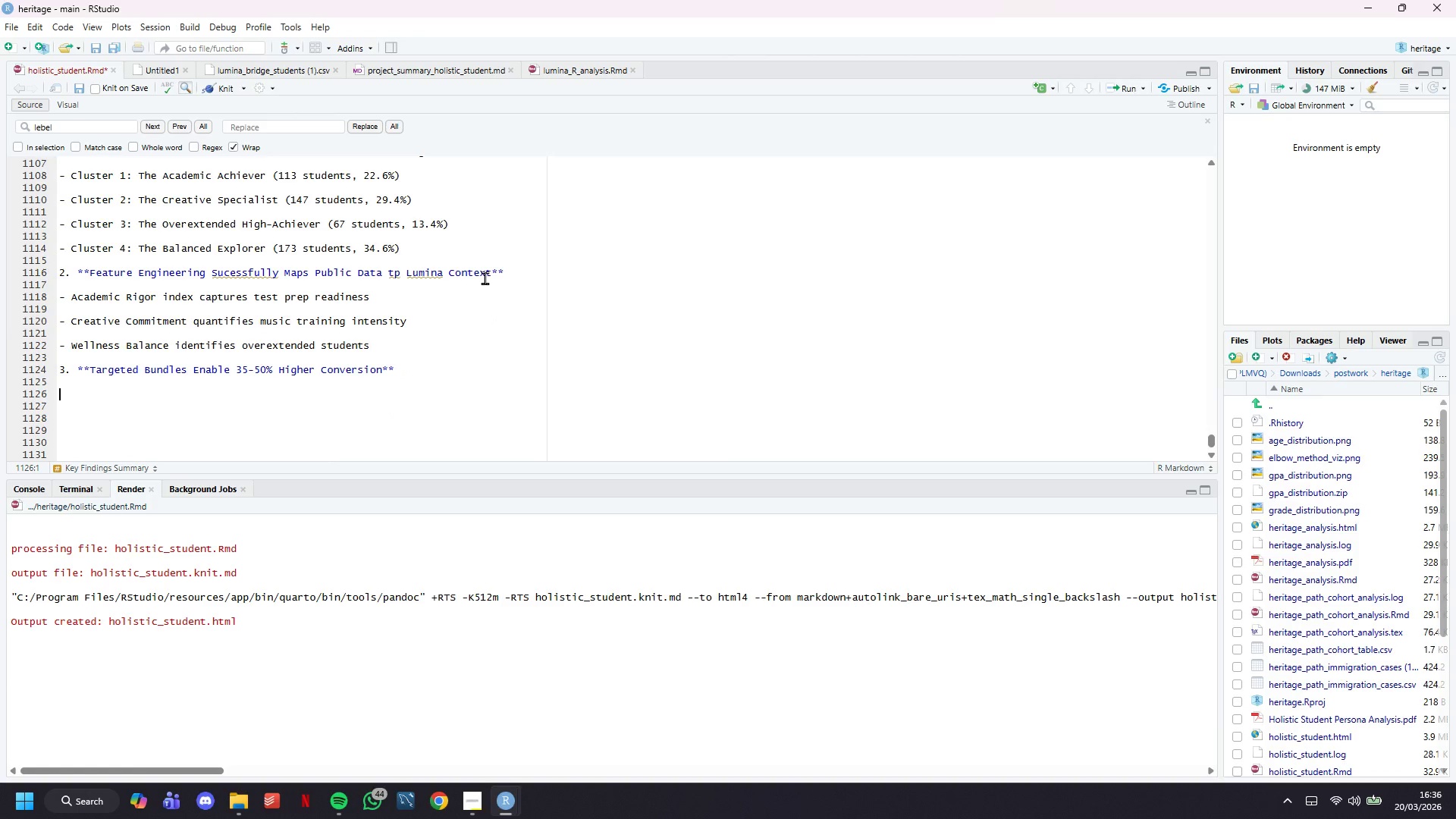 
type(- Persona specific messaging resonates better than generic ads)
 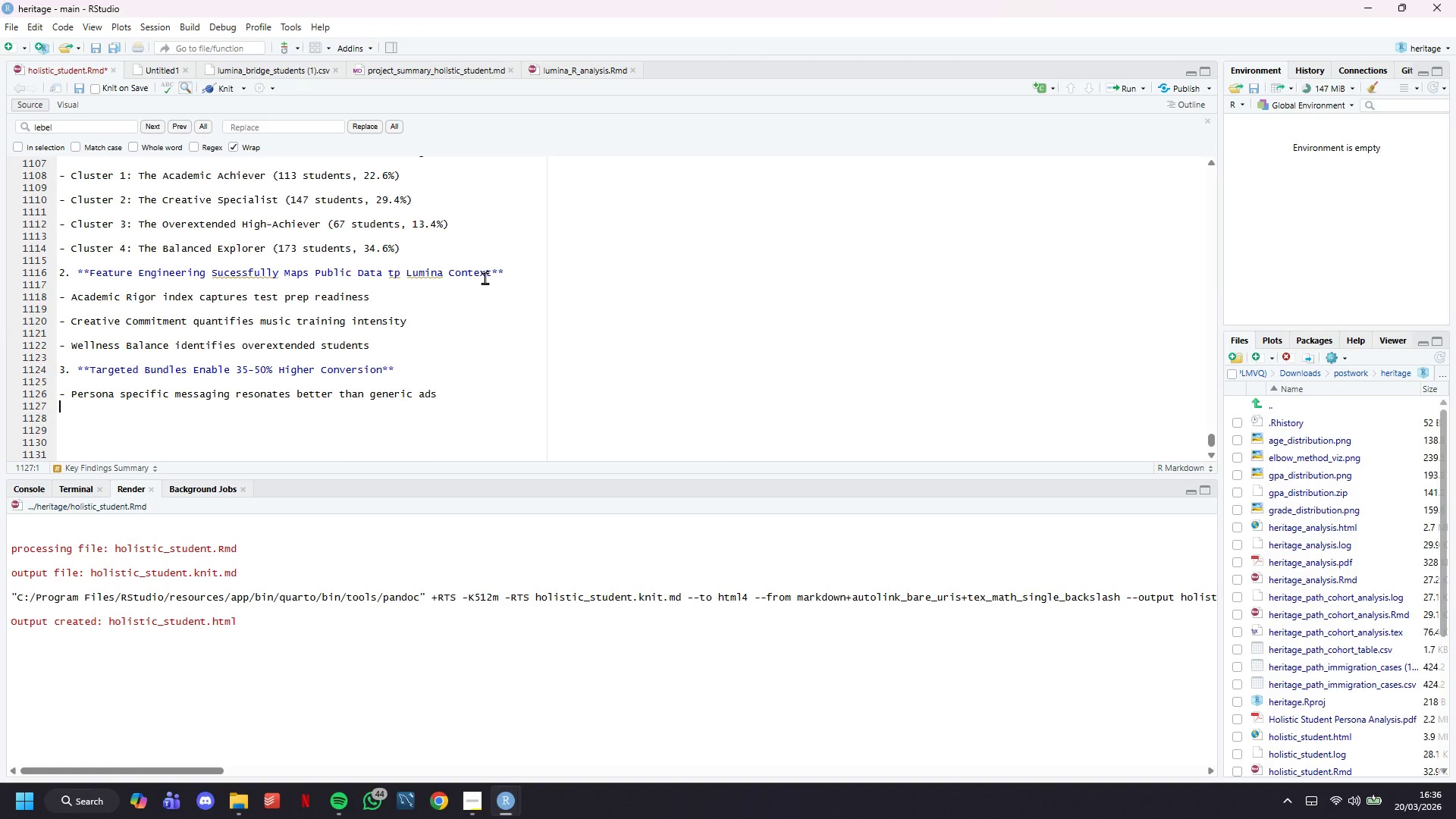 
key(Enter)
 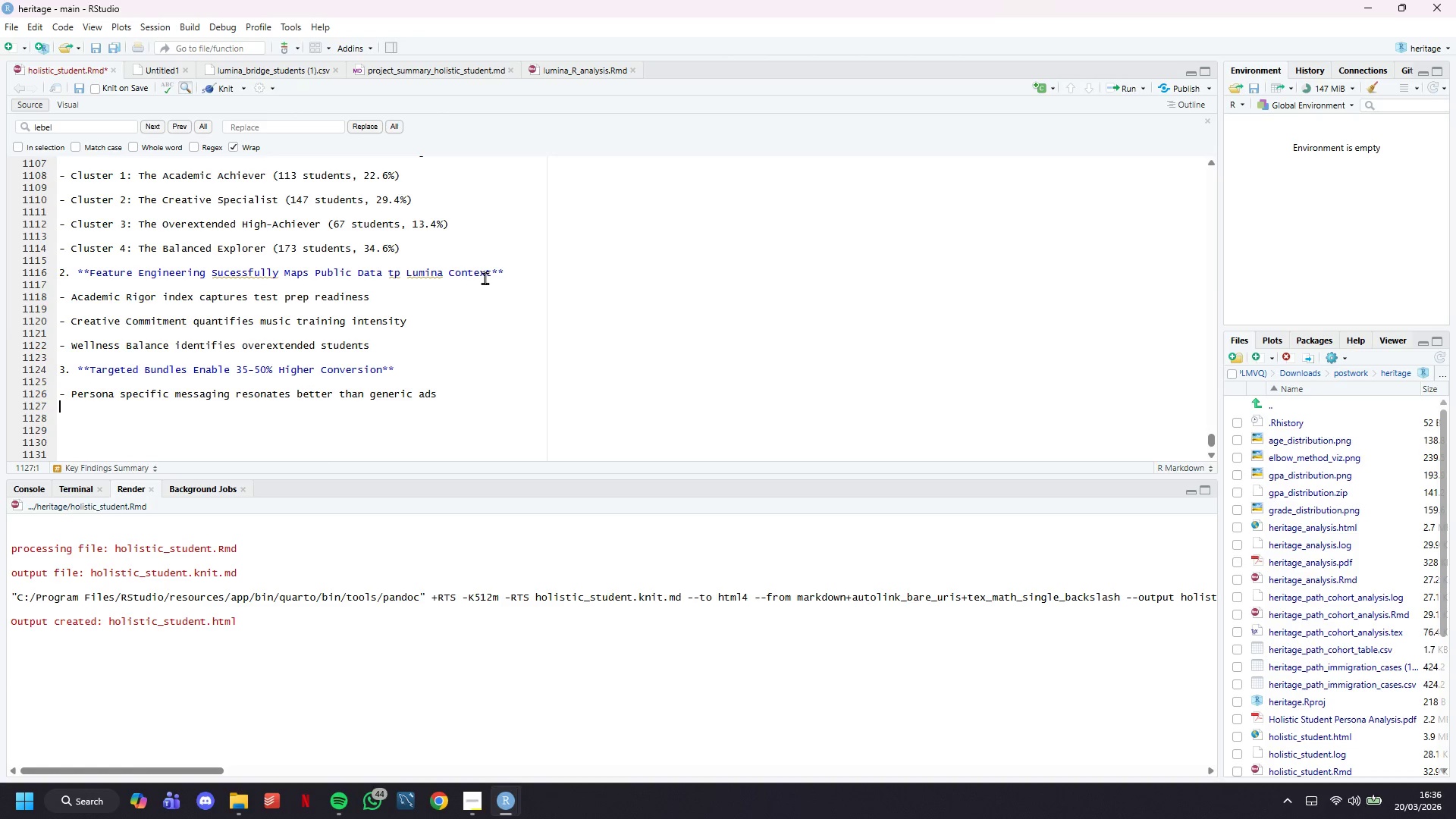 
key(Enter)
 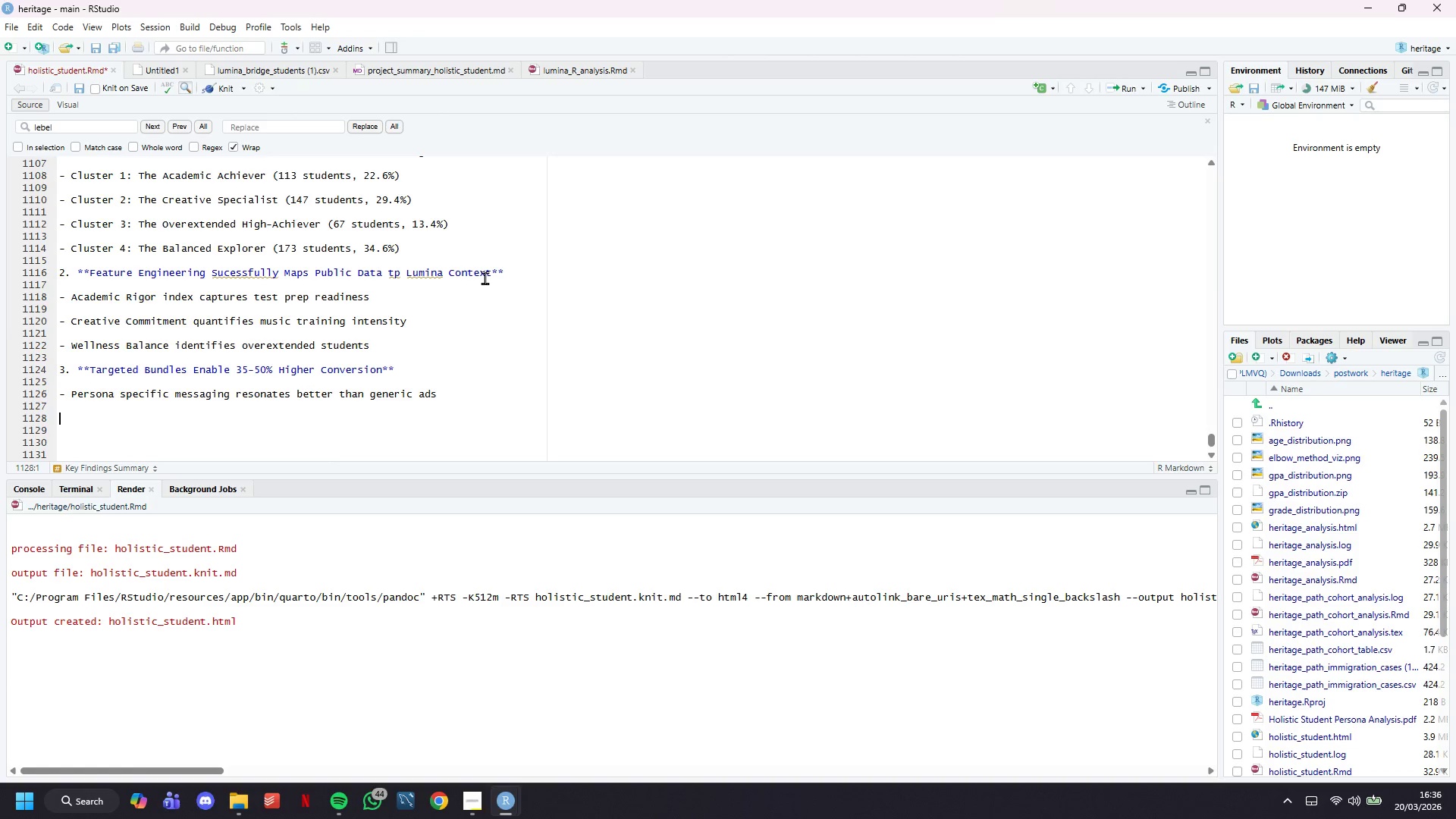 
key(Minus)
 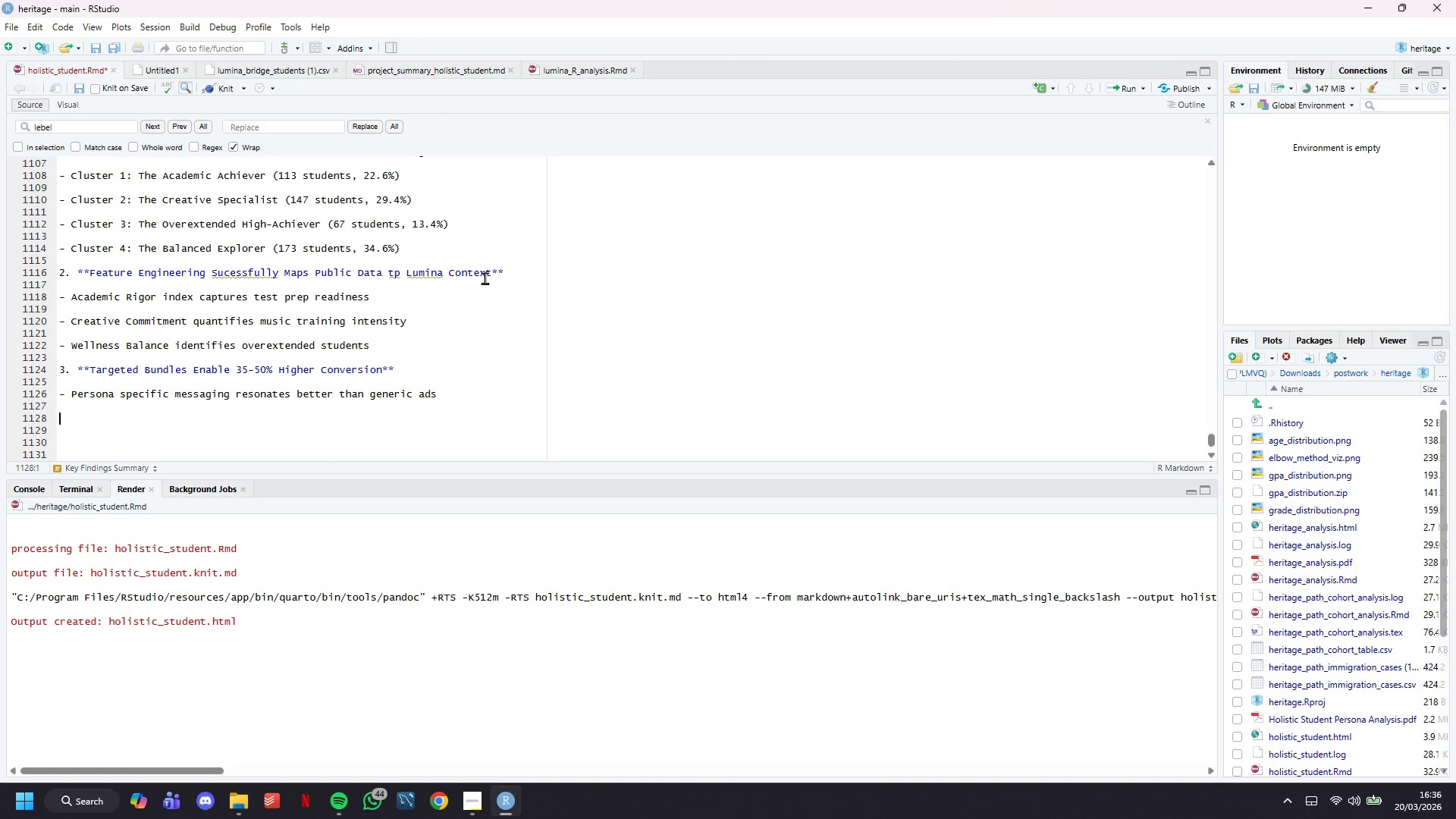 
key(Backspace)
 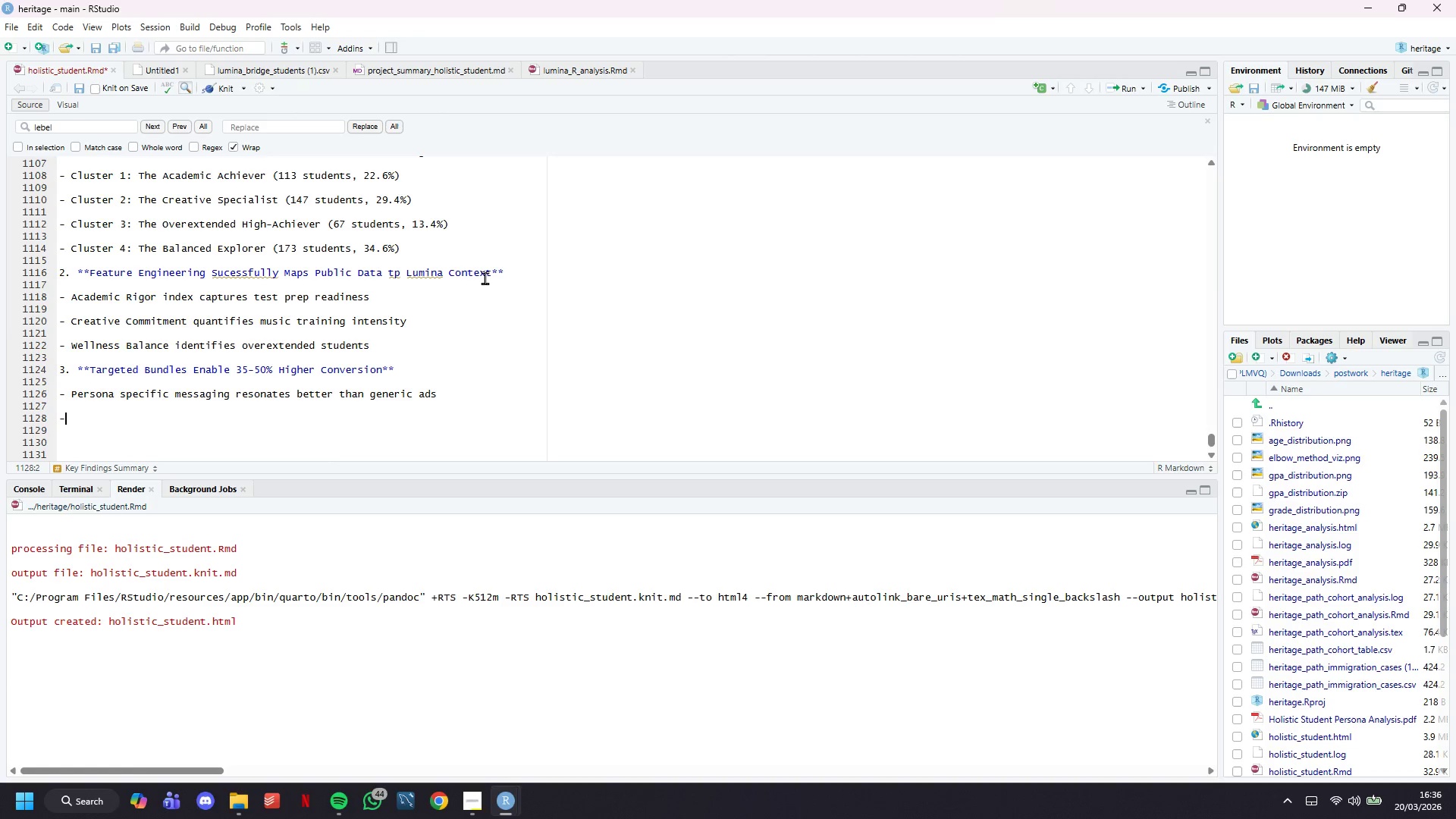 
key(Minus)
 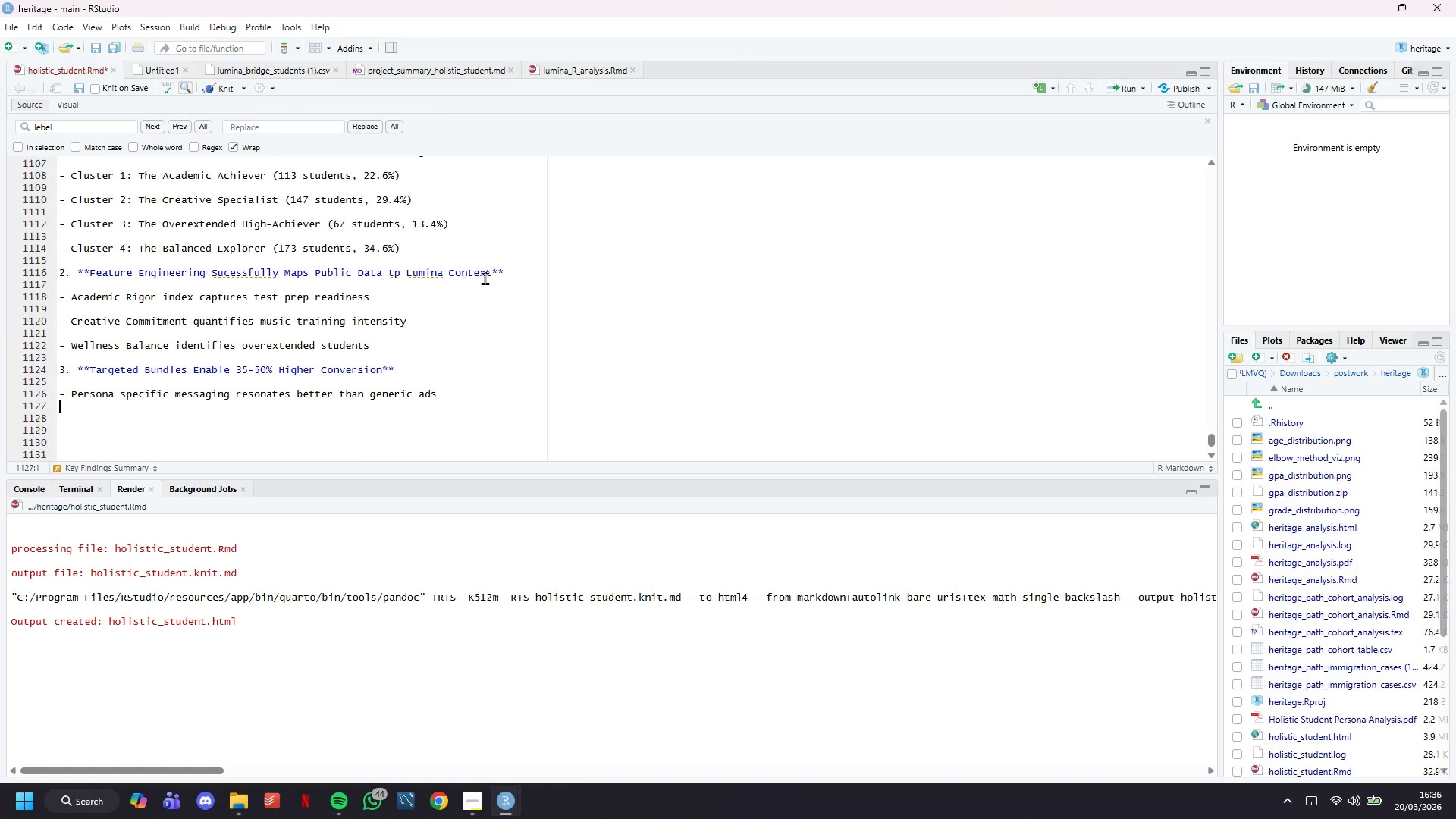 
key(ArrowUp)
 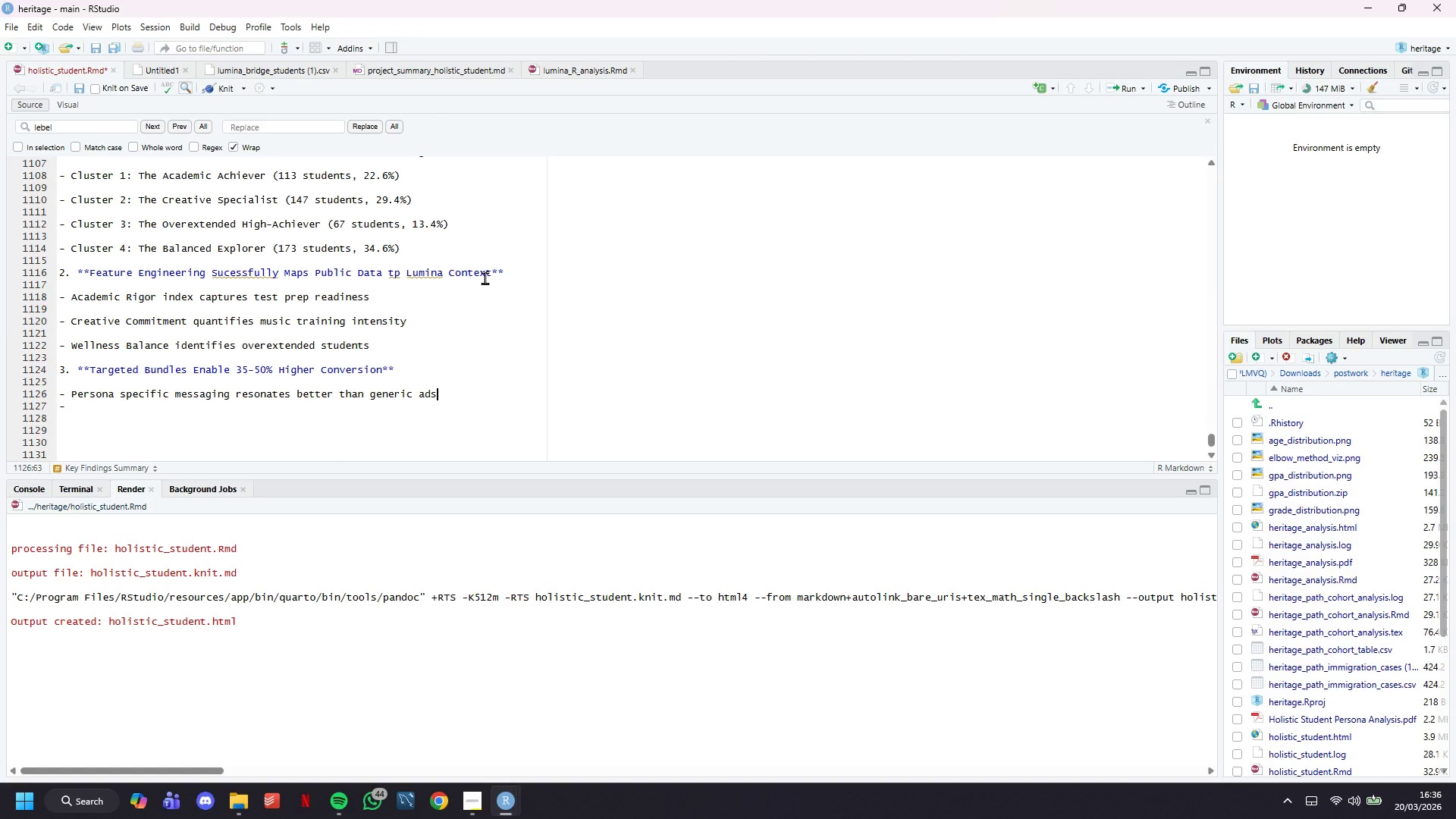 
key(Backspace)
 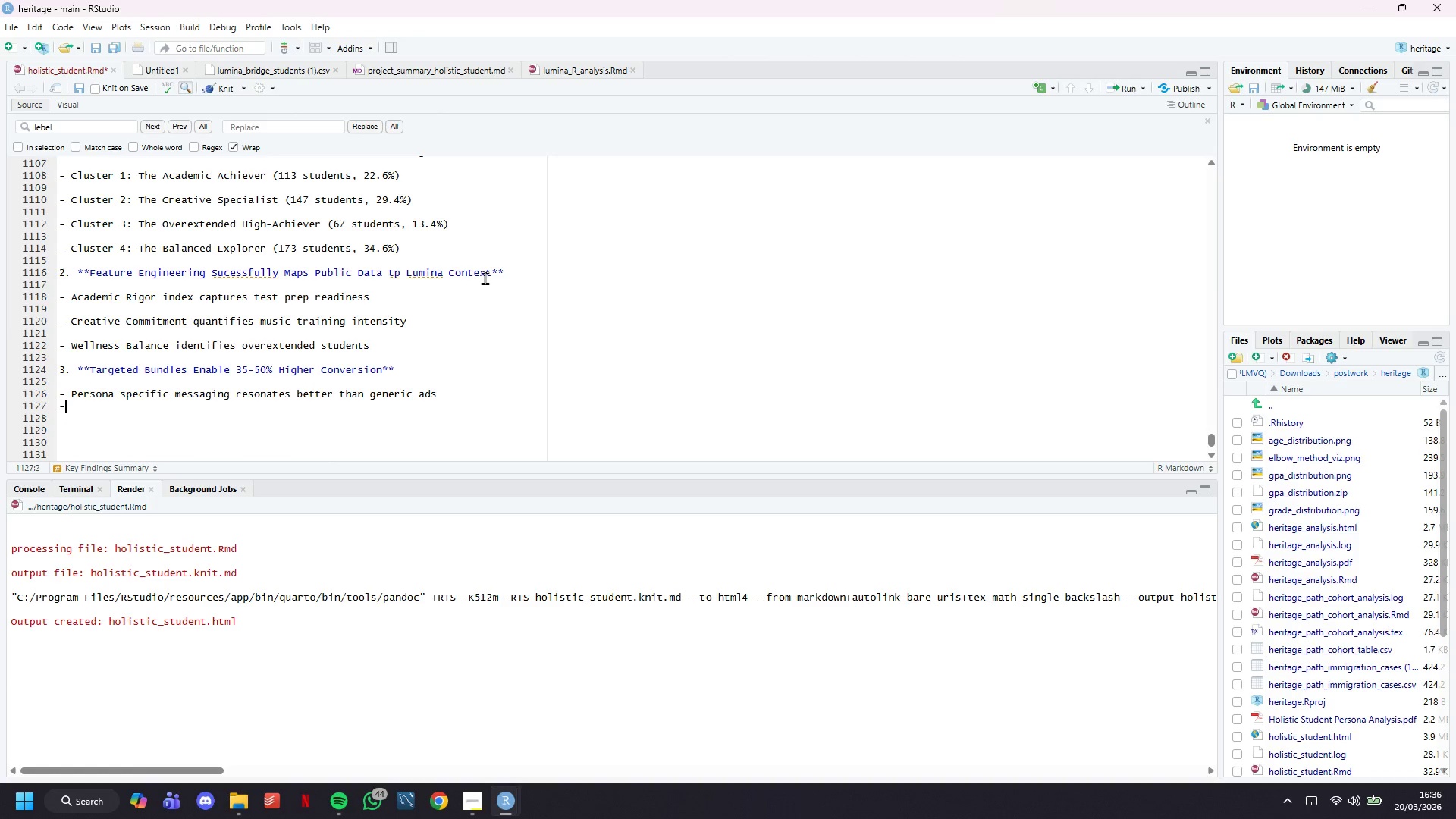 
key(ArrowDown)
 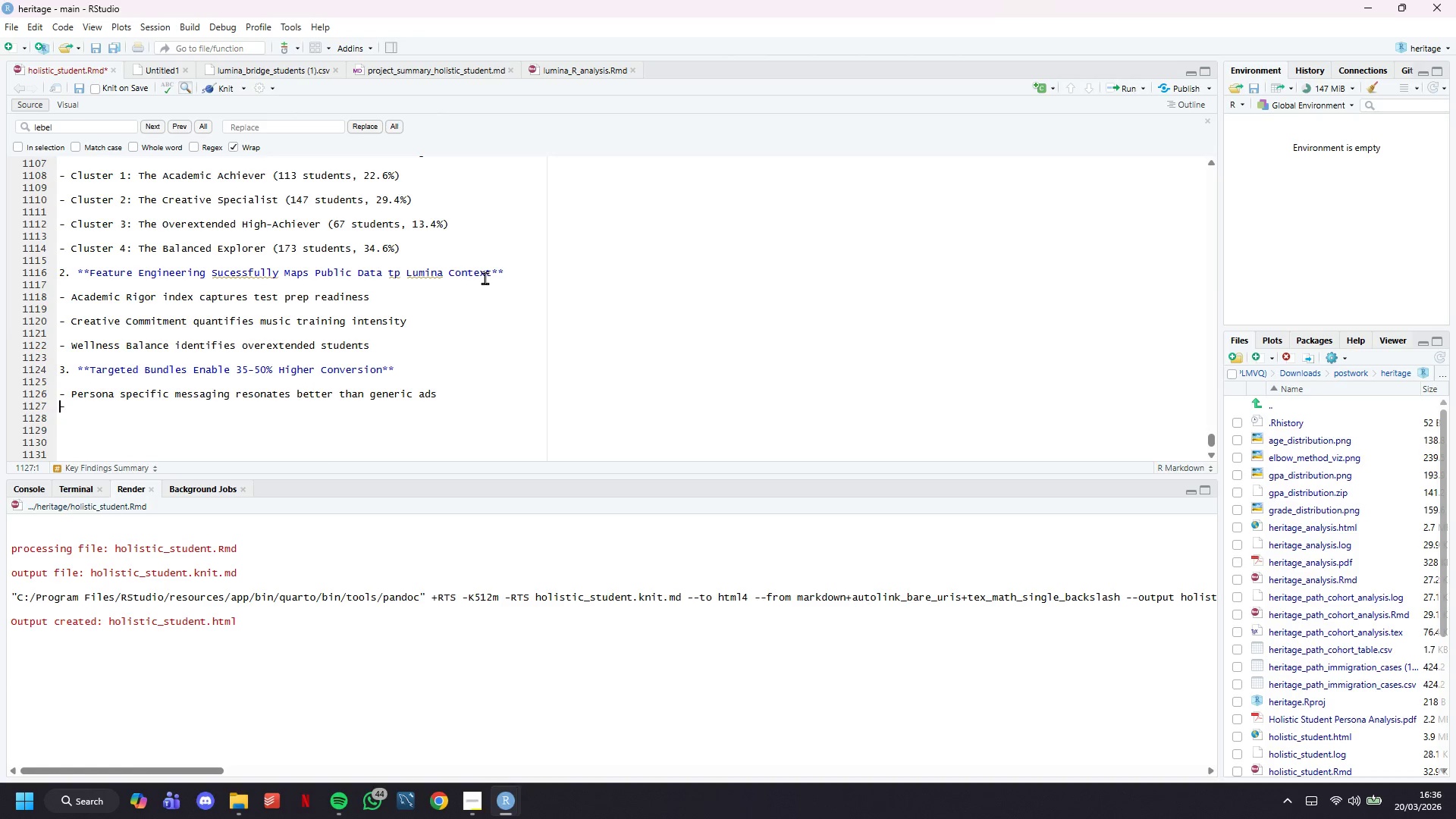 
key(ArrowLeft)
 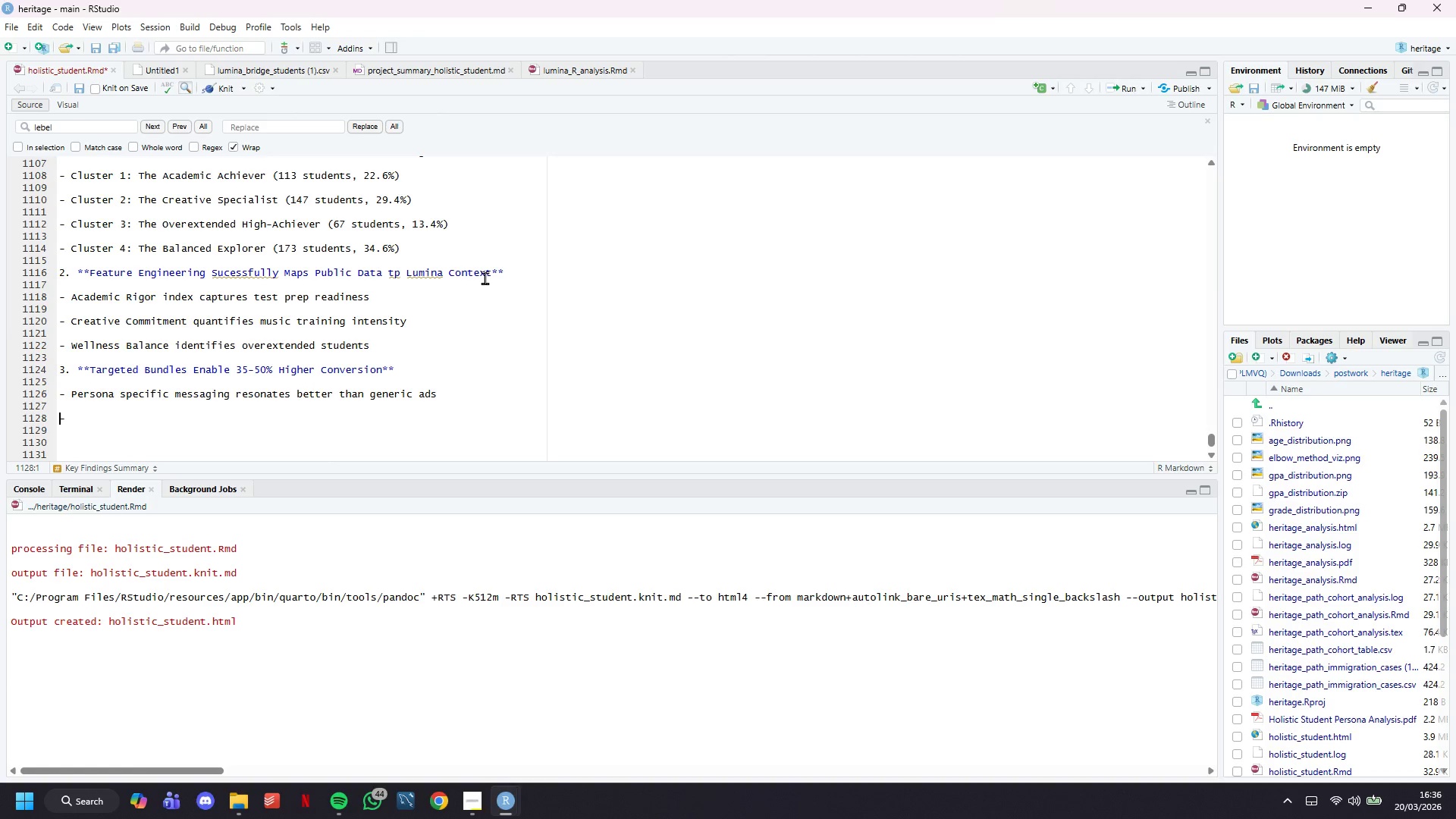 
key(Enter)
 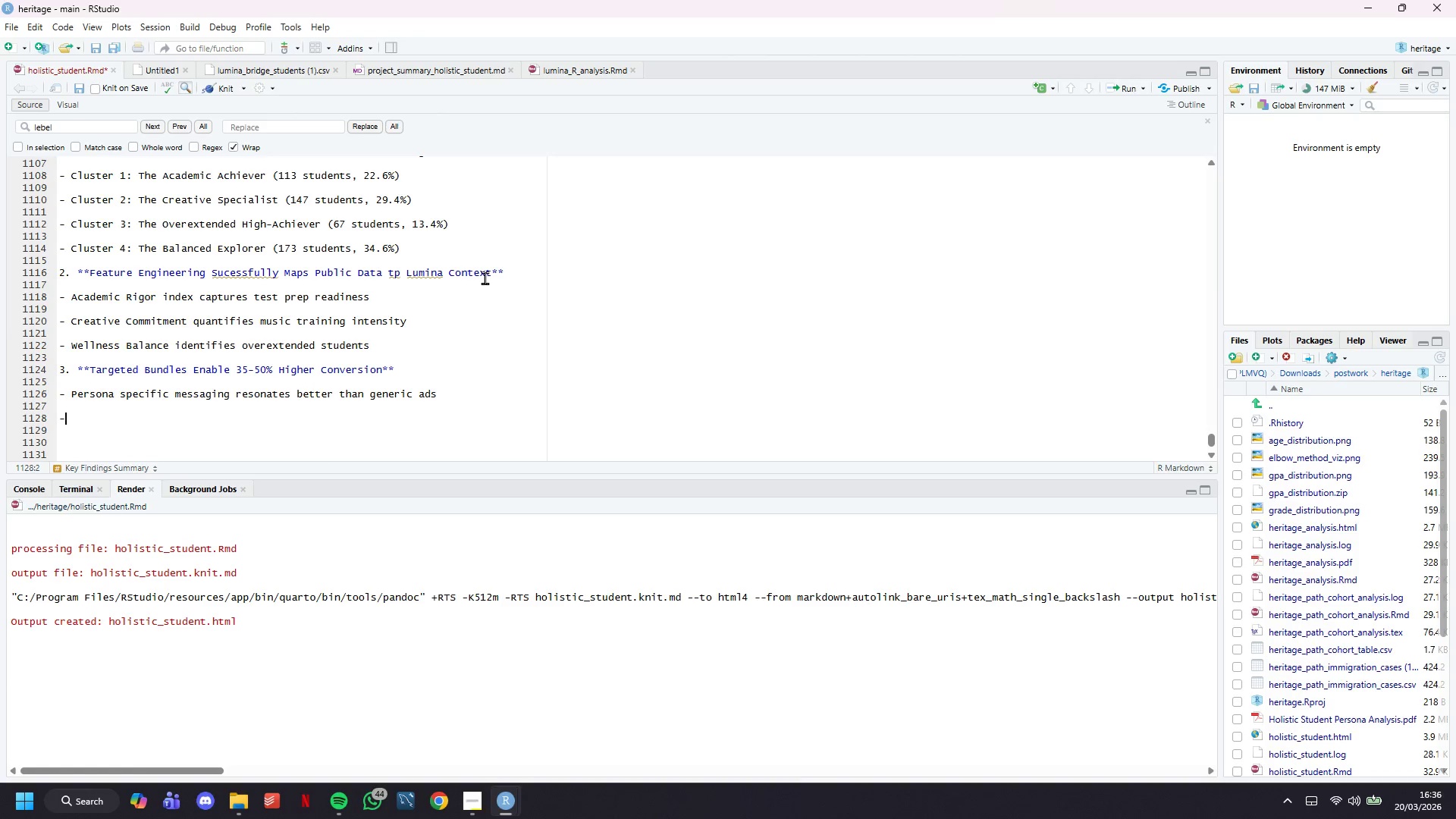 
key(ArrowRight)
 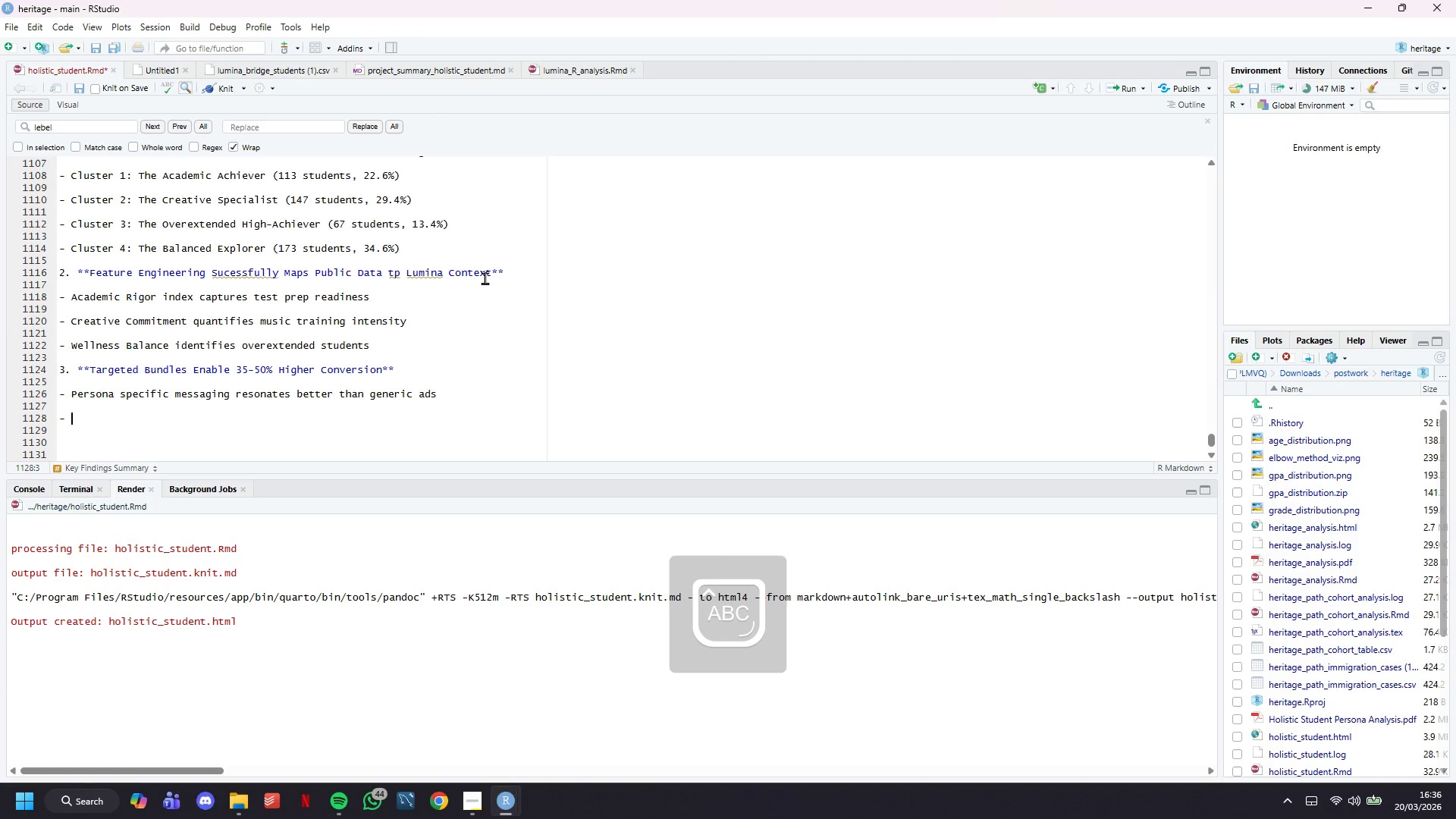 
type( Pricing alli)
key(Backspace)
key(Backspace)
type(igned with value delivered to each segment)
 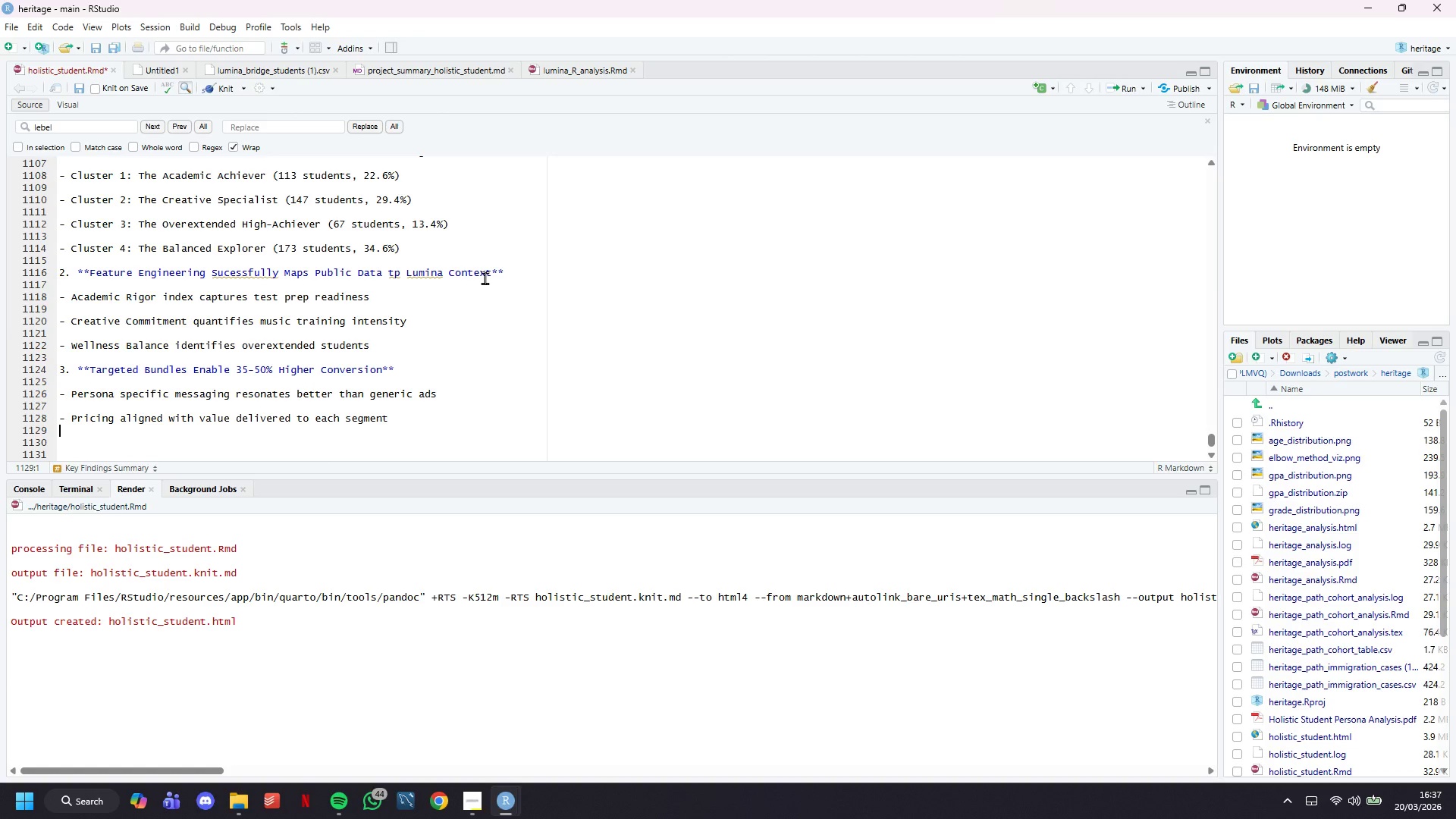 
key(Enter)
 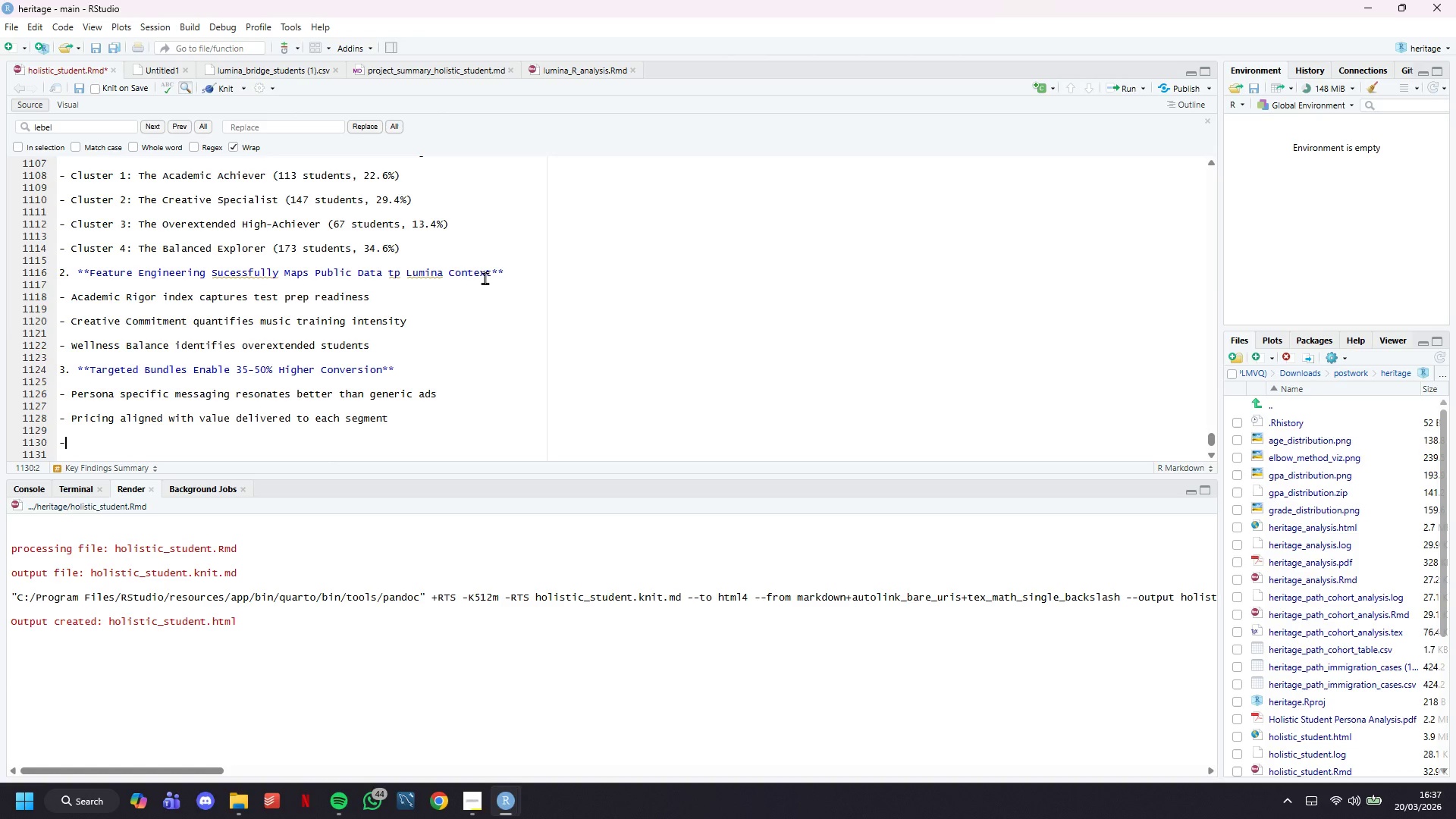 
key(Enter)
 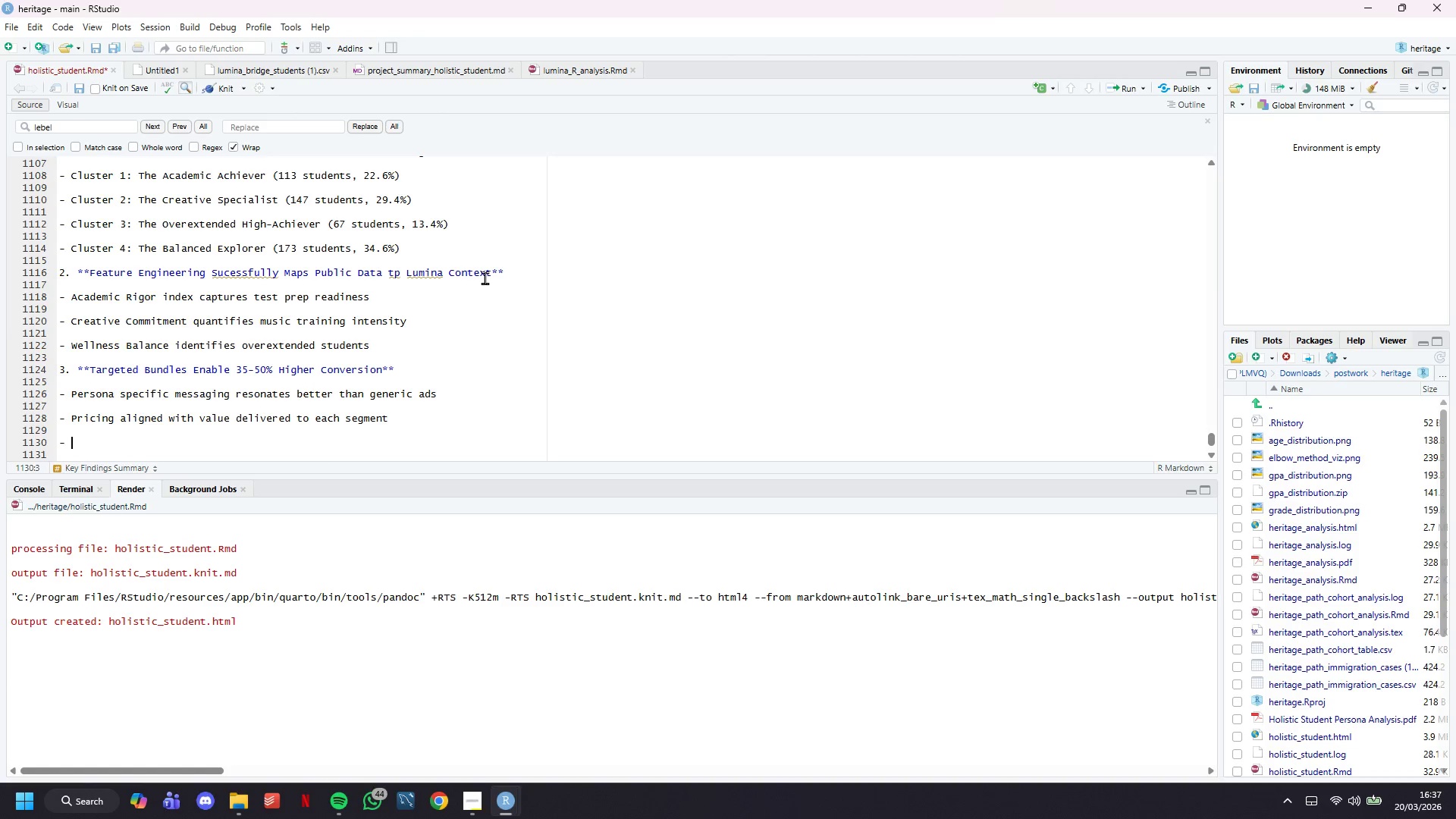 
type(- Wellness component for high-stress personas reduces dropout risk)
 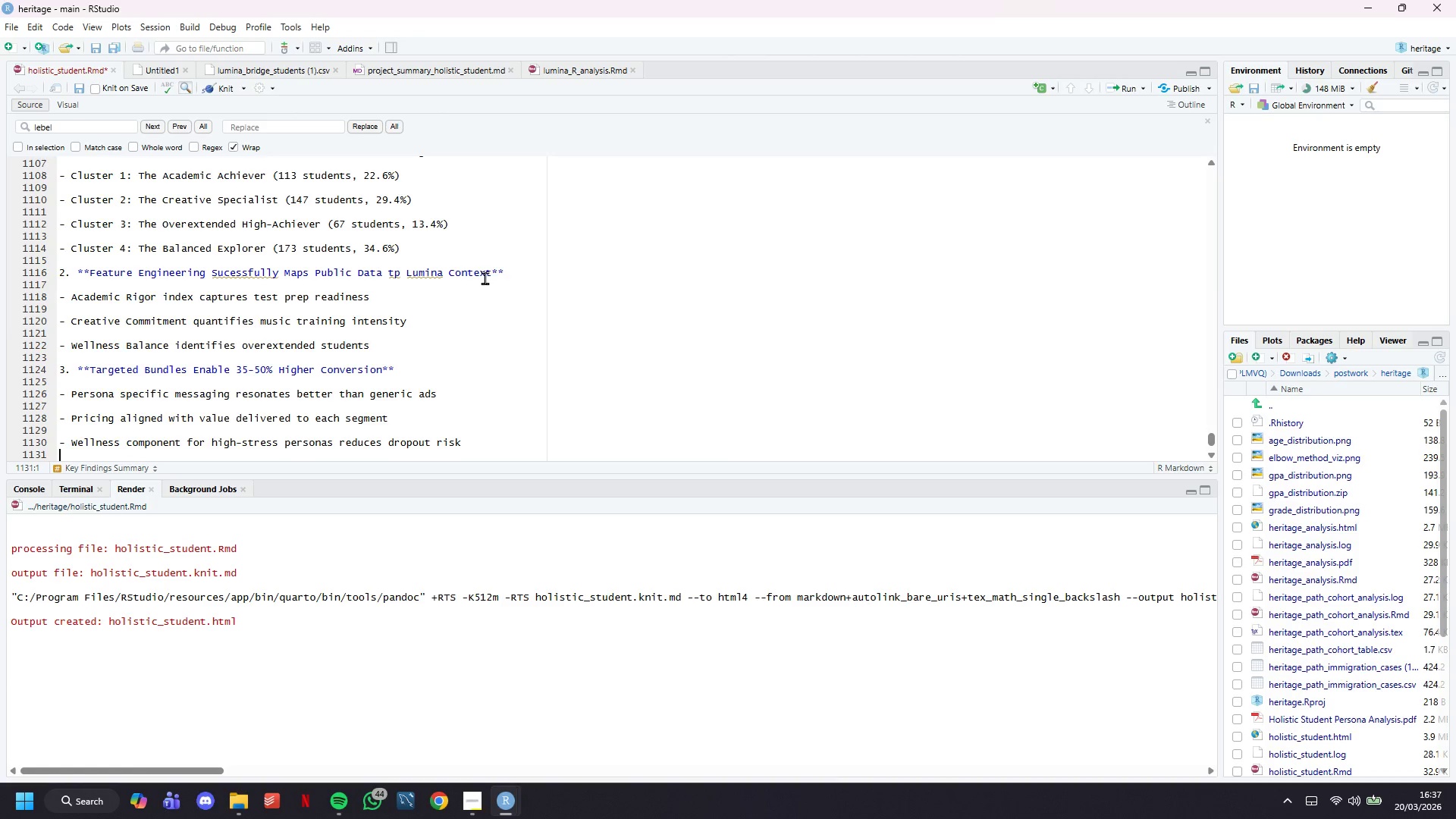 
key(Enter)
 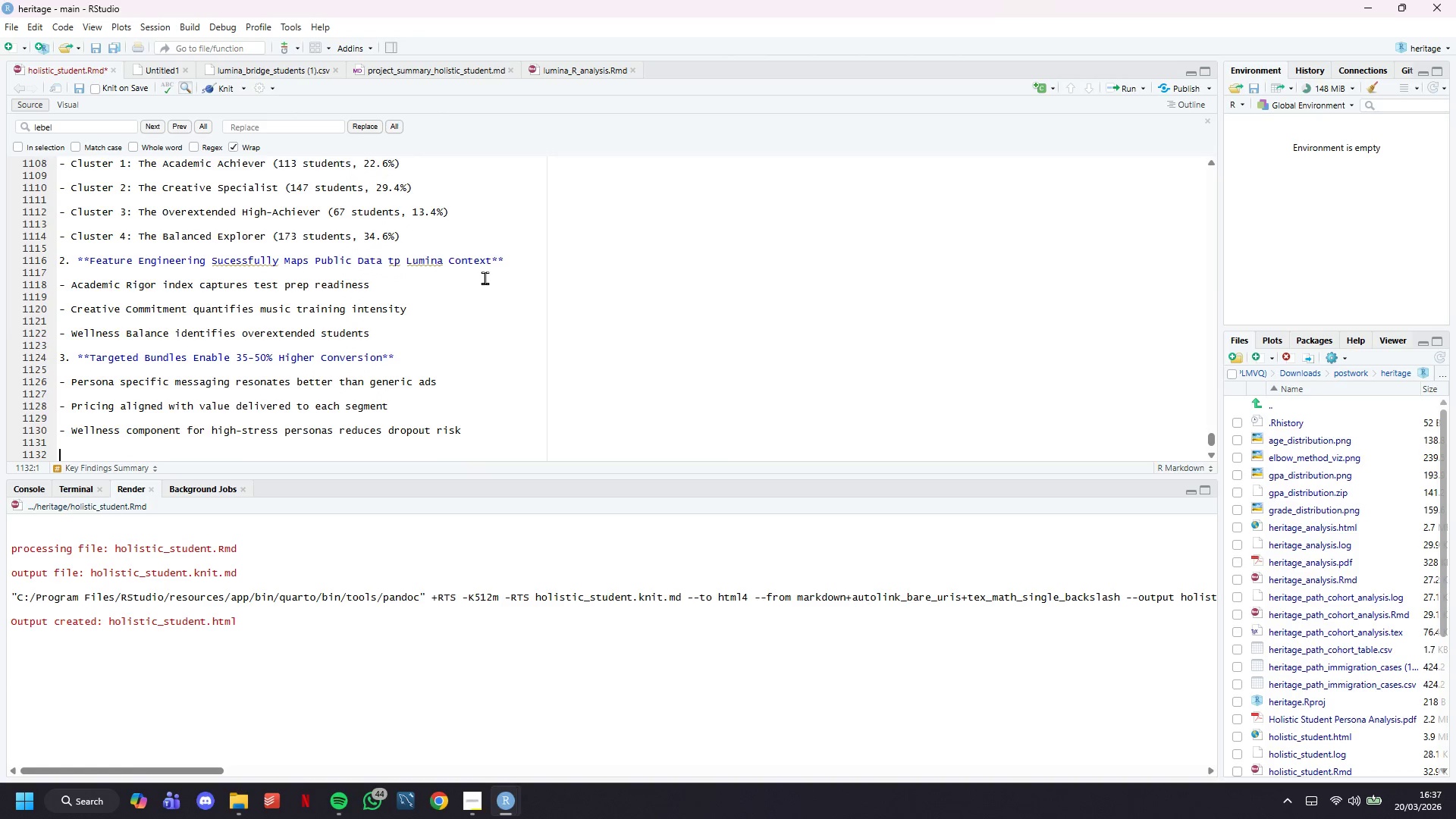 
key(Enter)
 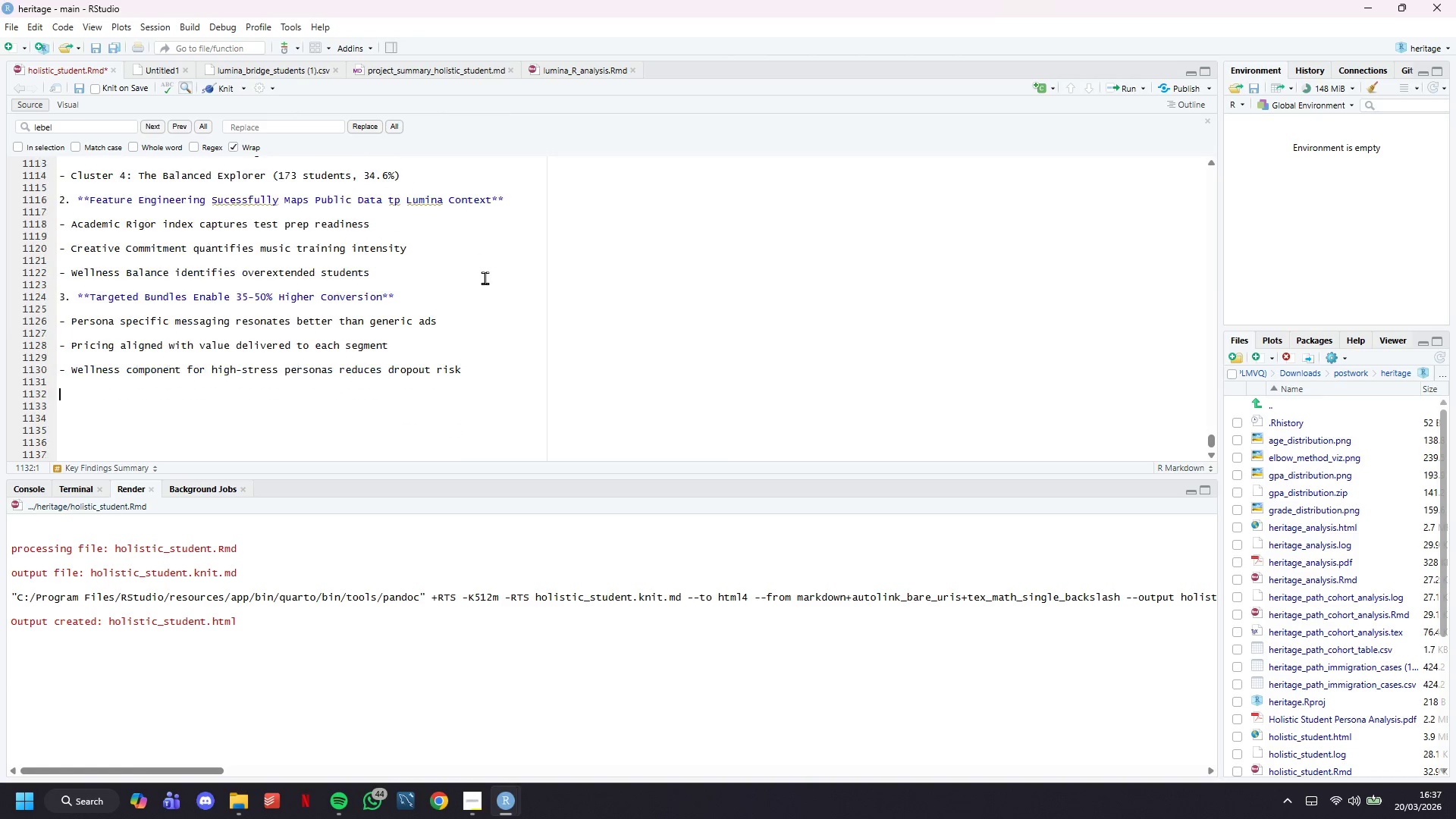 
scroll: coordinate [485, 278], scroll_direction: down, amount: 8.0
 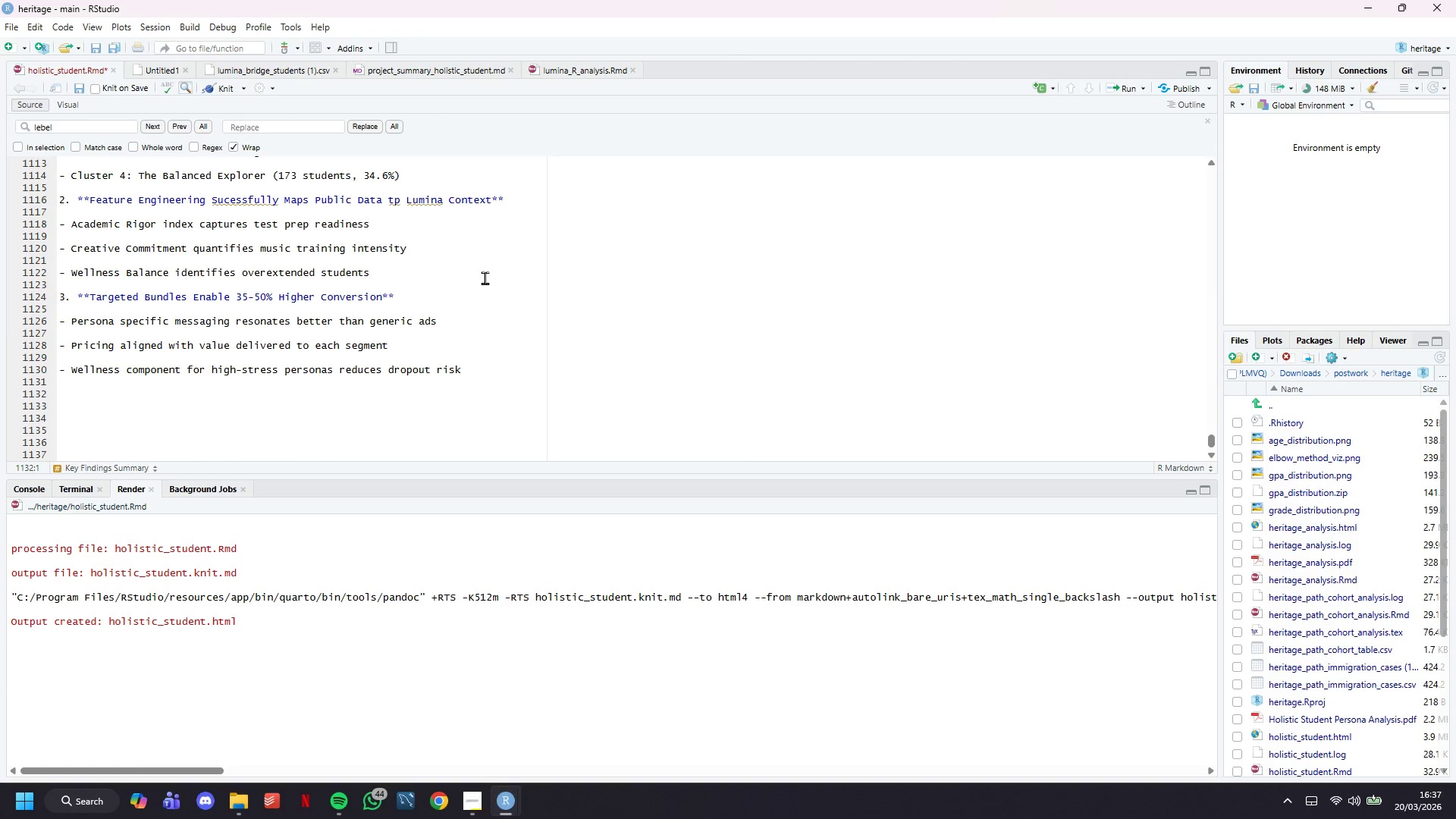 
type(## Implementation Roadmap)
 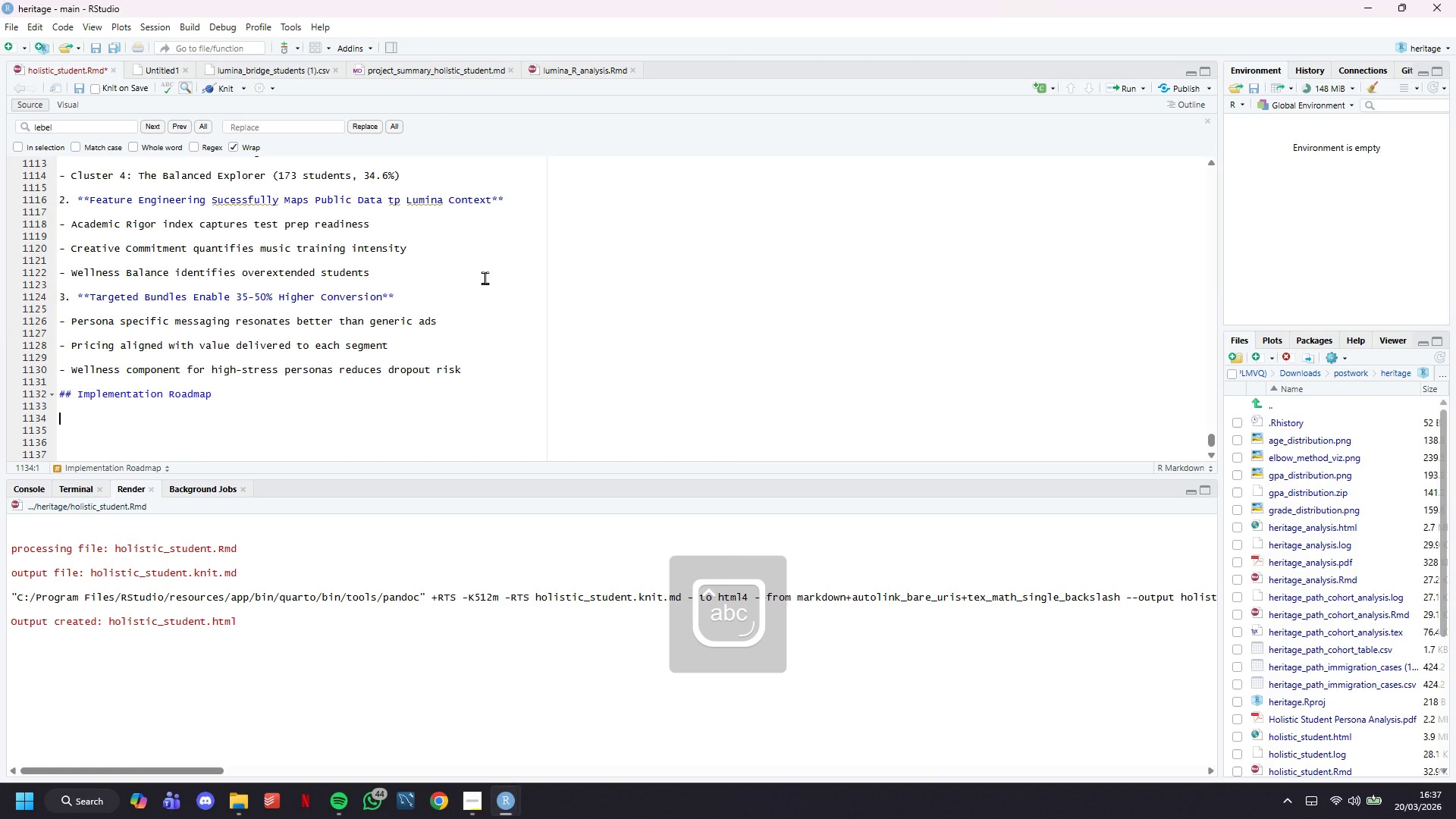 
key(Enter)
 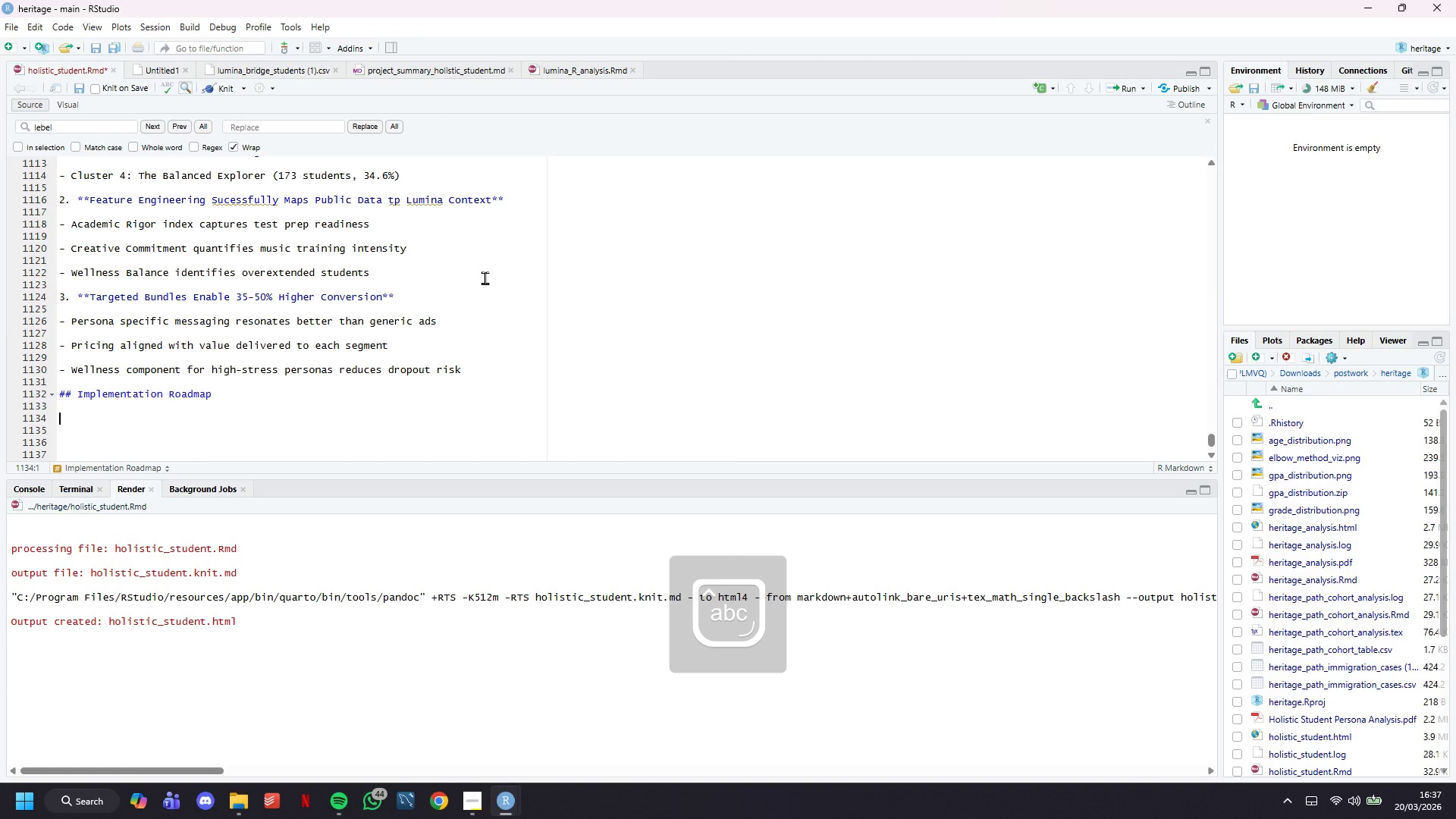 
key(Enter)
 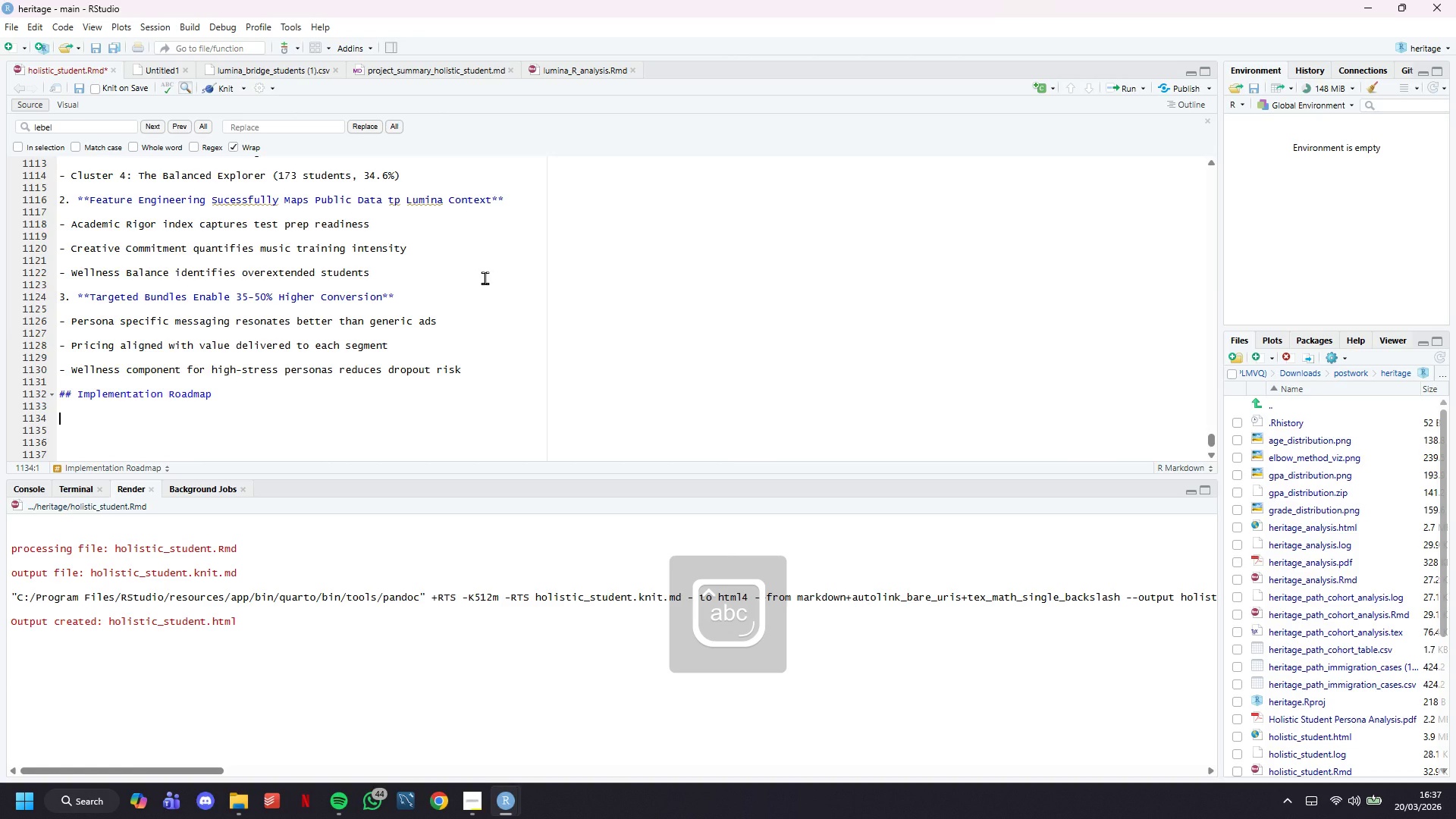 
type(###)
 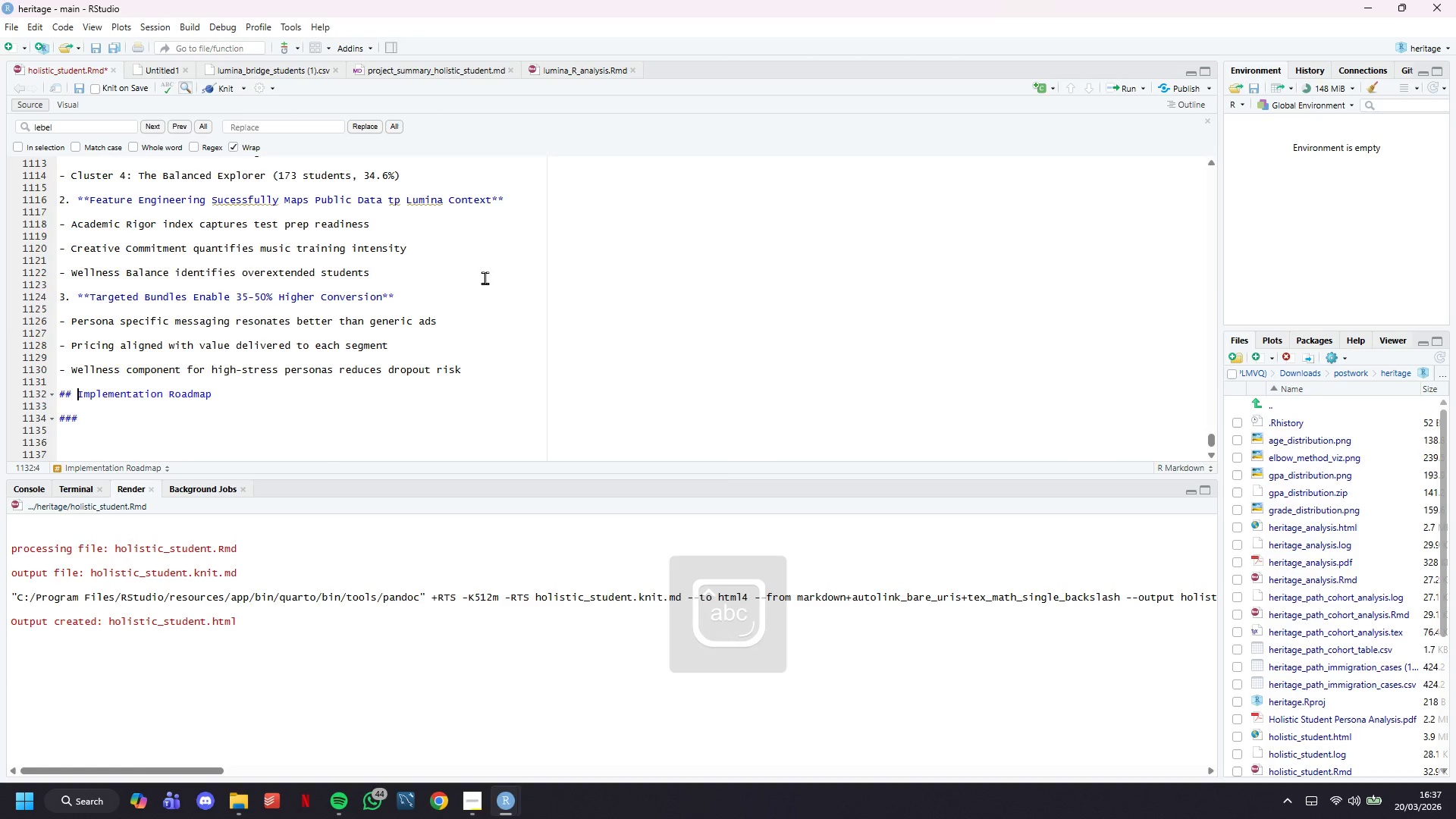 
key(ArrowUp)
 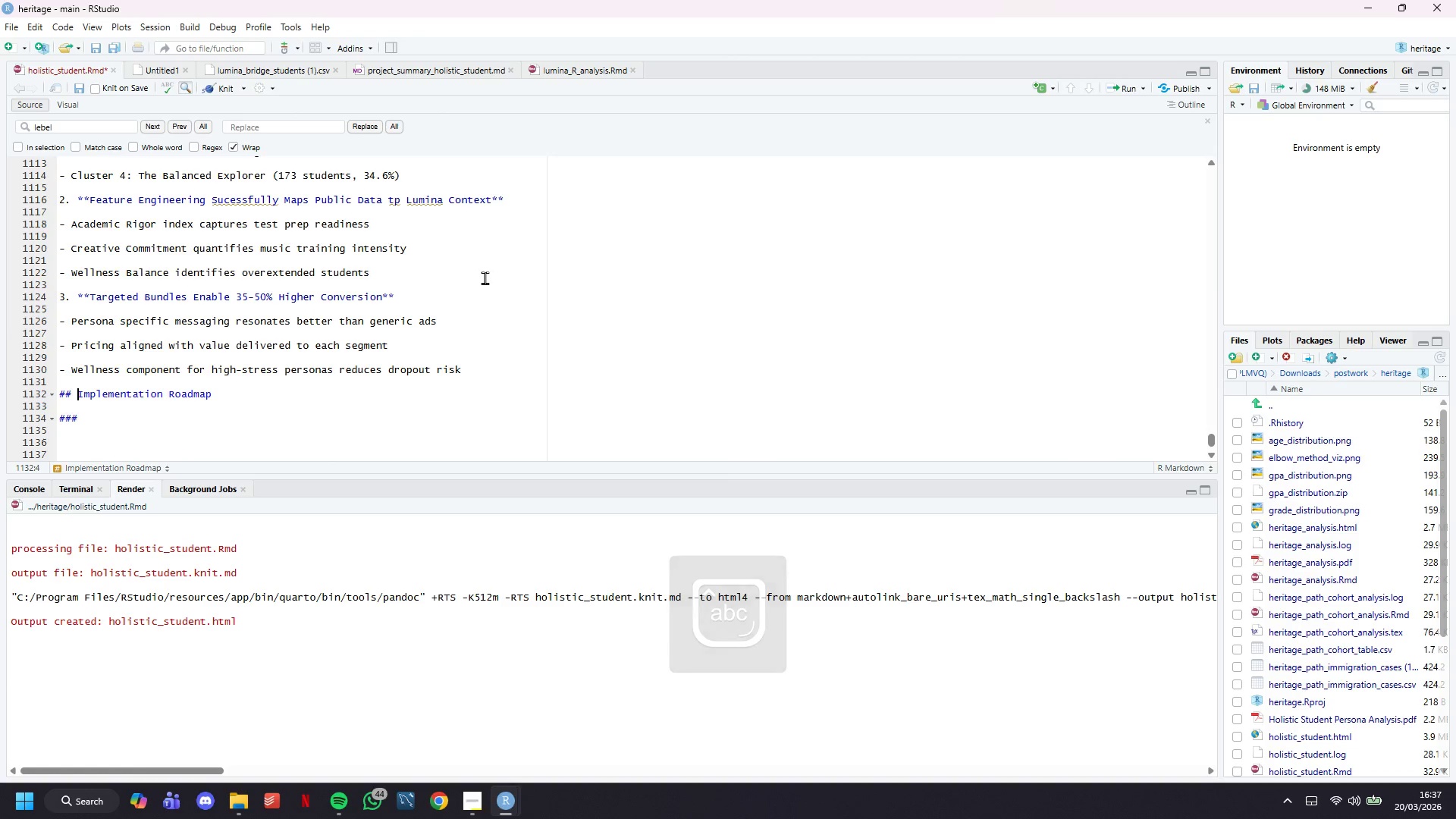 
key(ArrowUp)
 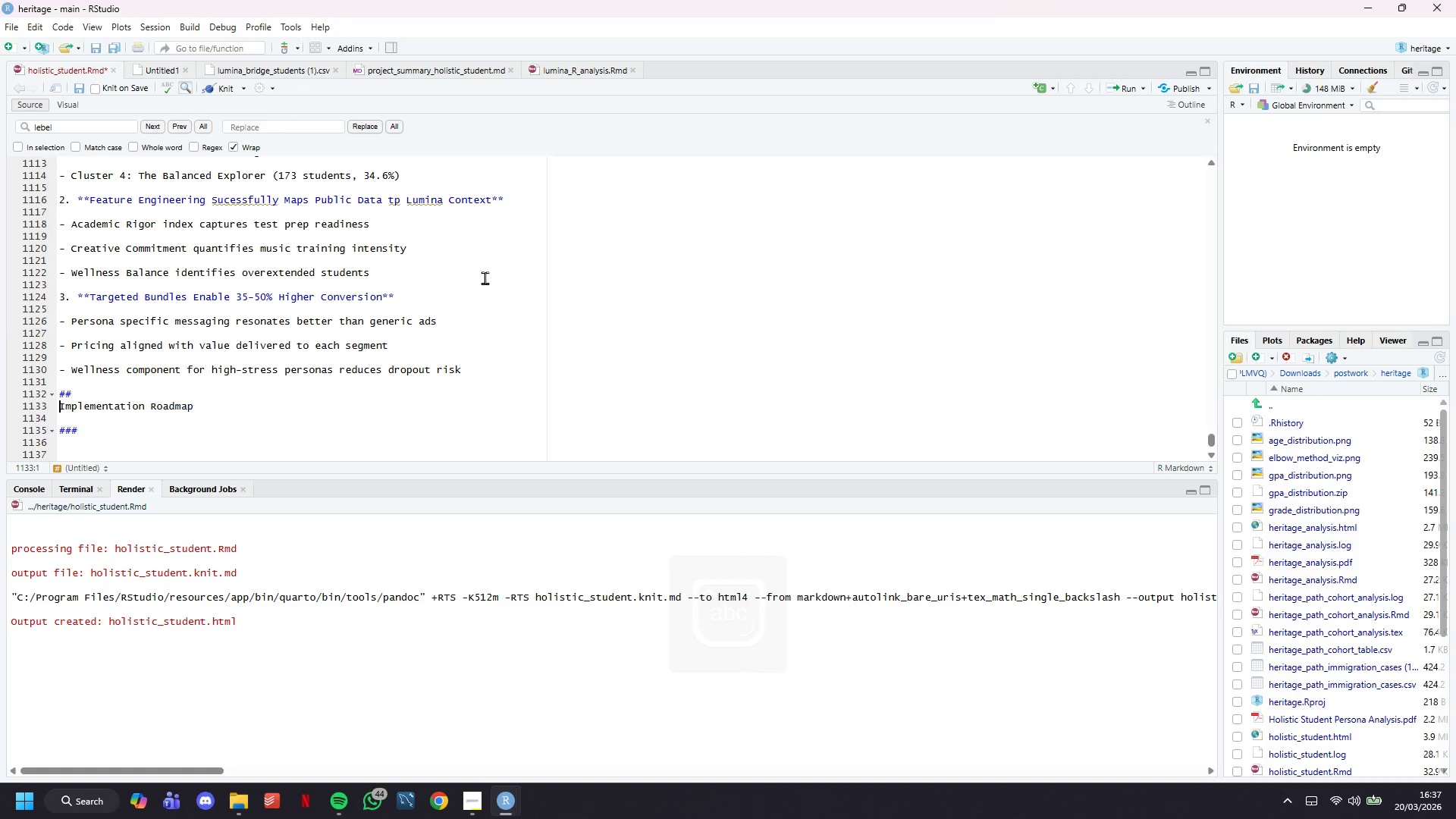 
key(Enter)
 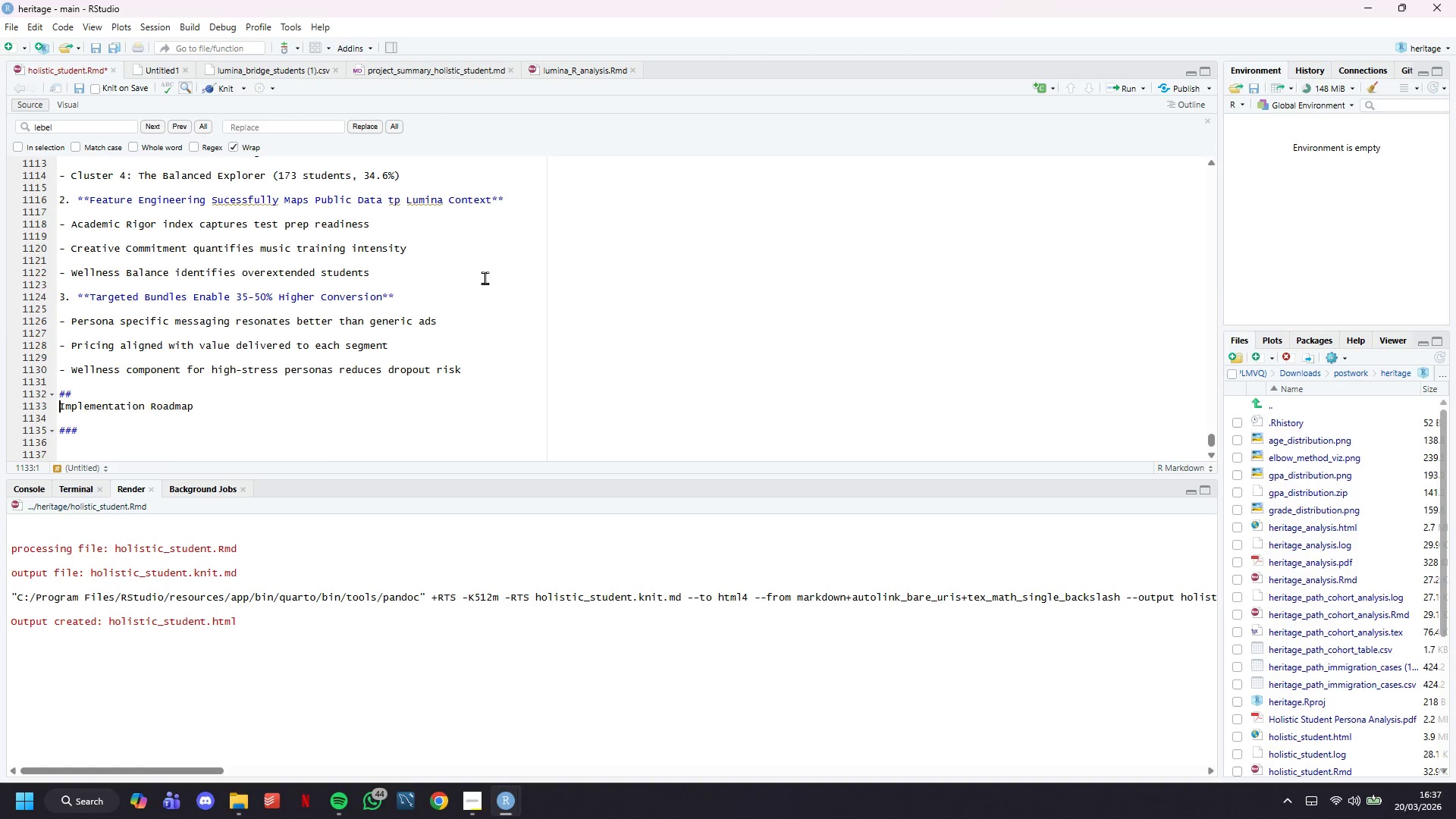 
key(Control+ControlLeft)
 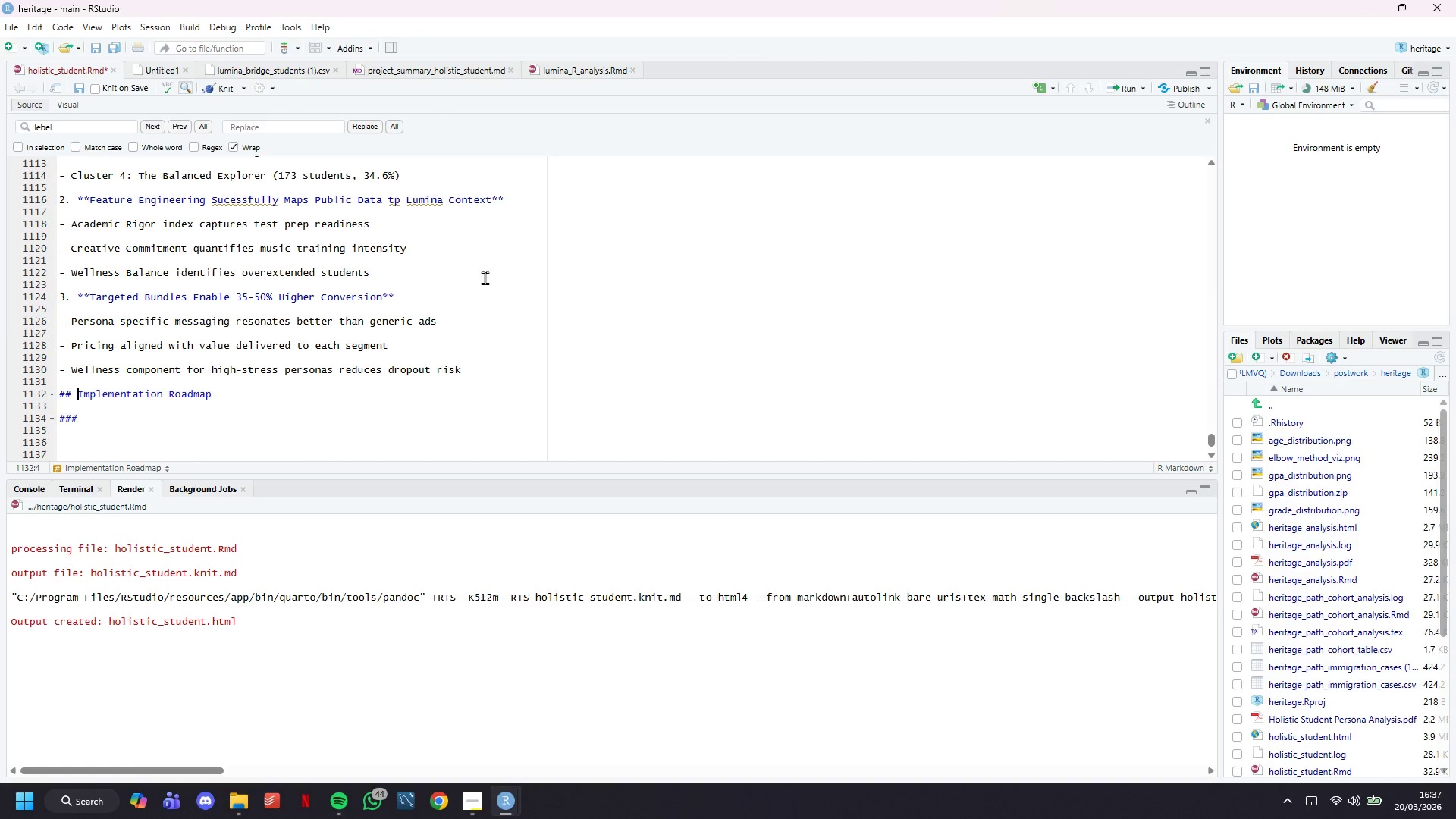 
key(Control+Z)
 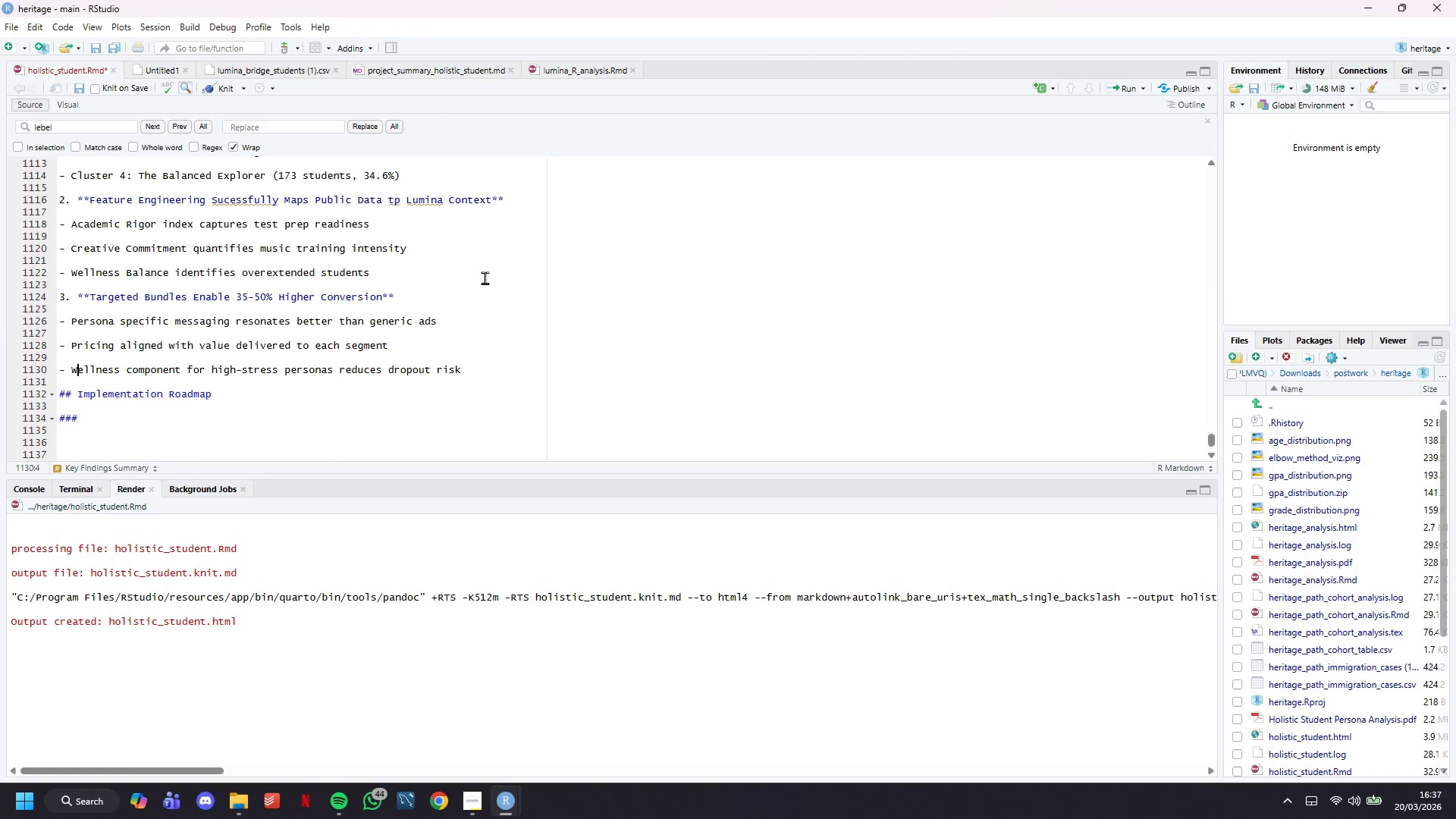 
key(ArrowUp)
 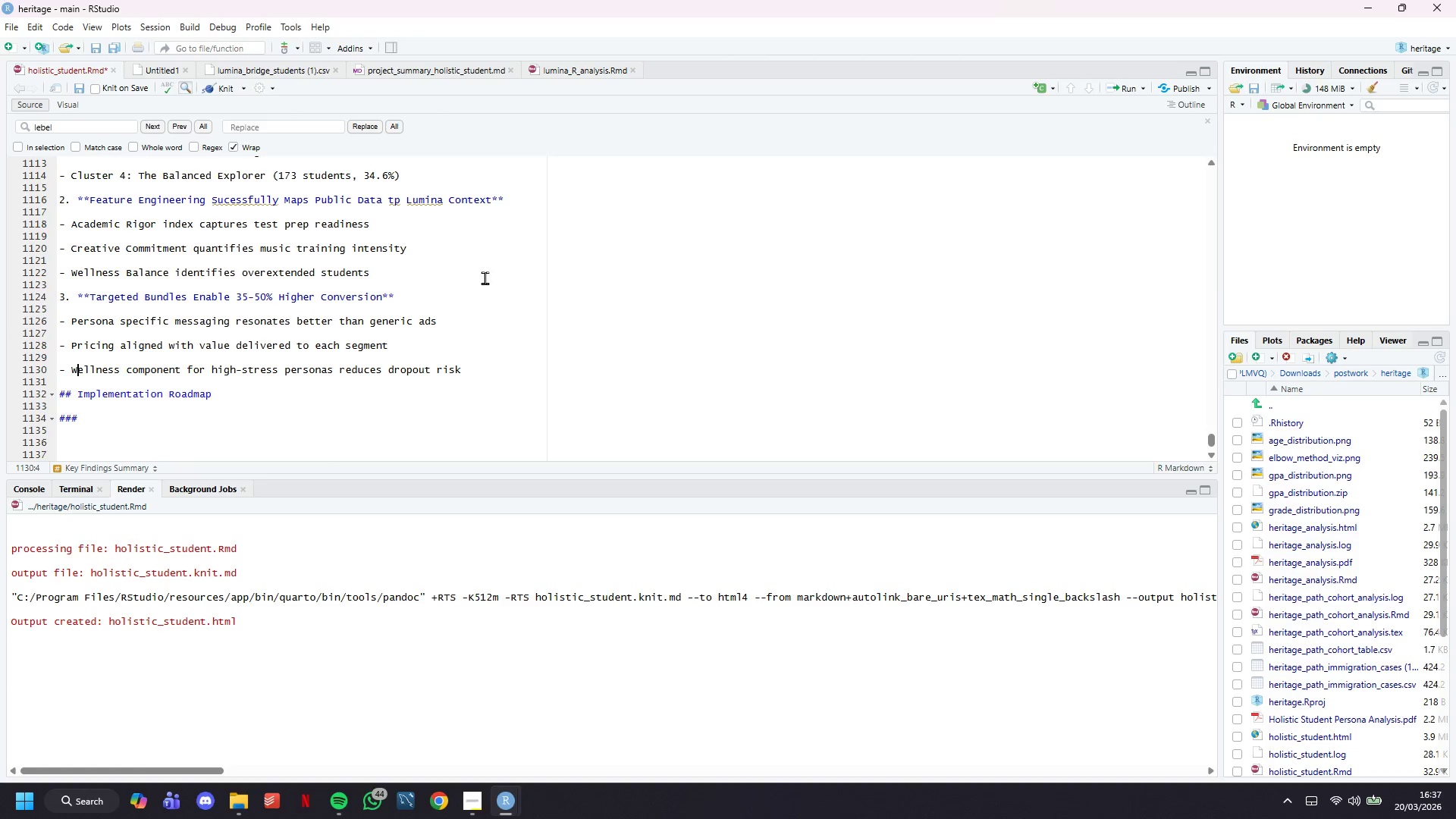 
key(ArrowUp)
 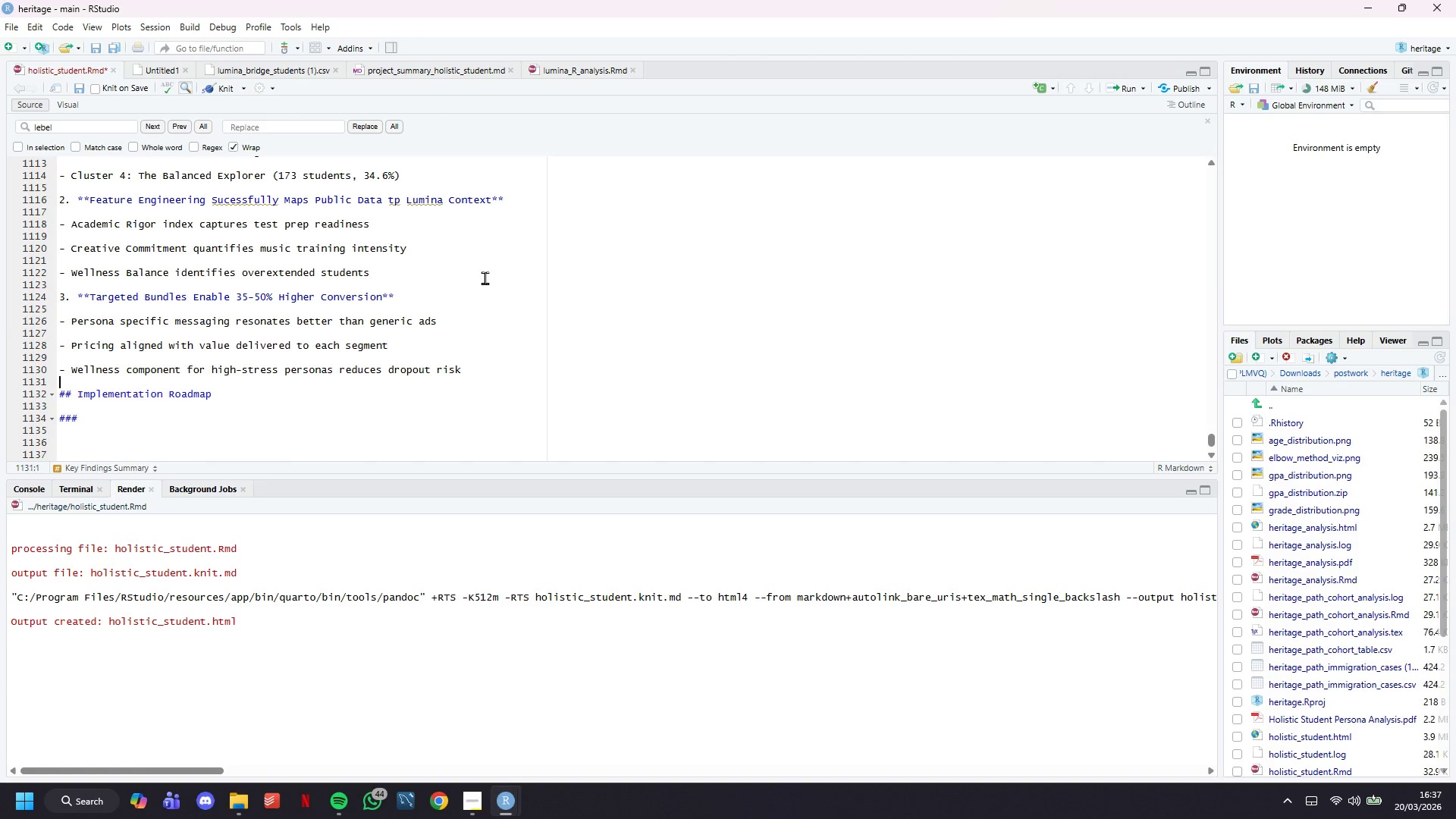 
key(ArrowDown)
 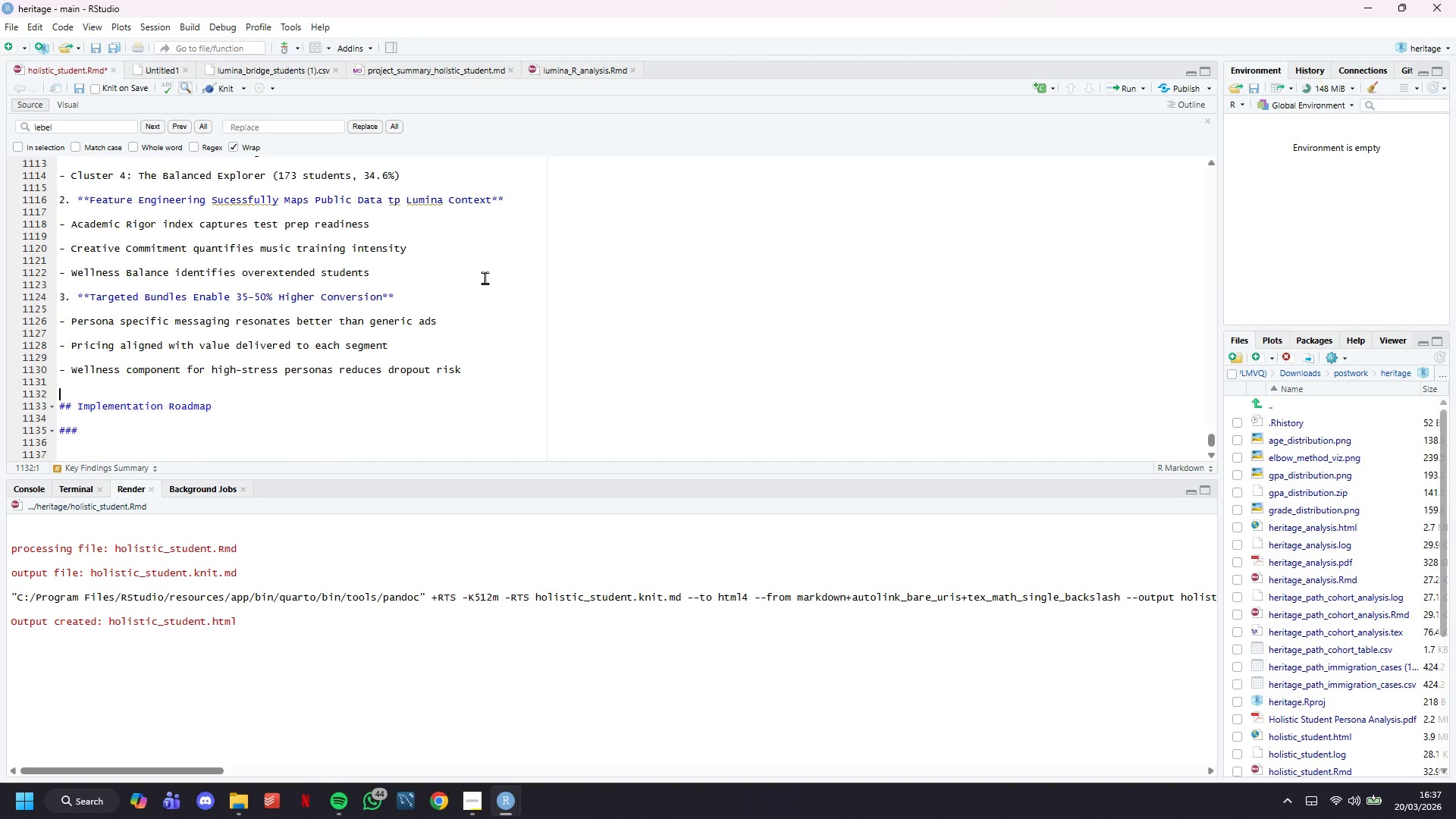 
key(Enter)
 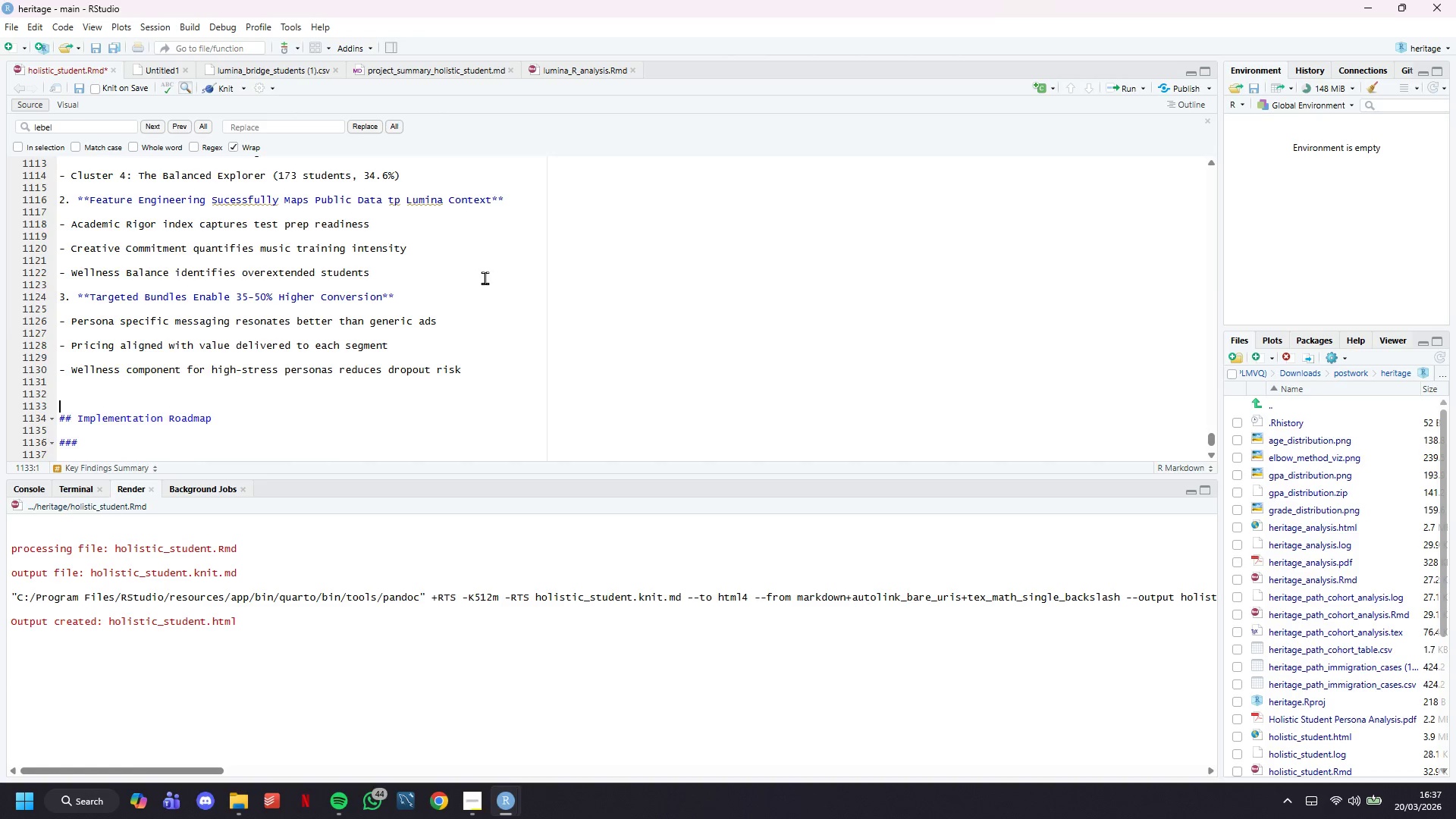 
key(Enter)
 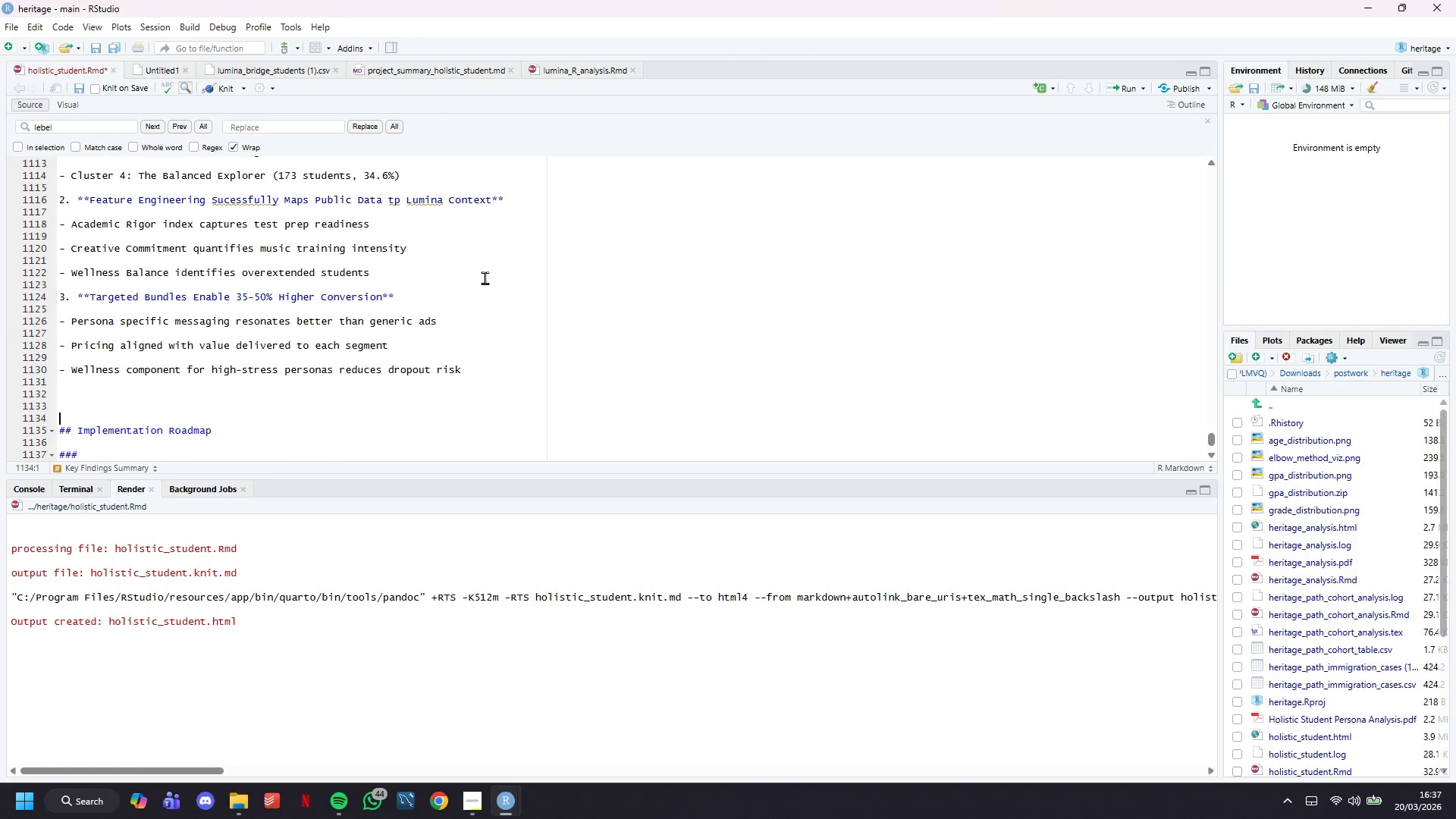 
key(Enter)
 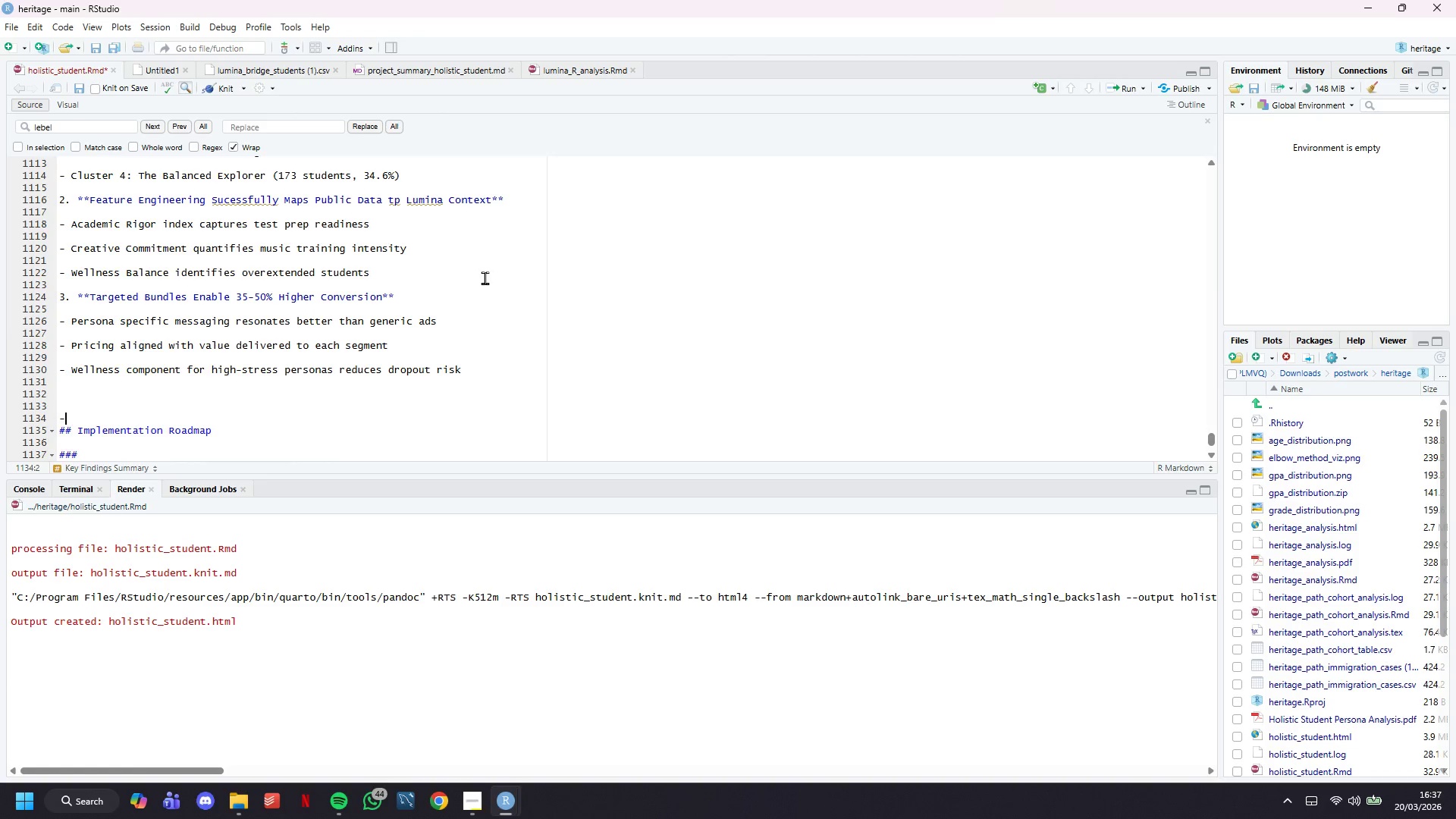 
key(Minus)
 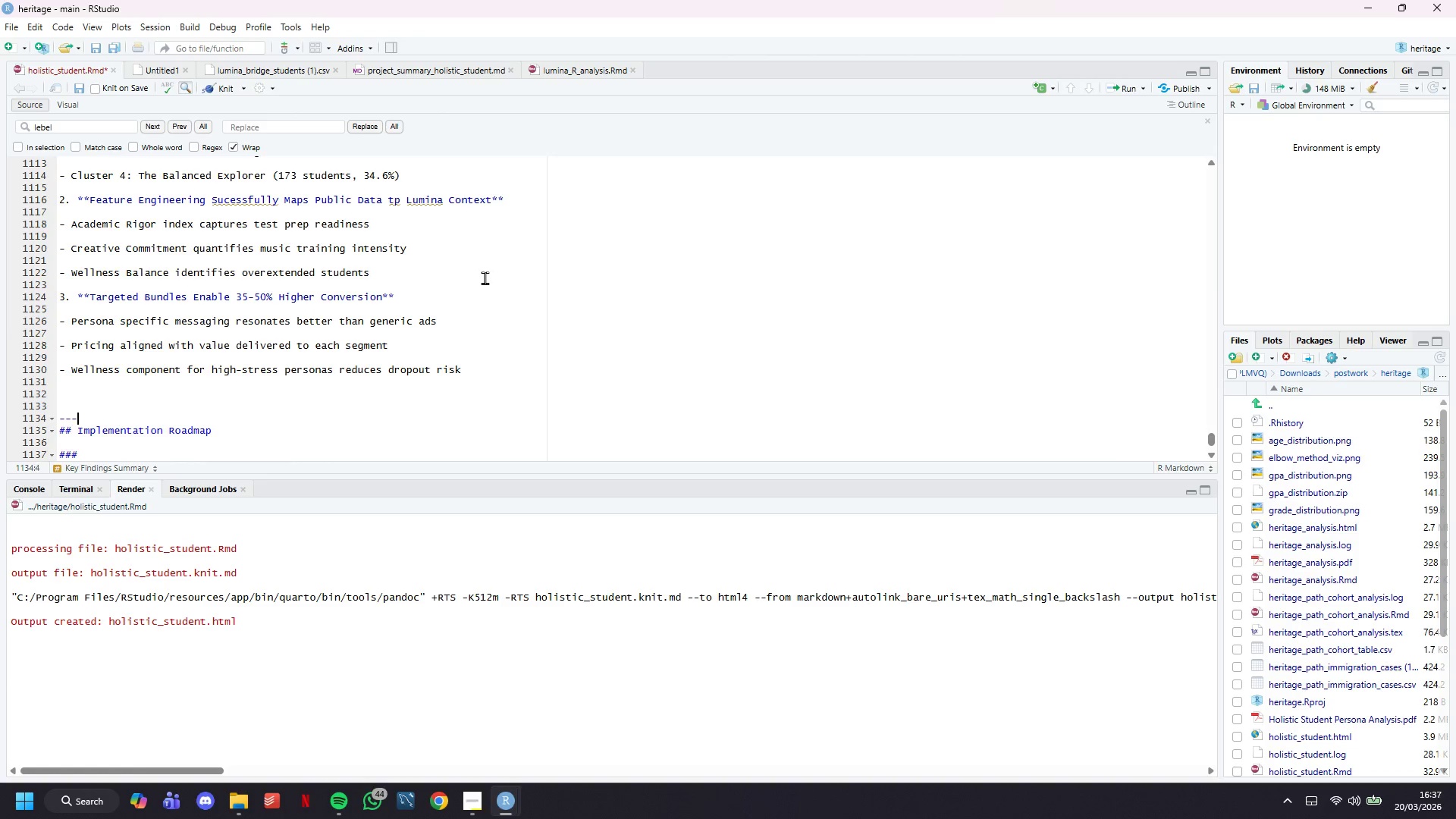 
key(Minus)
 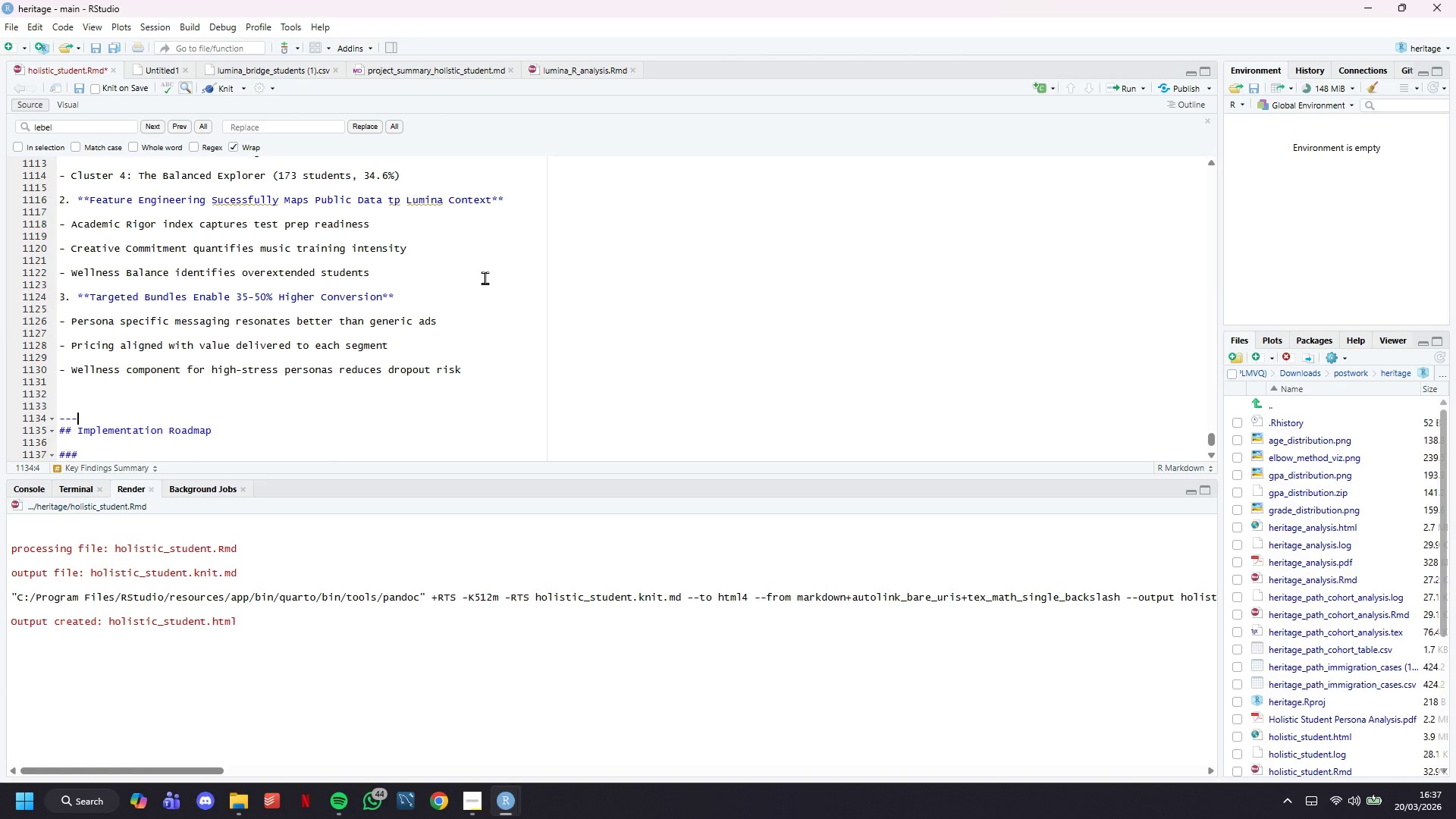 
key(Minus)
 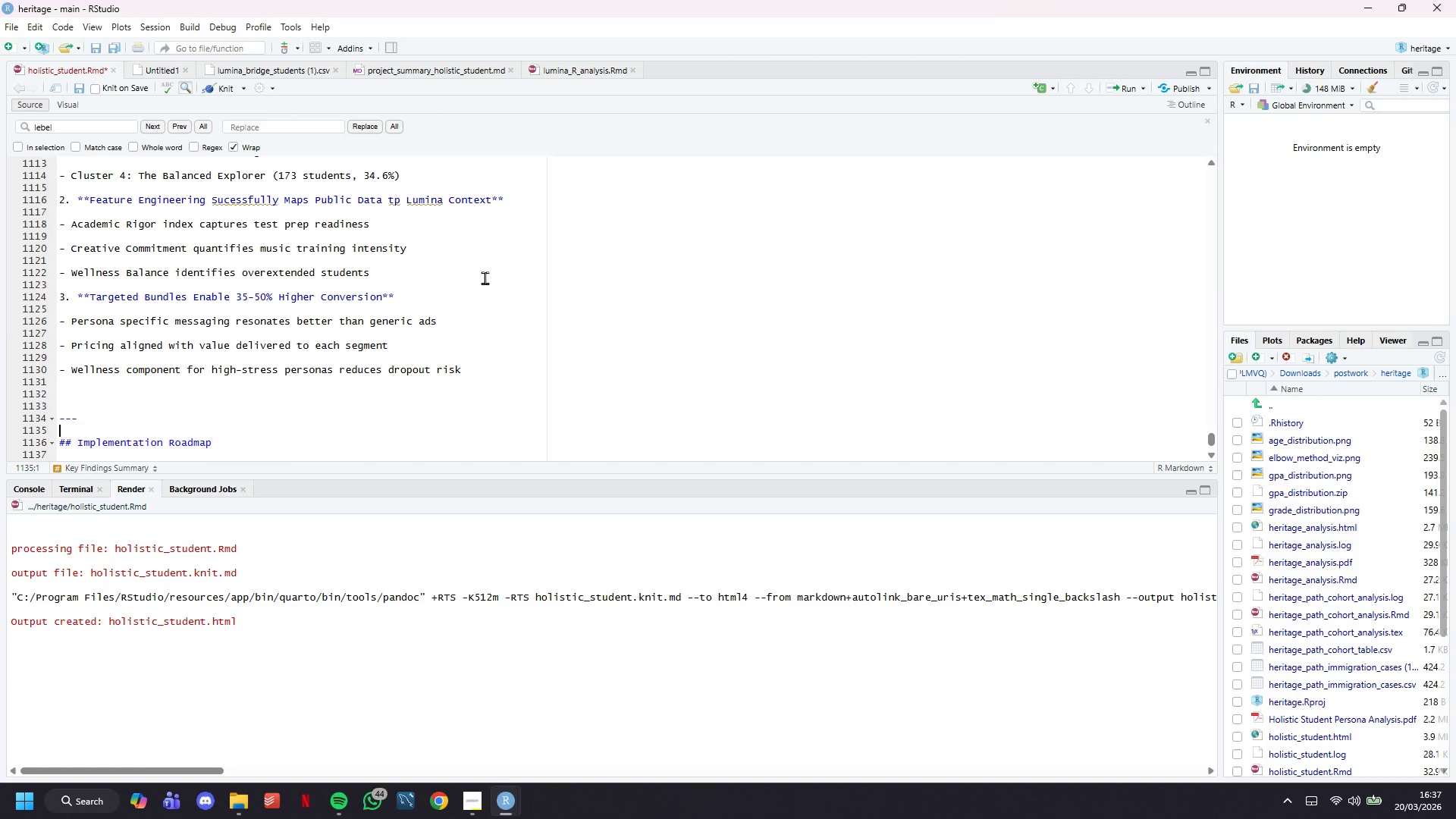 
key(Enter)
 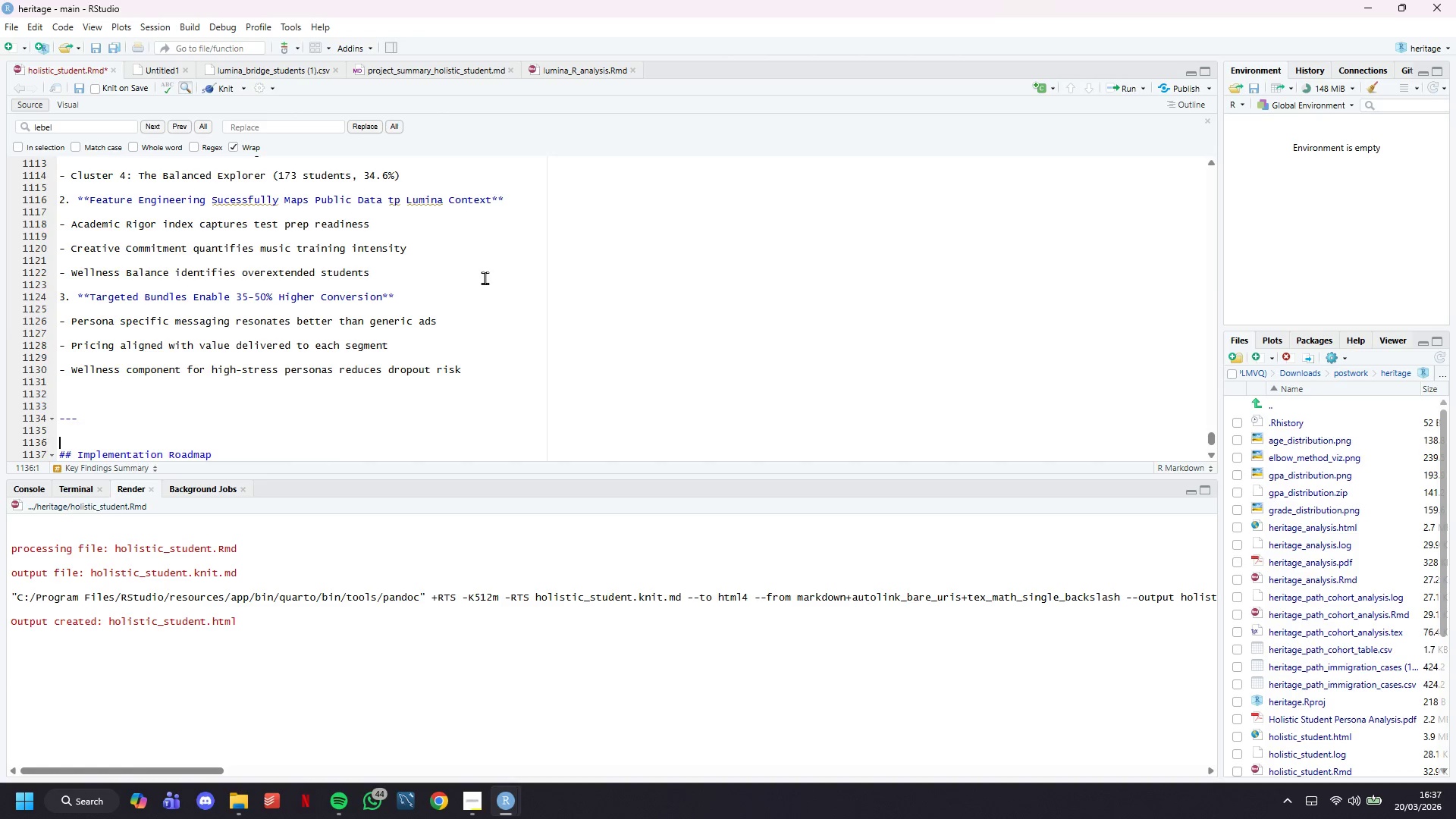 
key(Enter)
 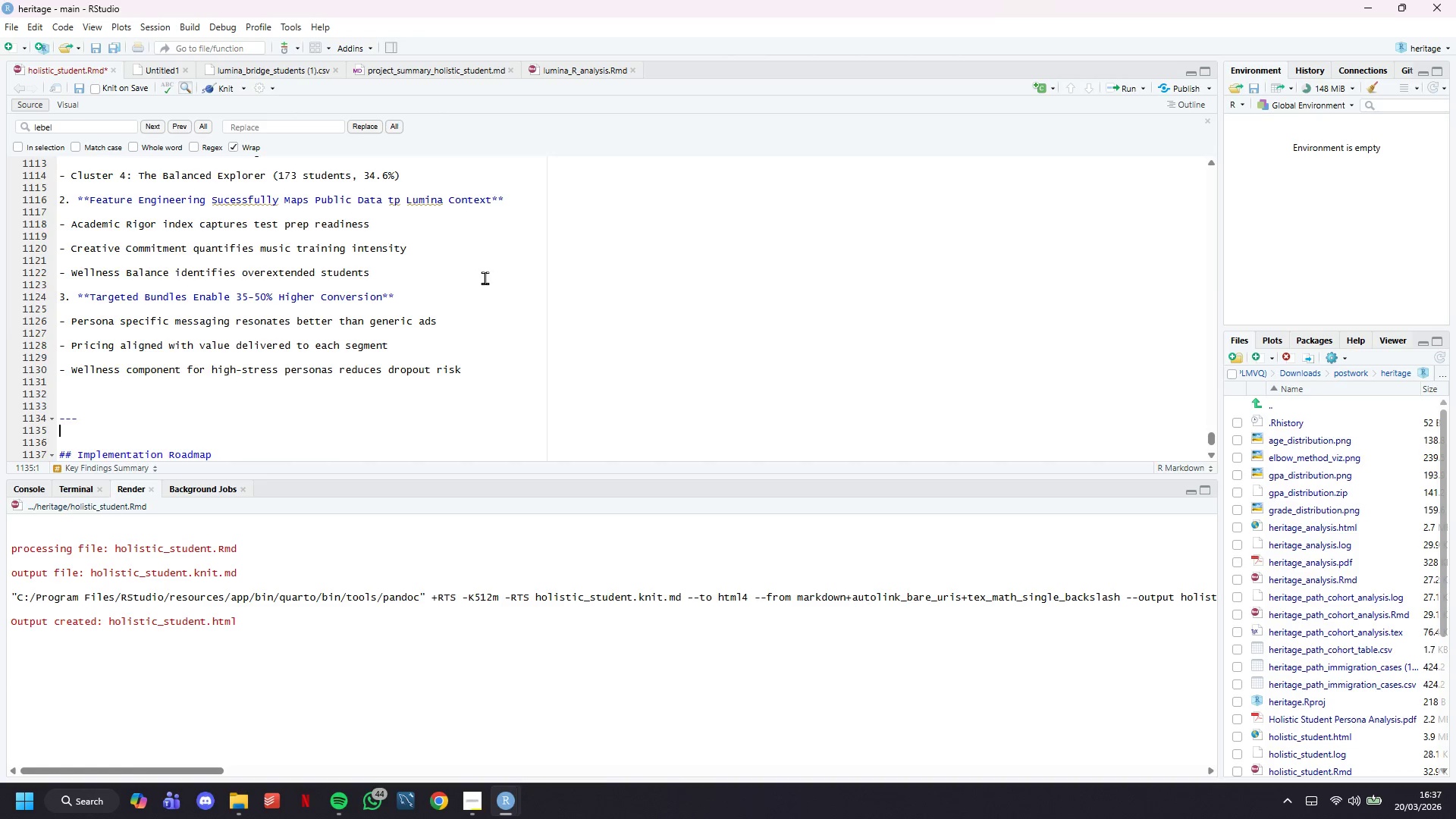 
key(ArrowUp)
 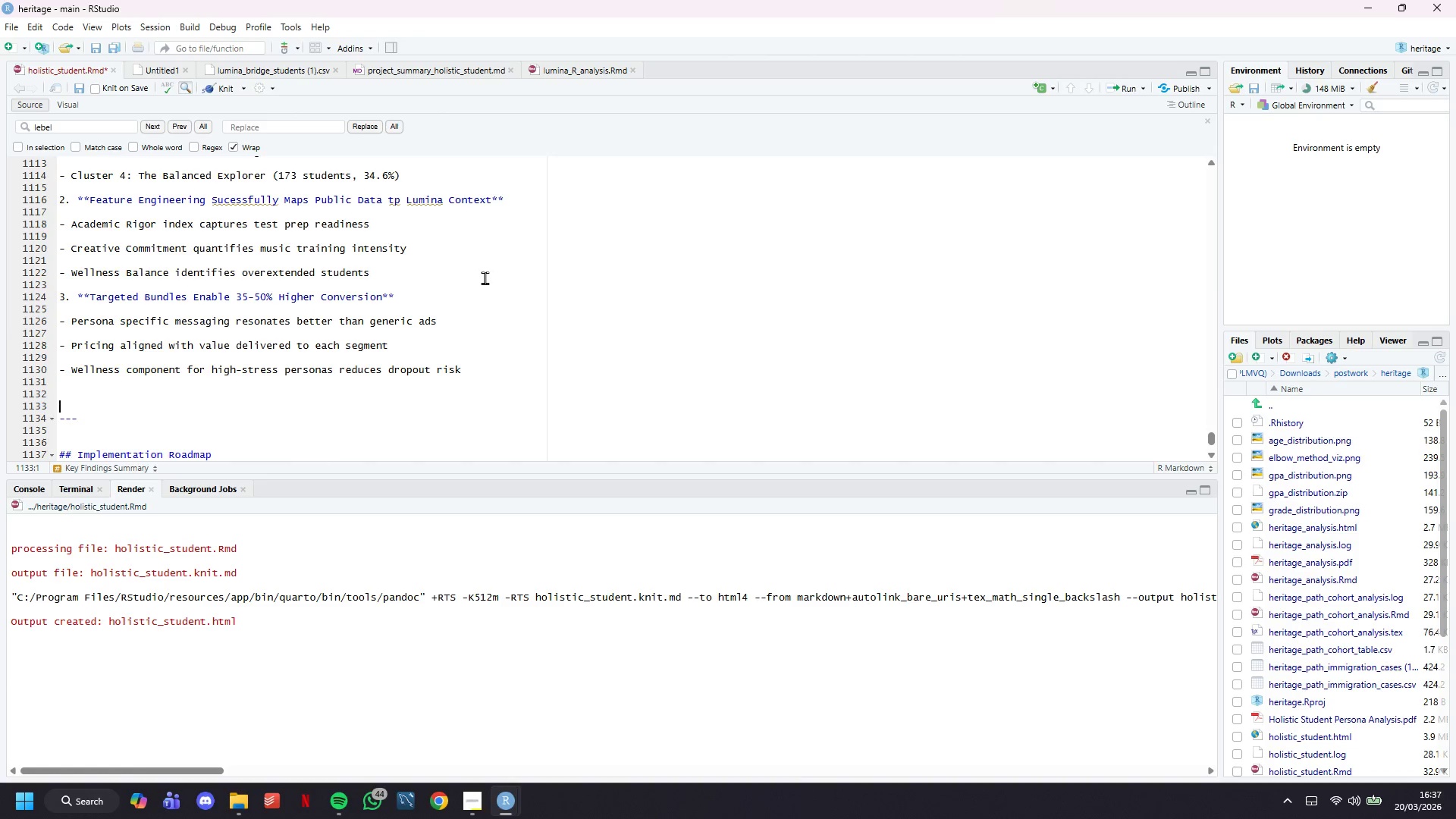 
key(ArrowUp)
 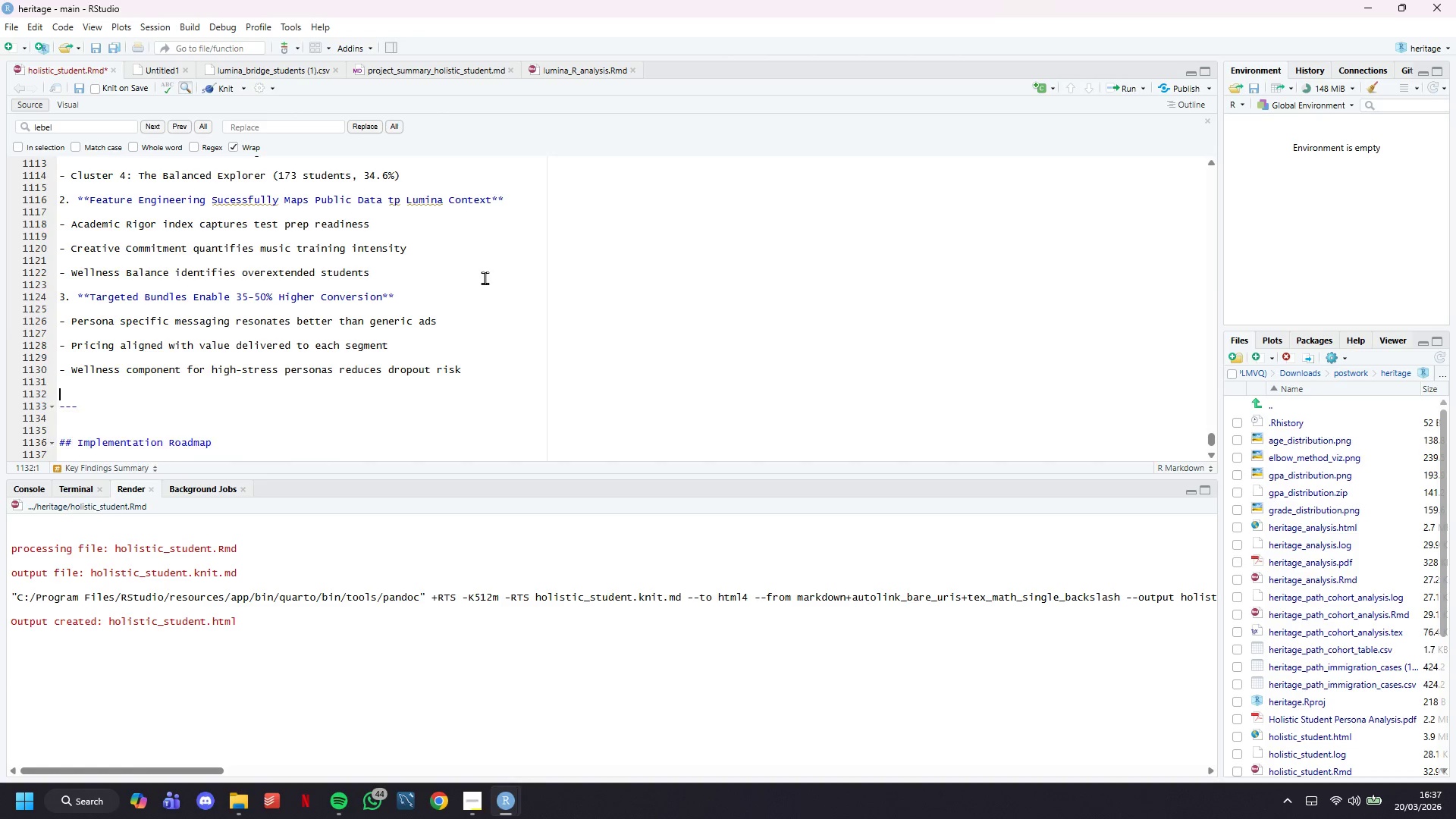 
key(ArrowUp)
 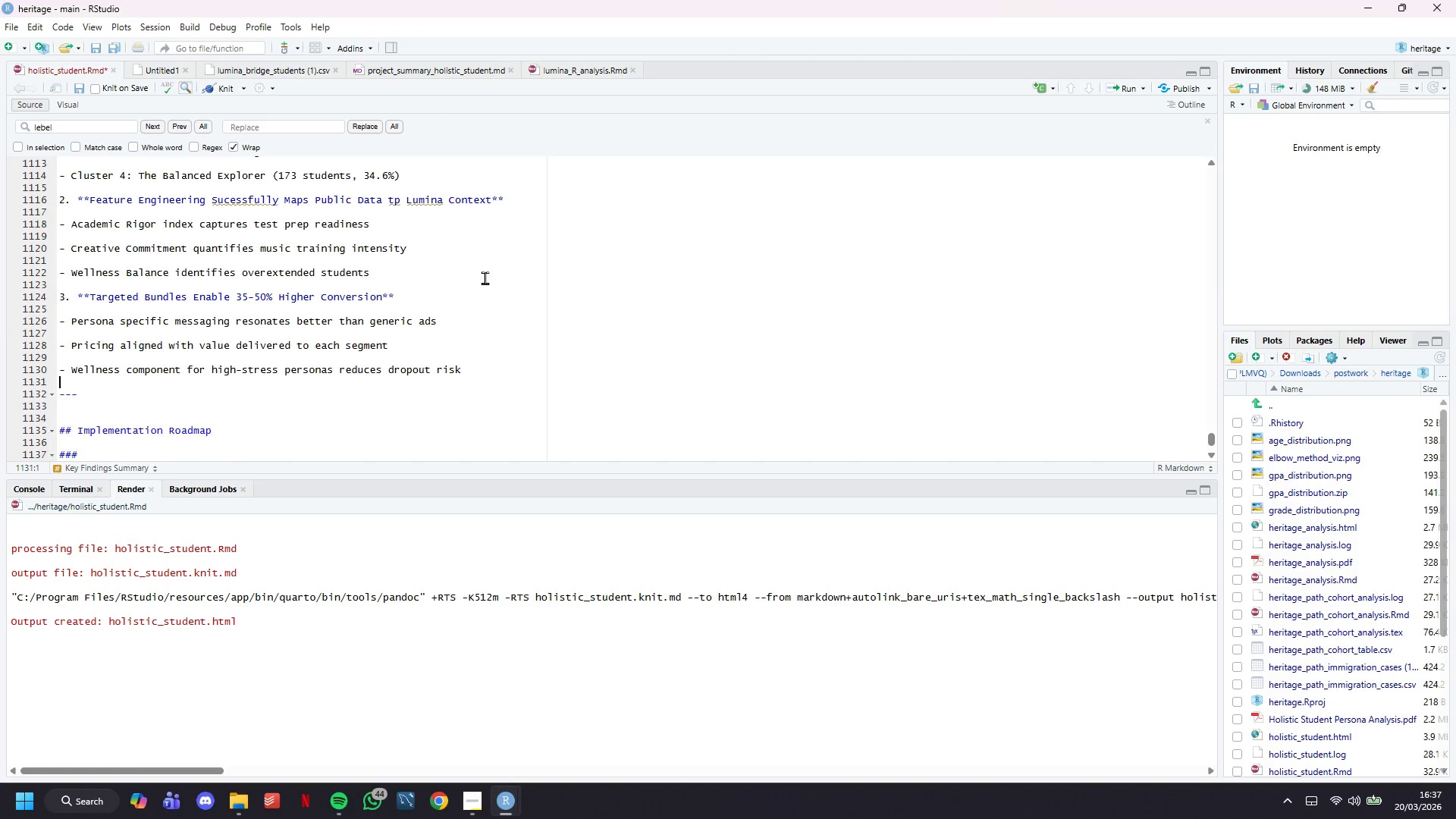 
key(Backspace)
 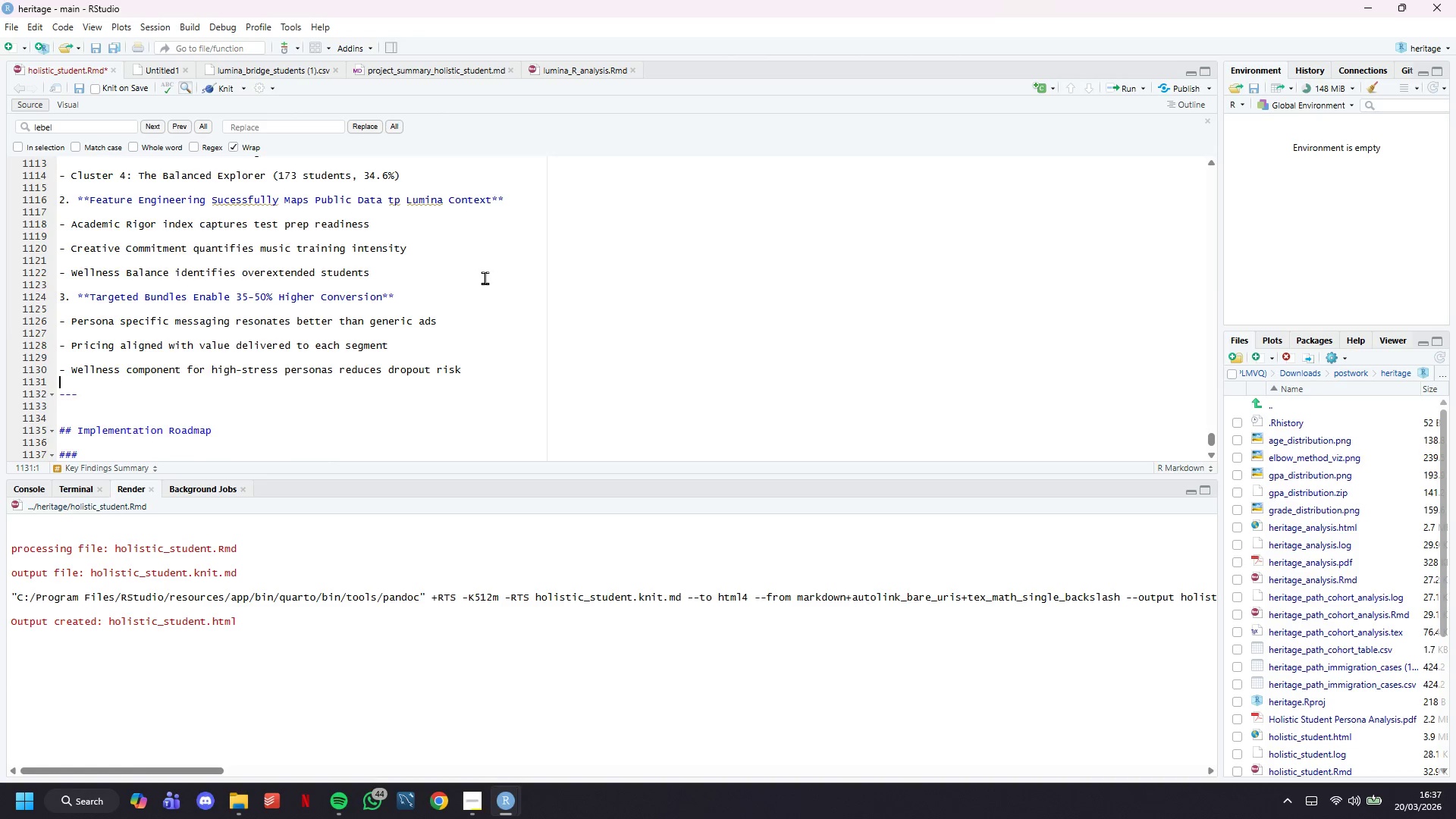 
key(Backspace)
 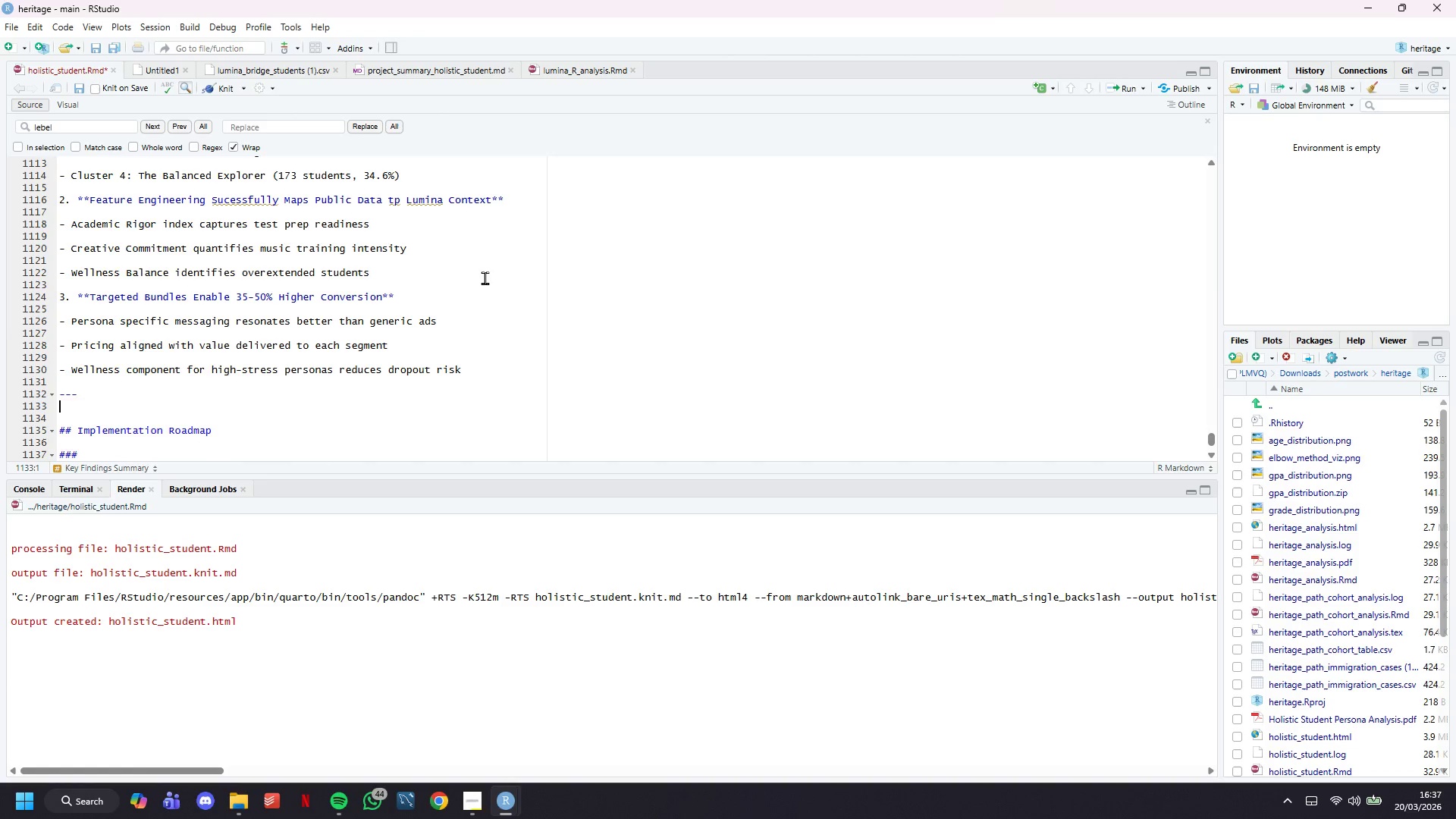 
key(ArrowDown)
 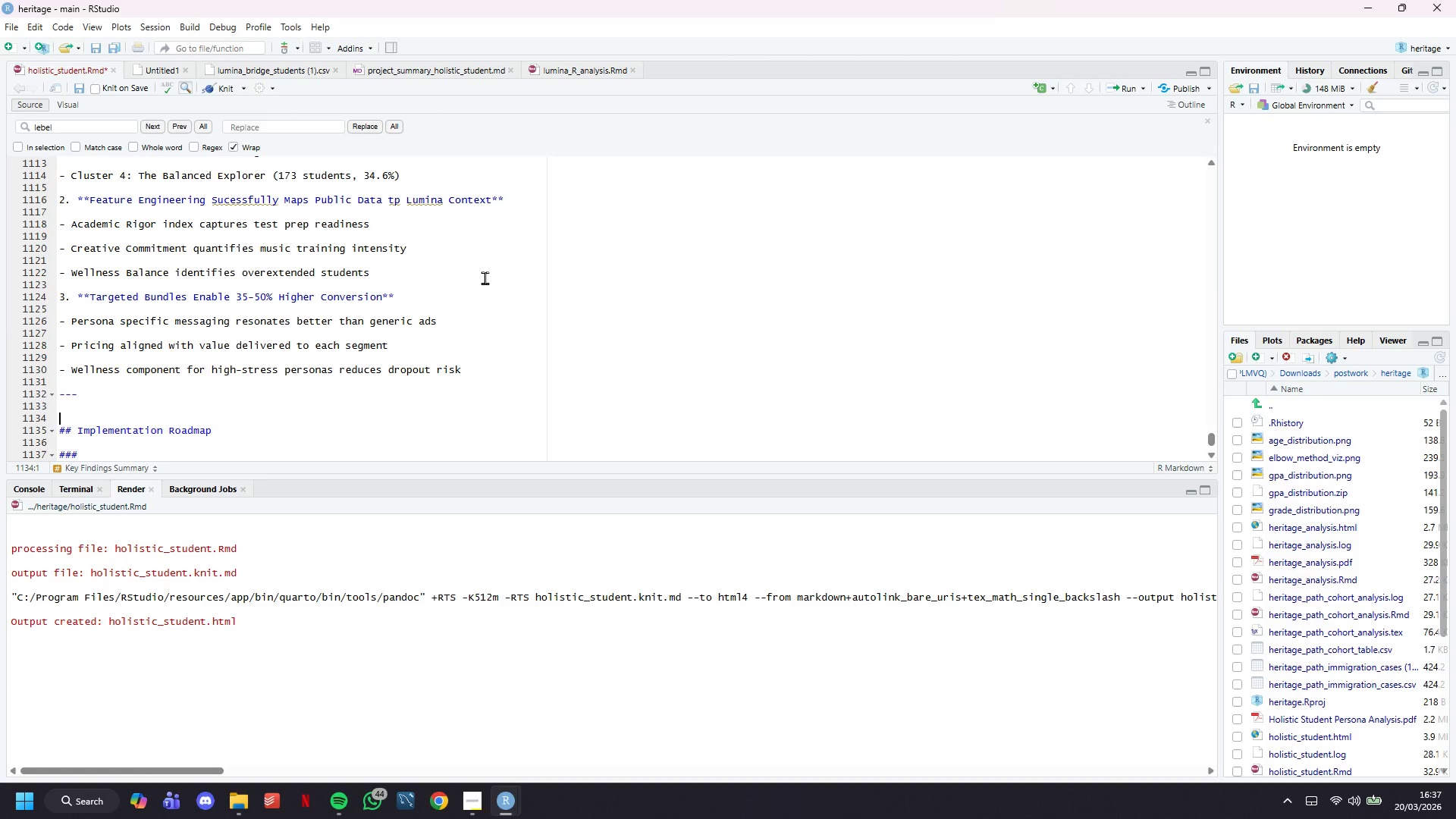 
key(ArrowDown)
 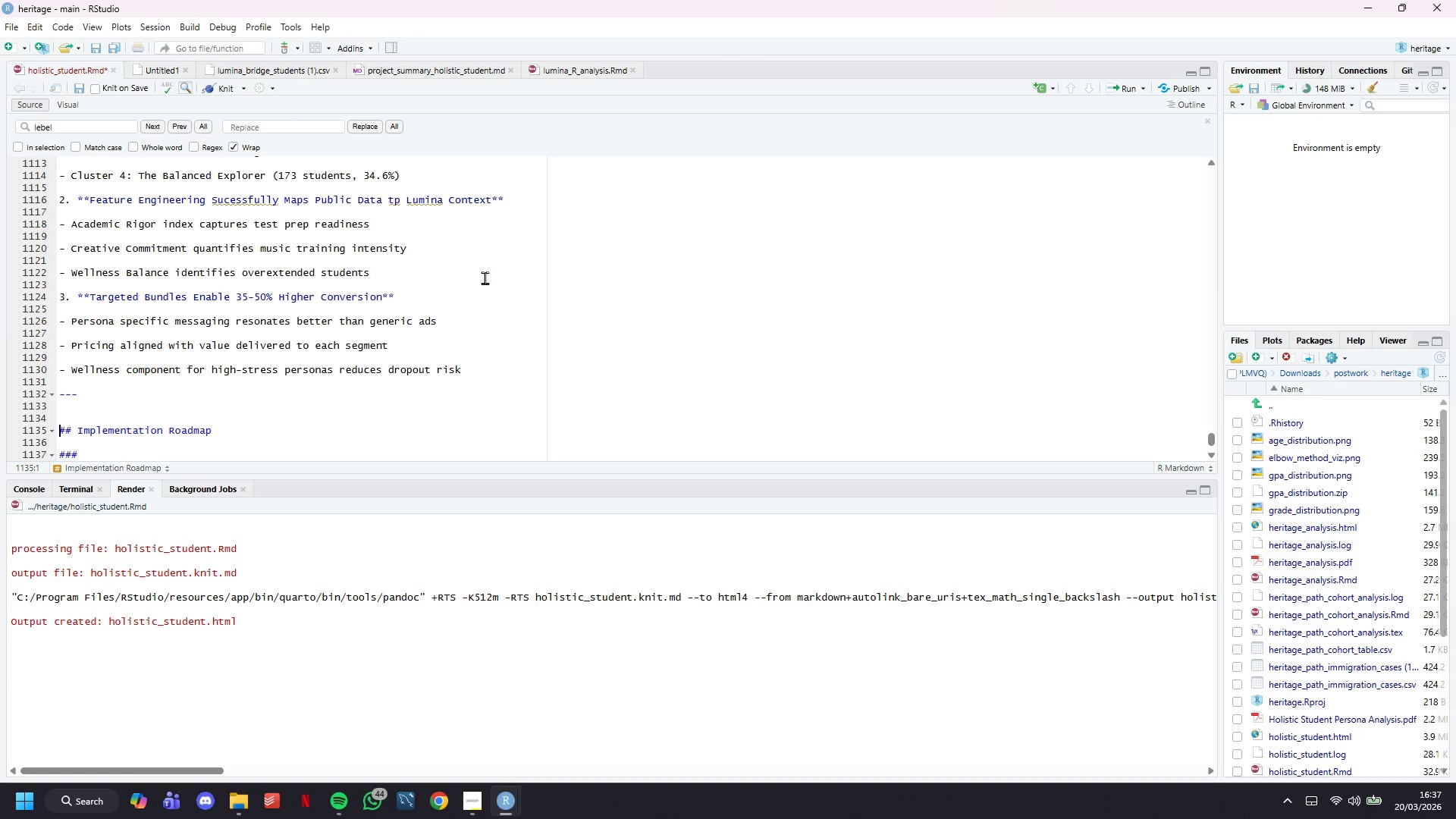 
key(ArrowDown)
 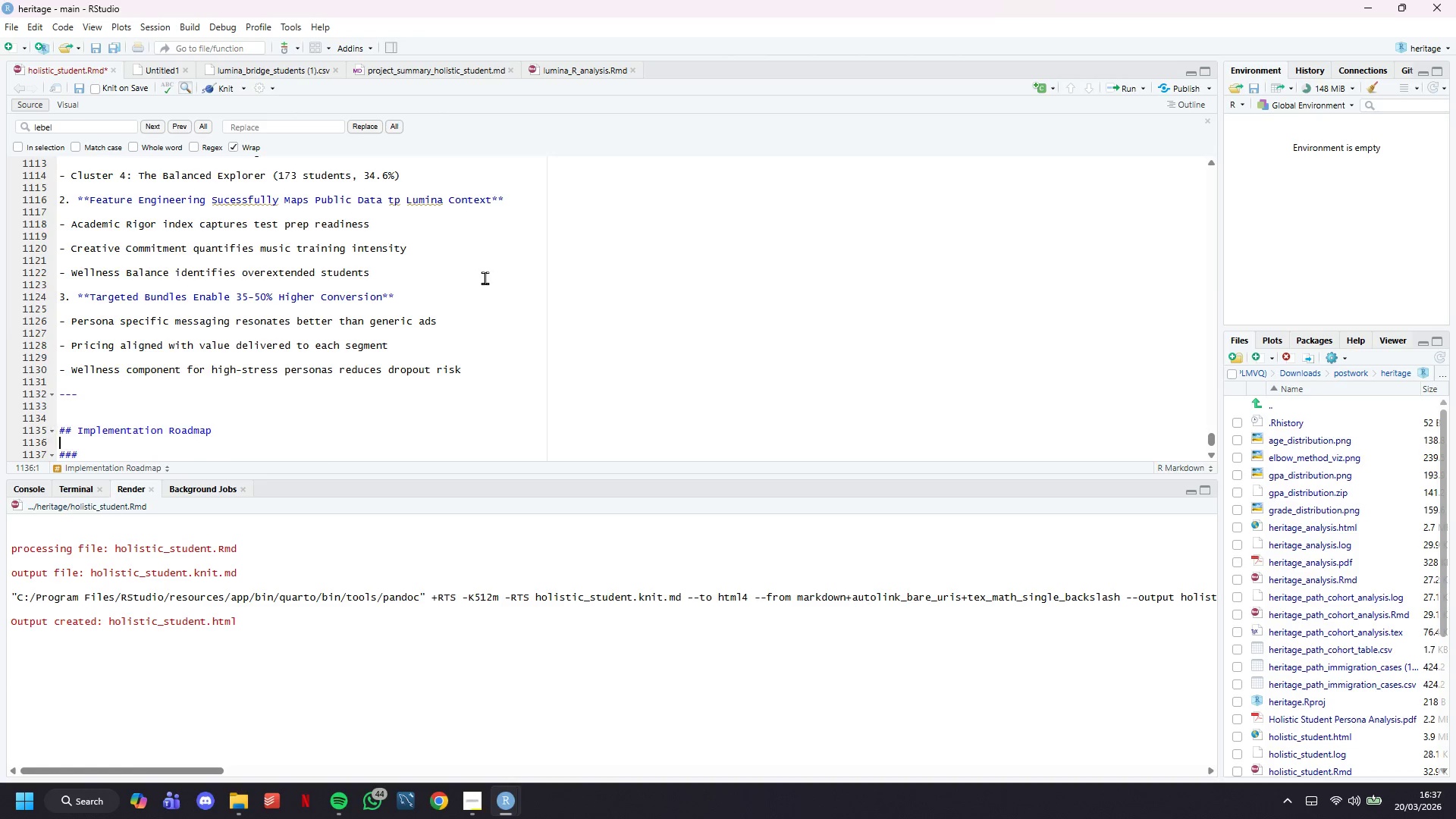 
key(ArrowDown)
 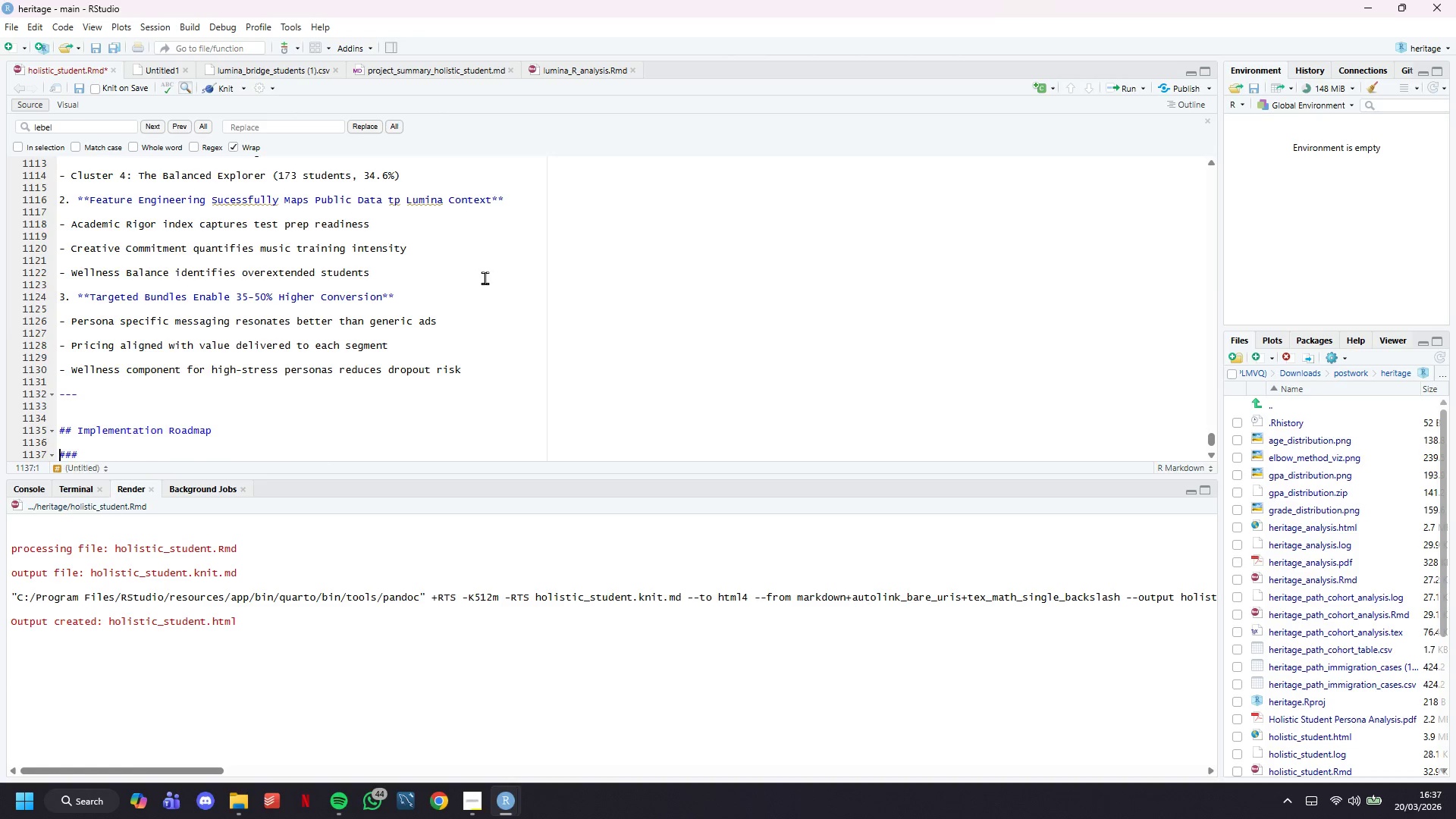 
key(ArrowDown)
 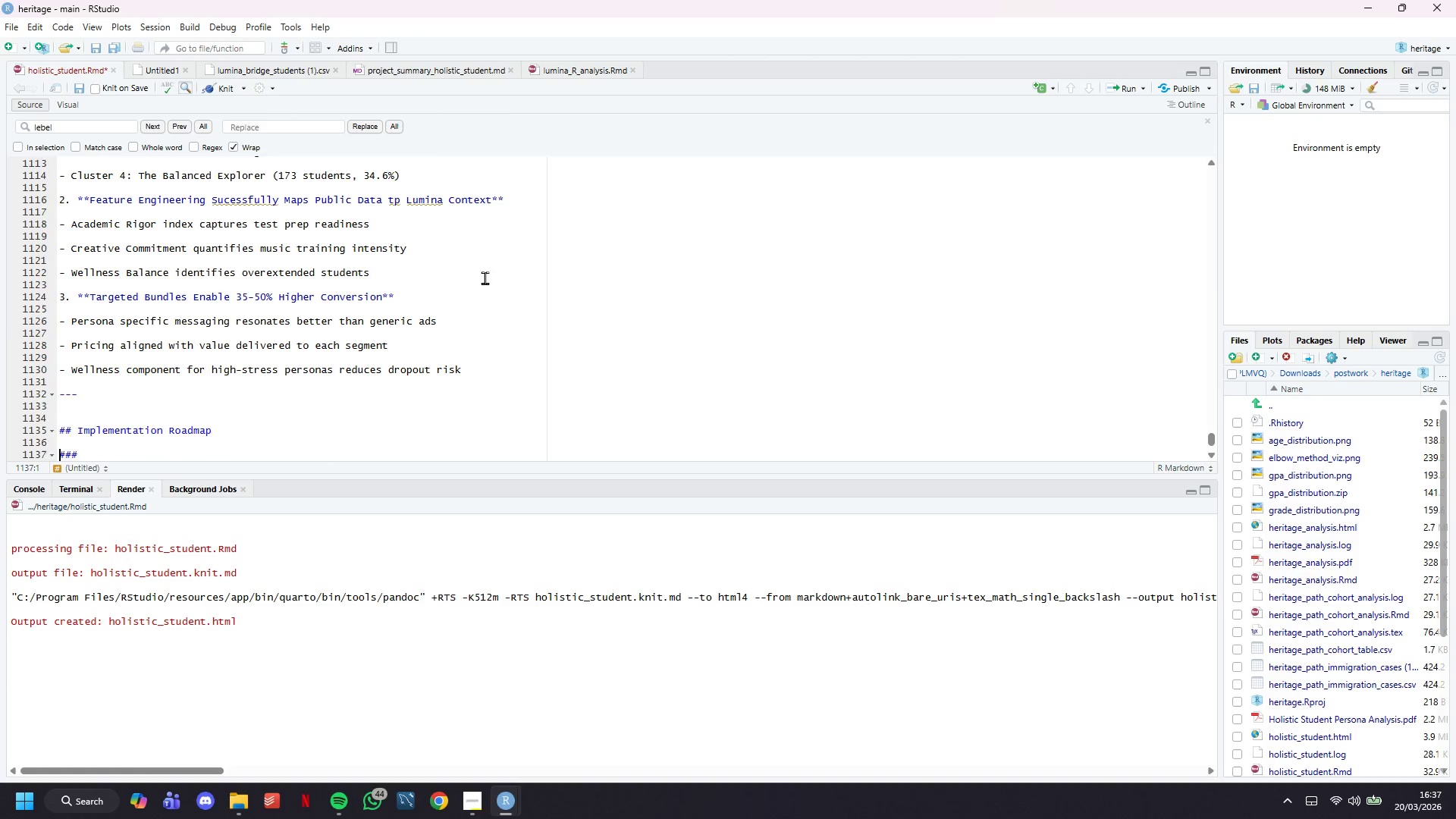 
key(ArrowDown)
 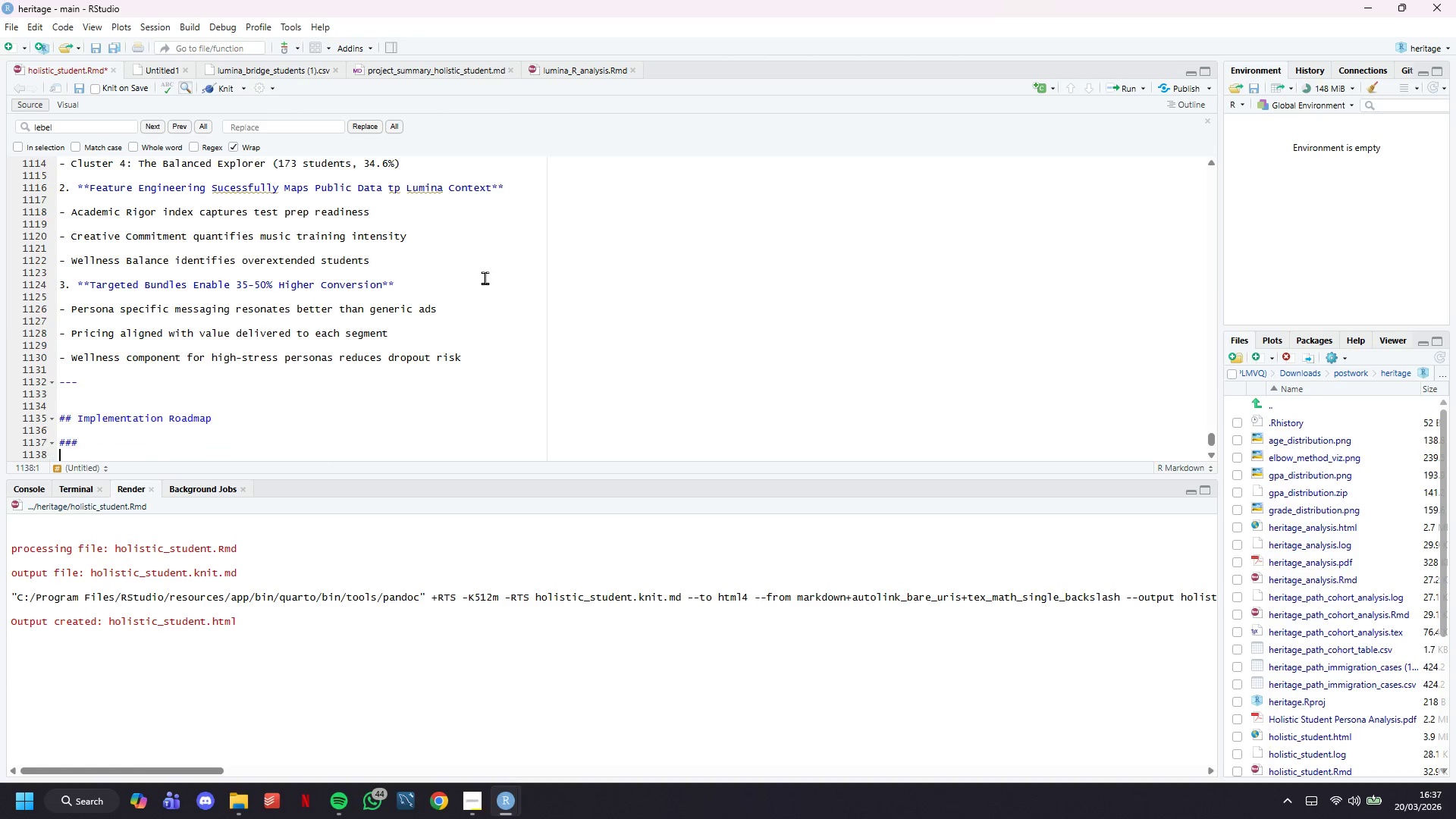 
key(ArrowDown)
 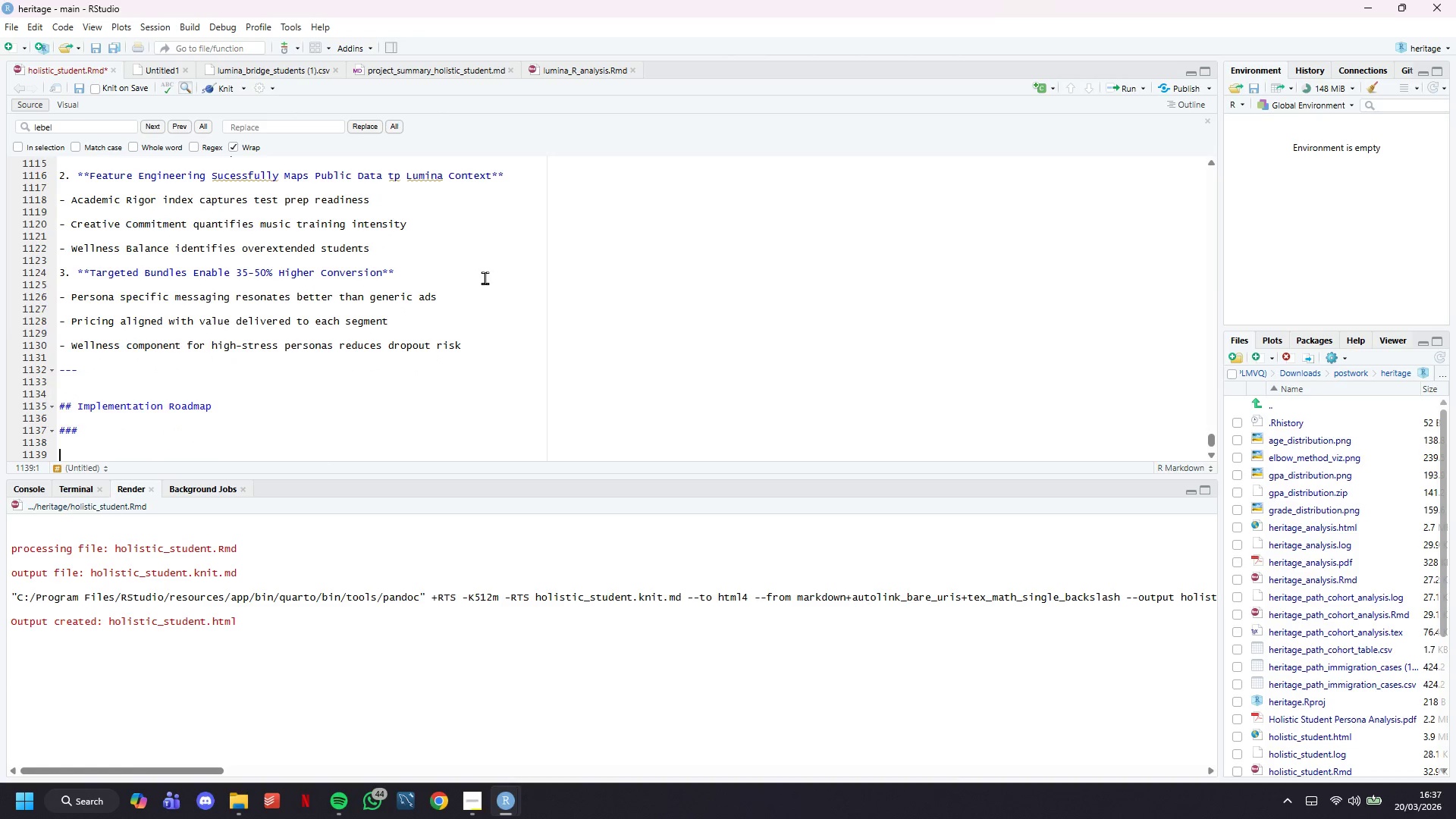 
key(ArrowDown)
 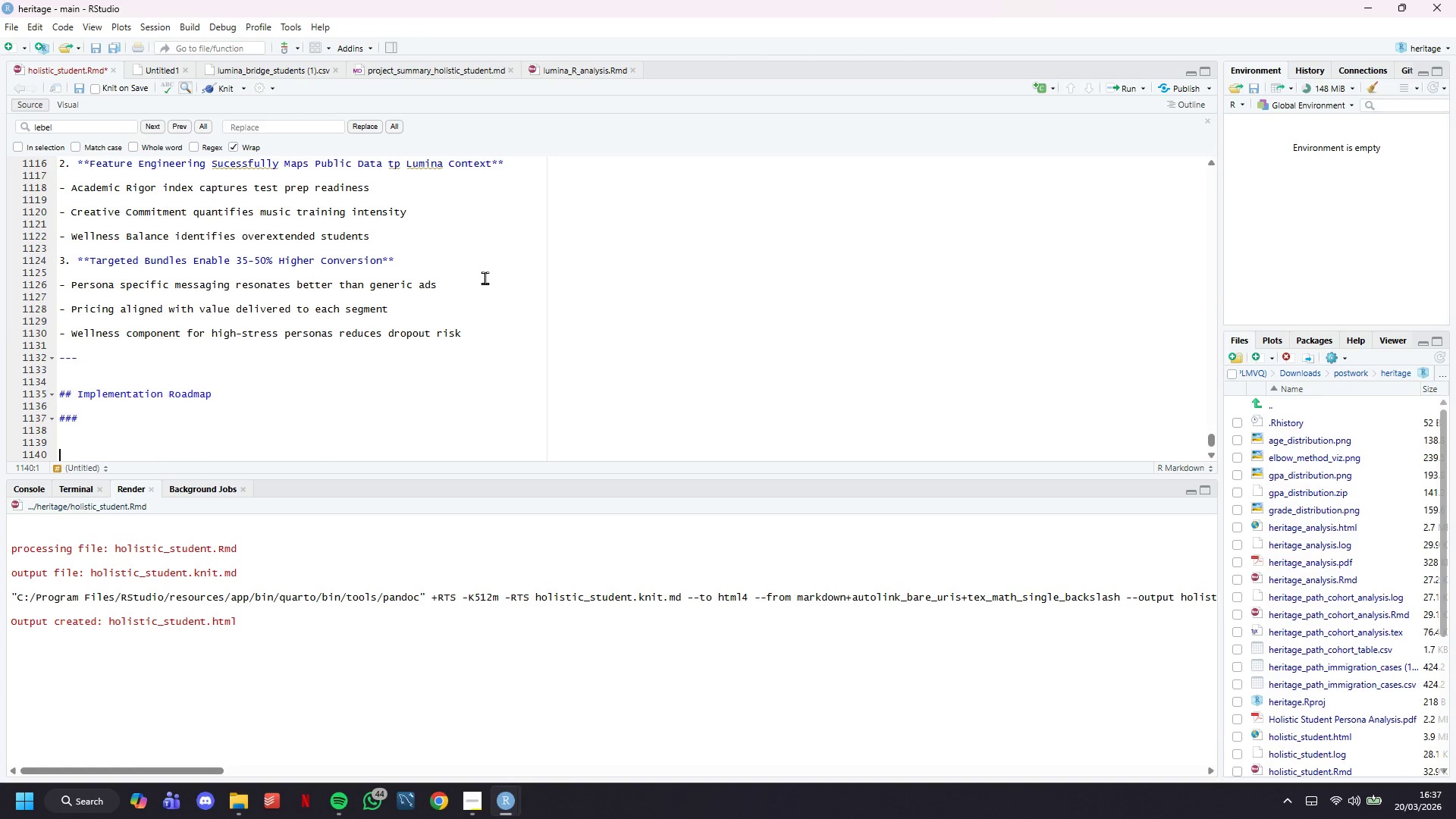 
key(ArrowDown)
 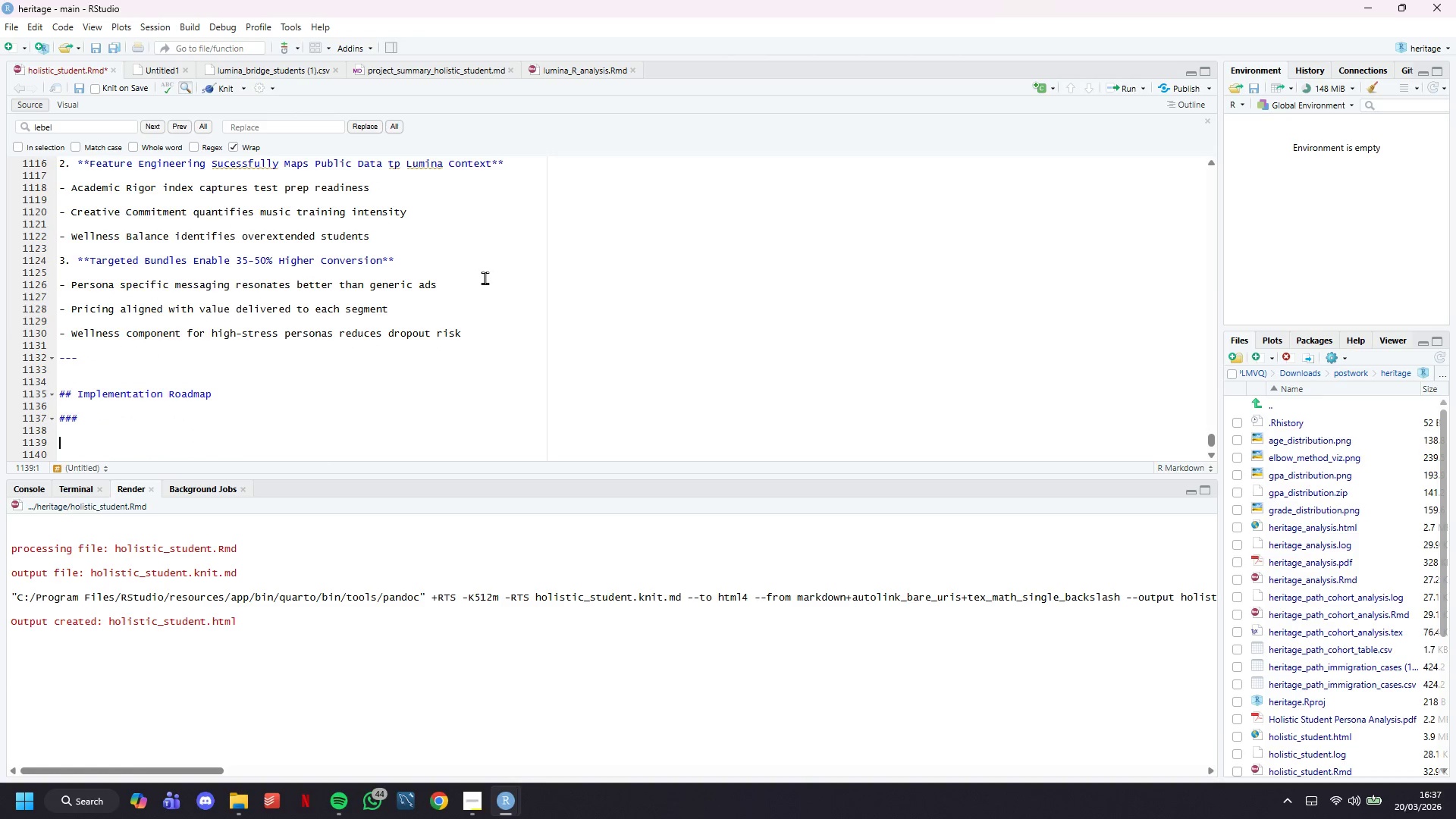 
key(ArrowLeft)
 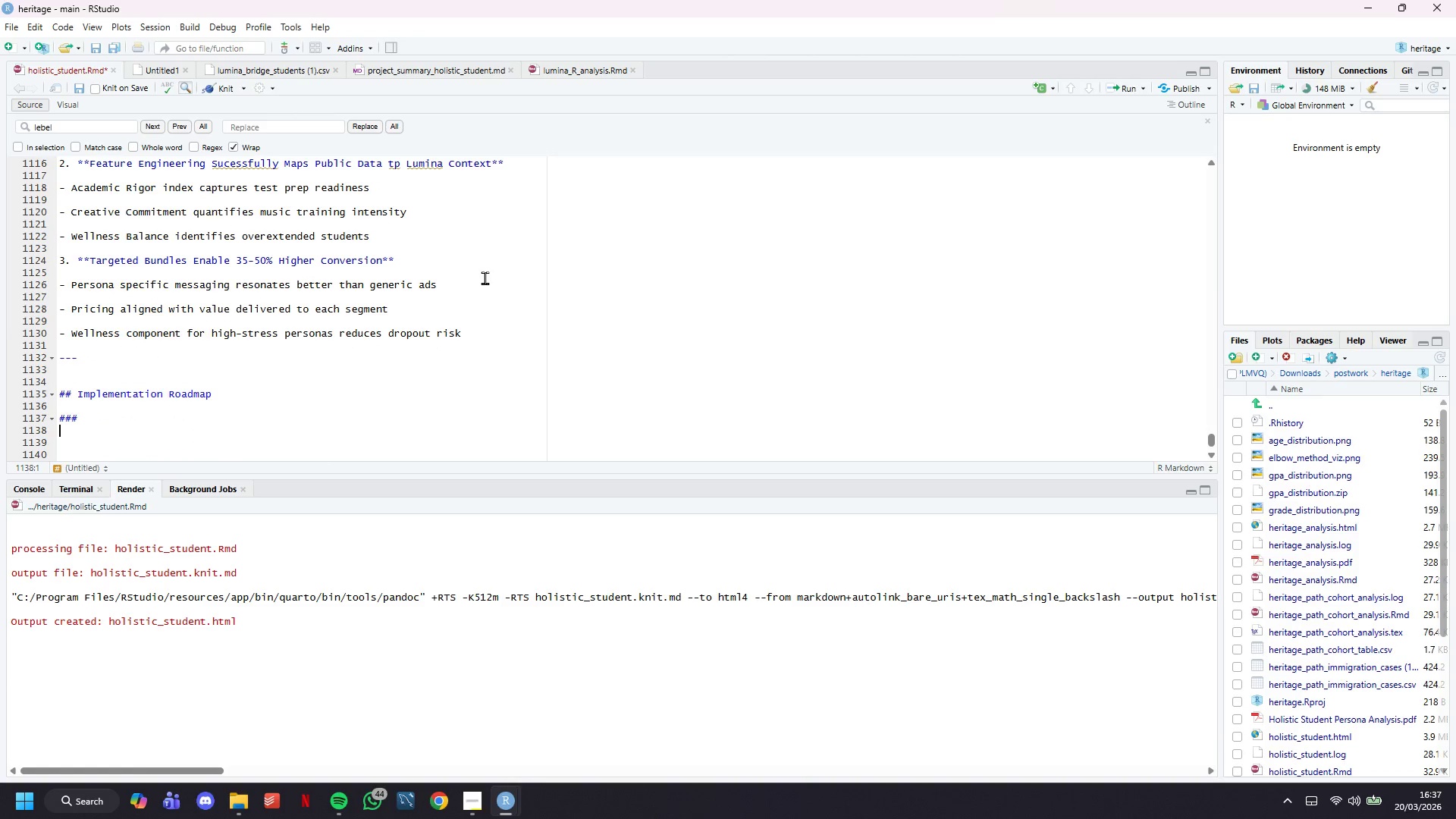 
key(ArrowLeft)
 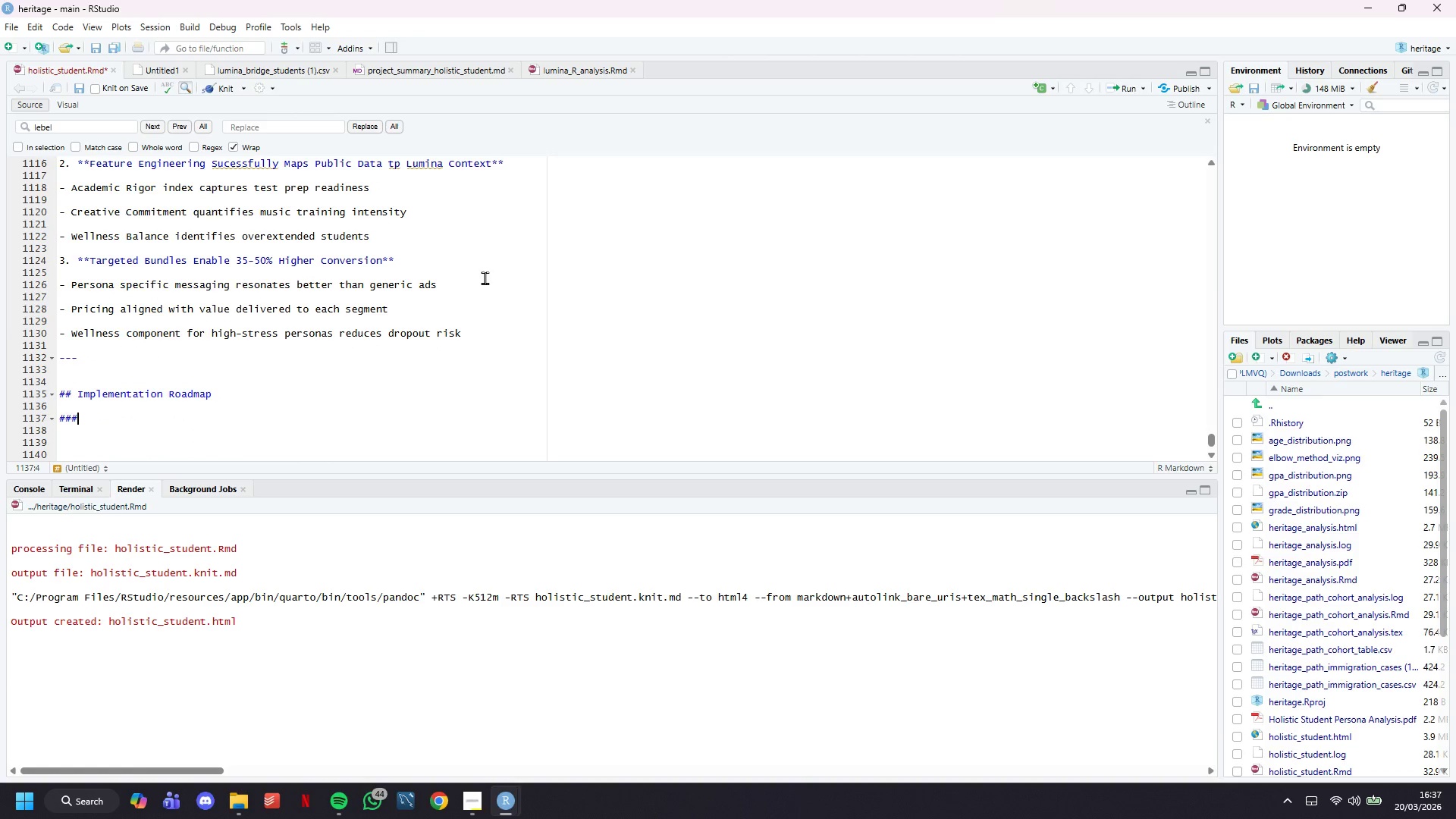 
key(ArrowLeft)
 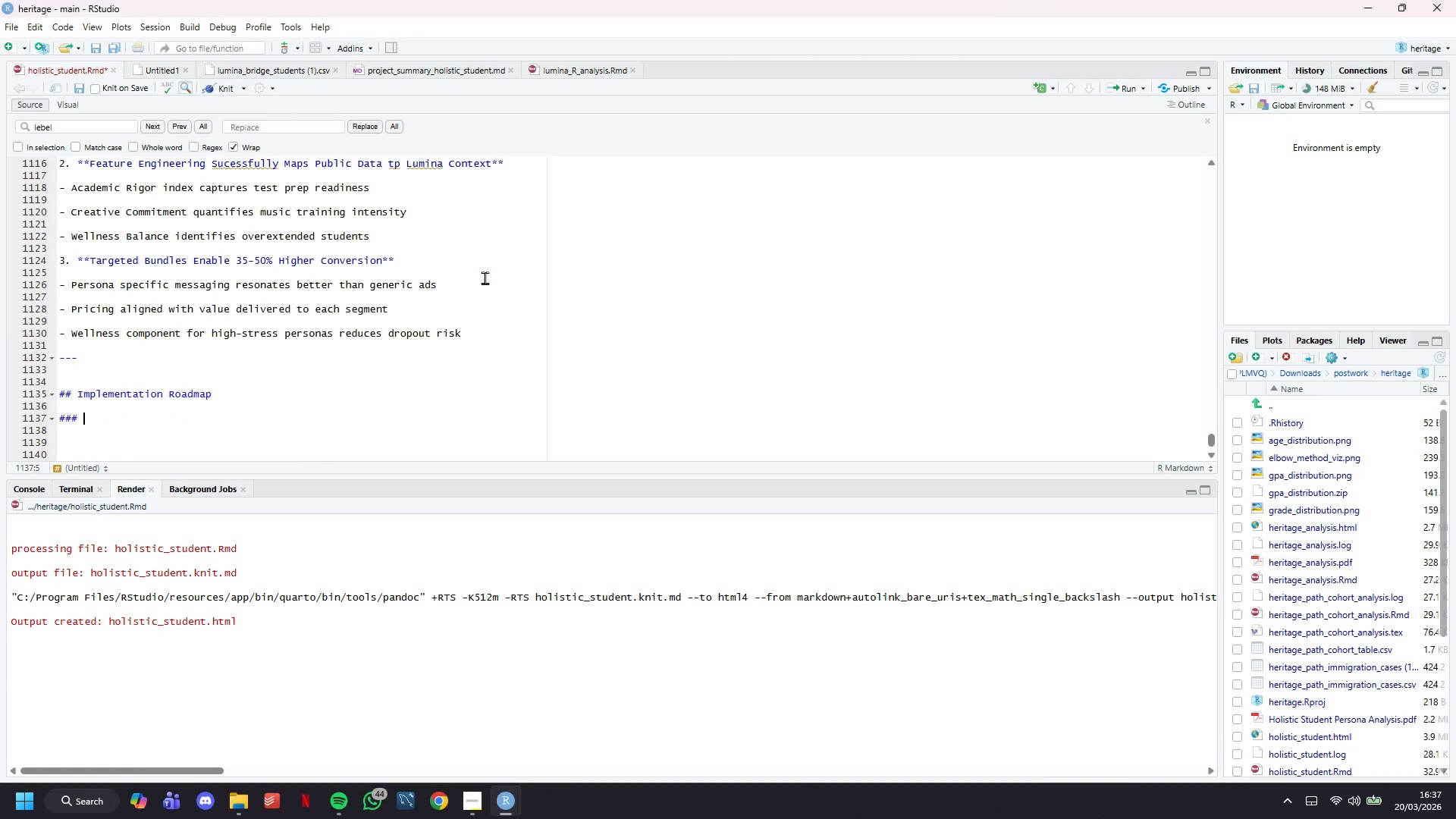 
type( Phase 1 : Immediate (Week )
key(Backspace)
type(s 1 -2)
 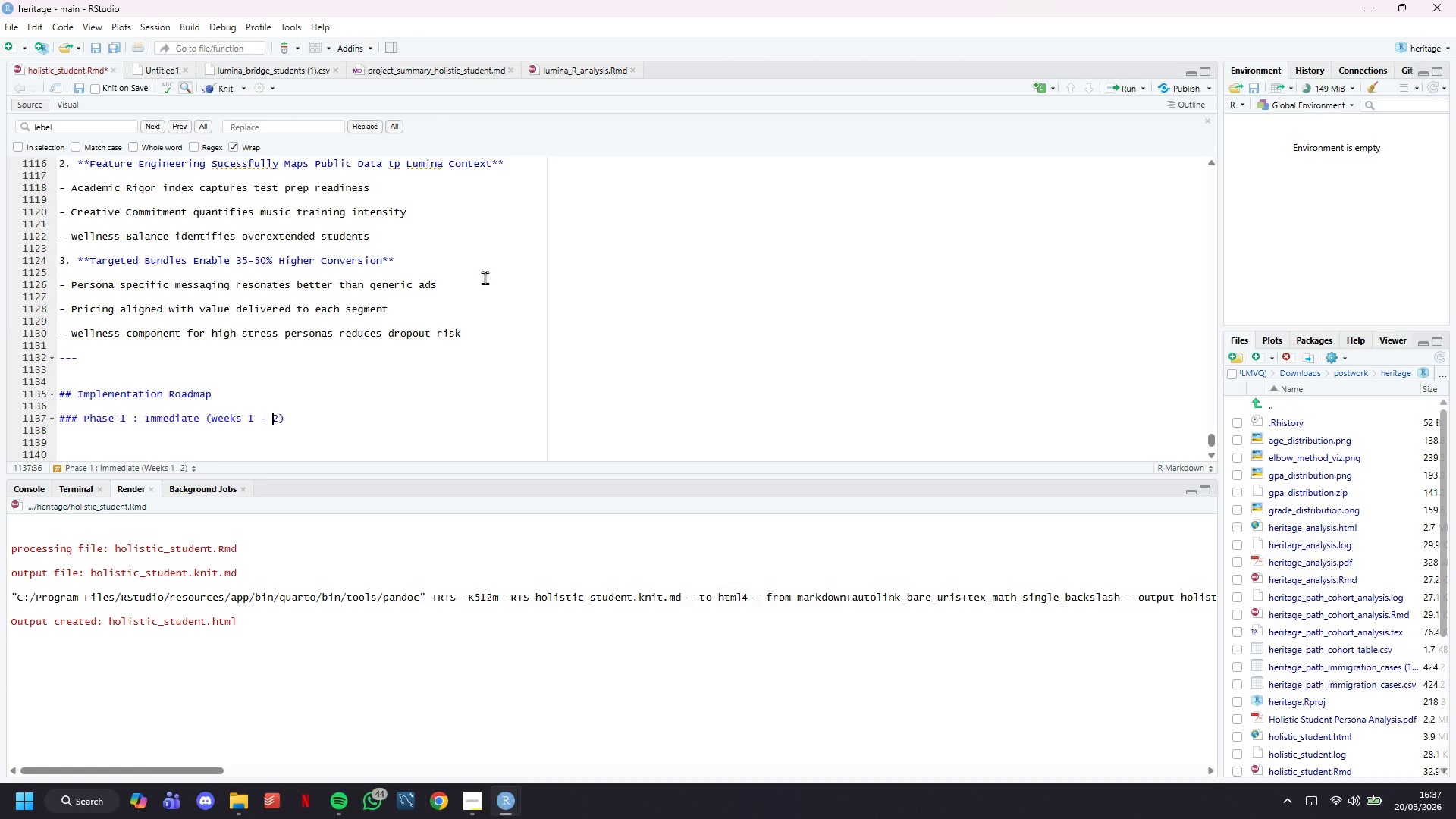 
 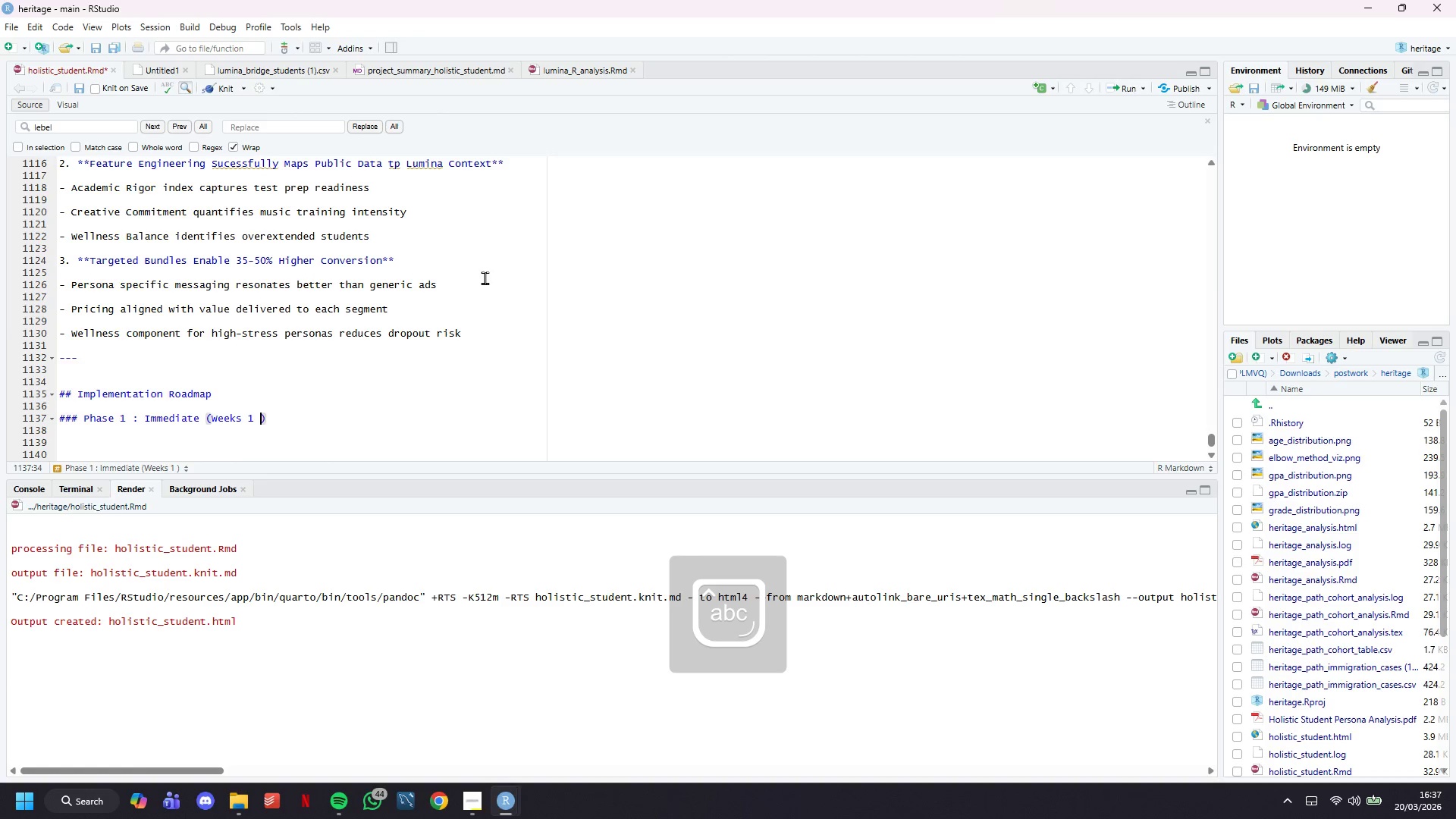 
key(ArrowLeft)
 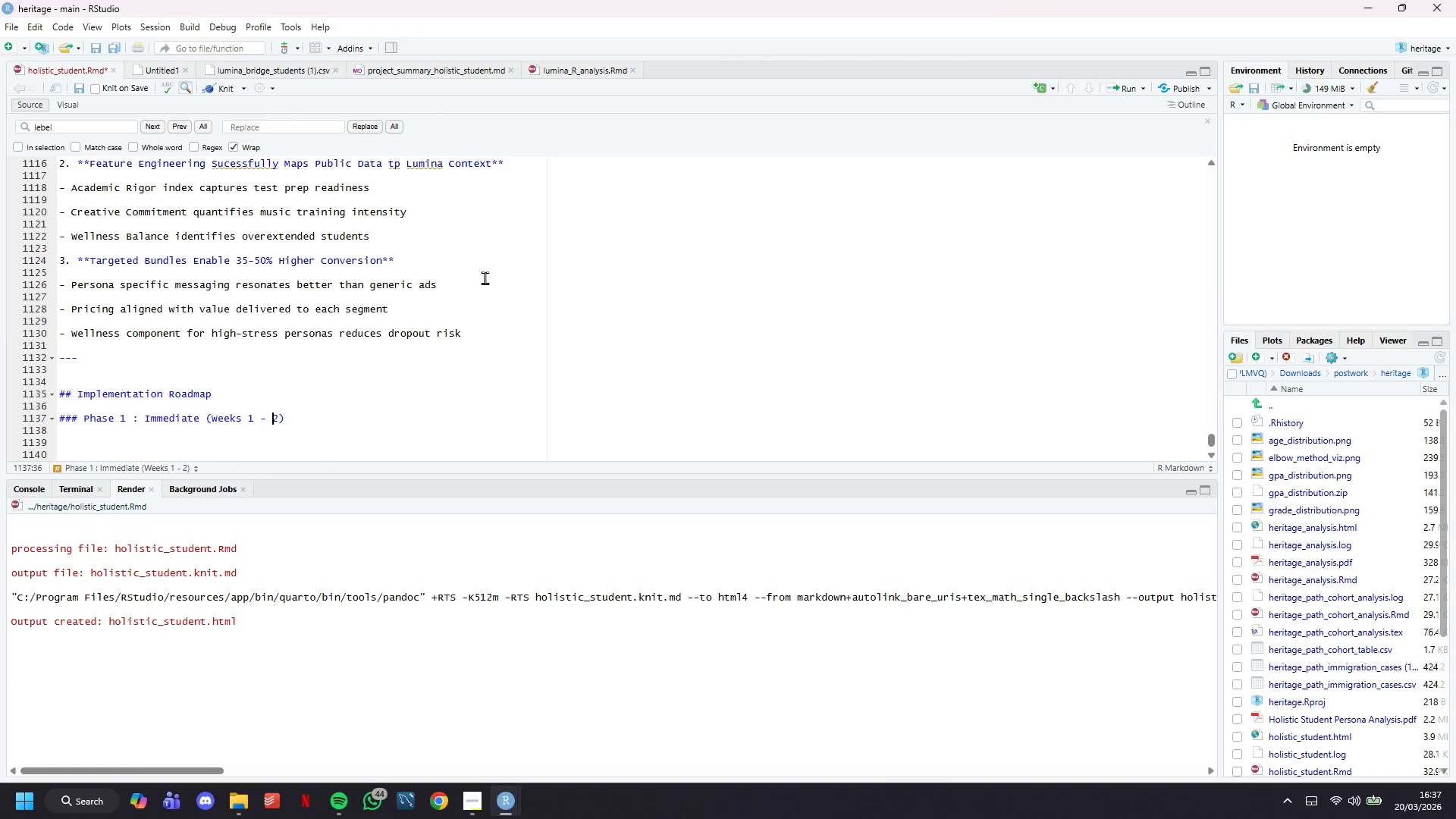 
key(Space)
 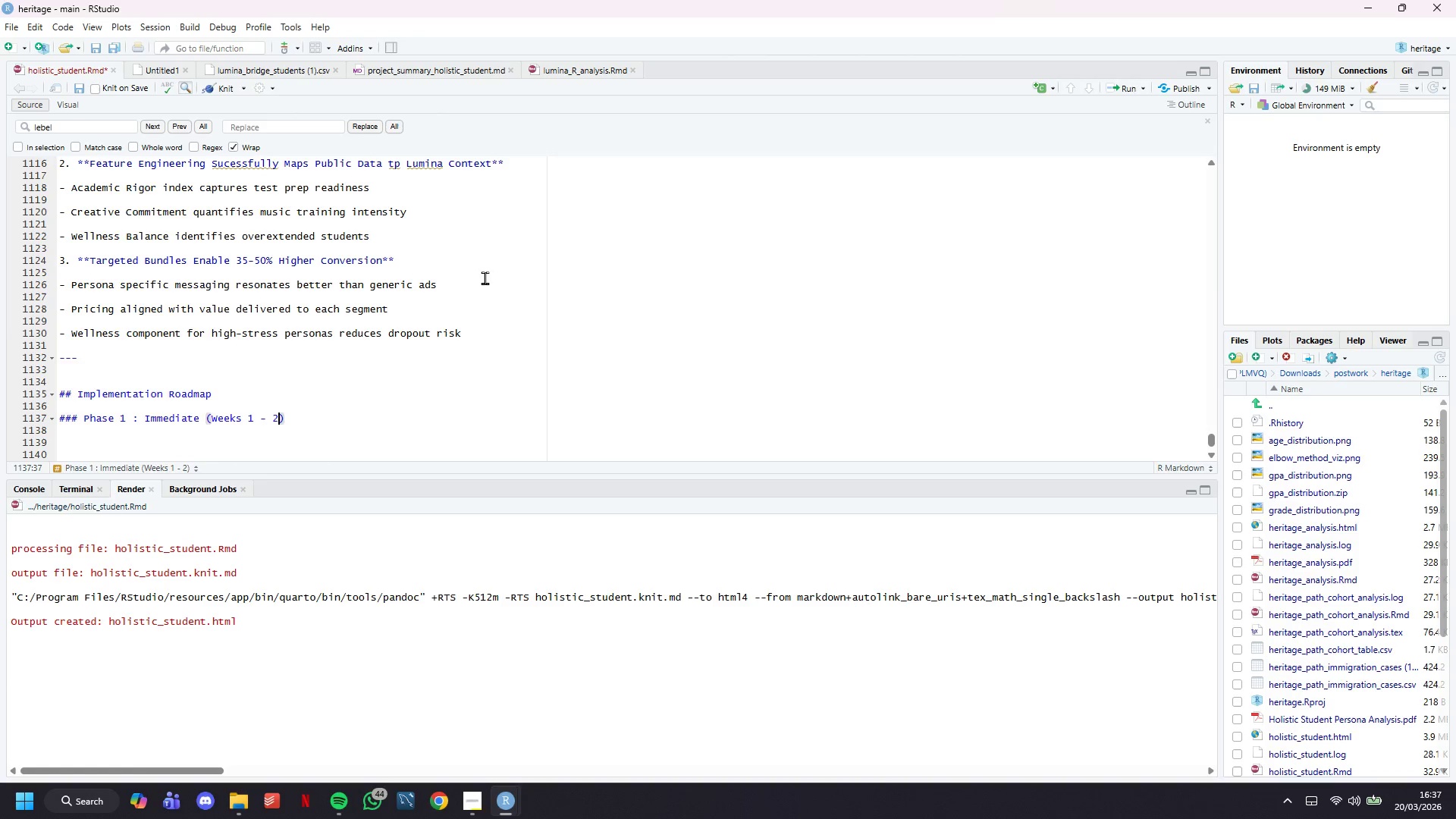 
key(ArrowRight)
 